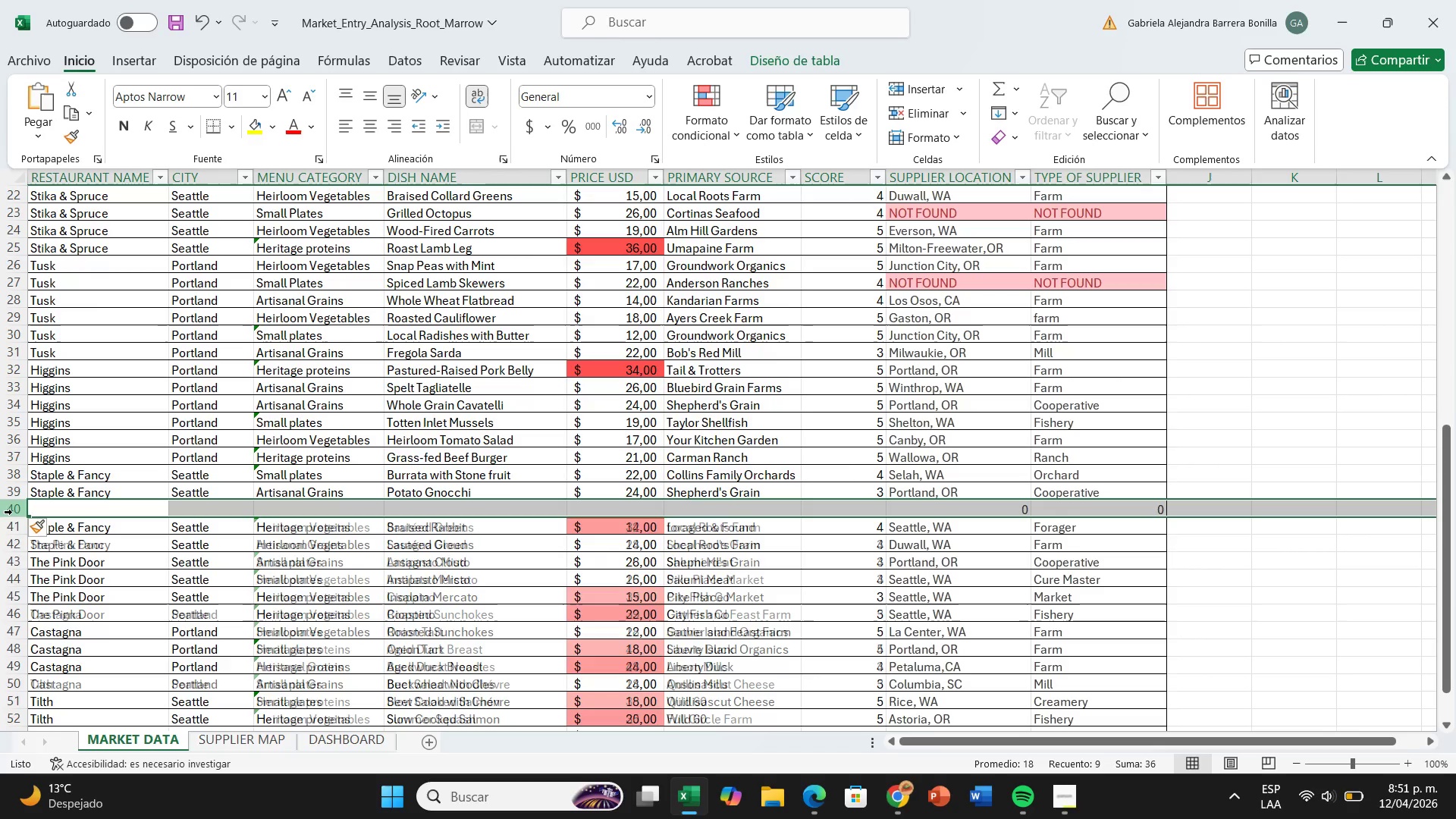 
key(Control+Equal)
 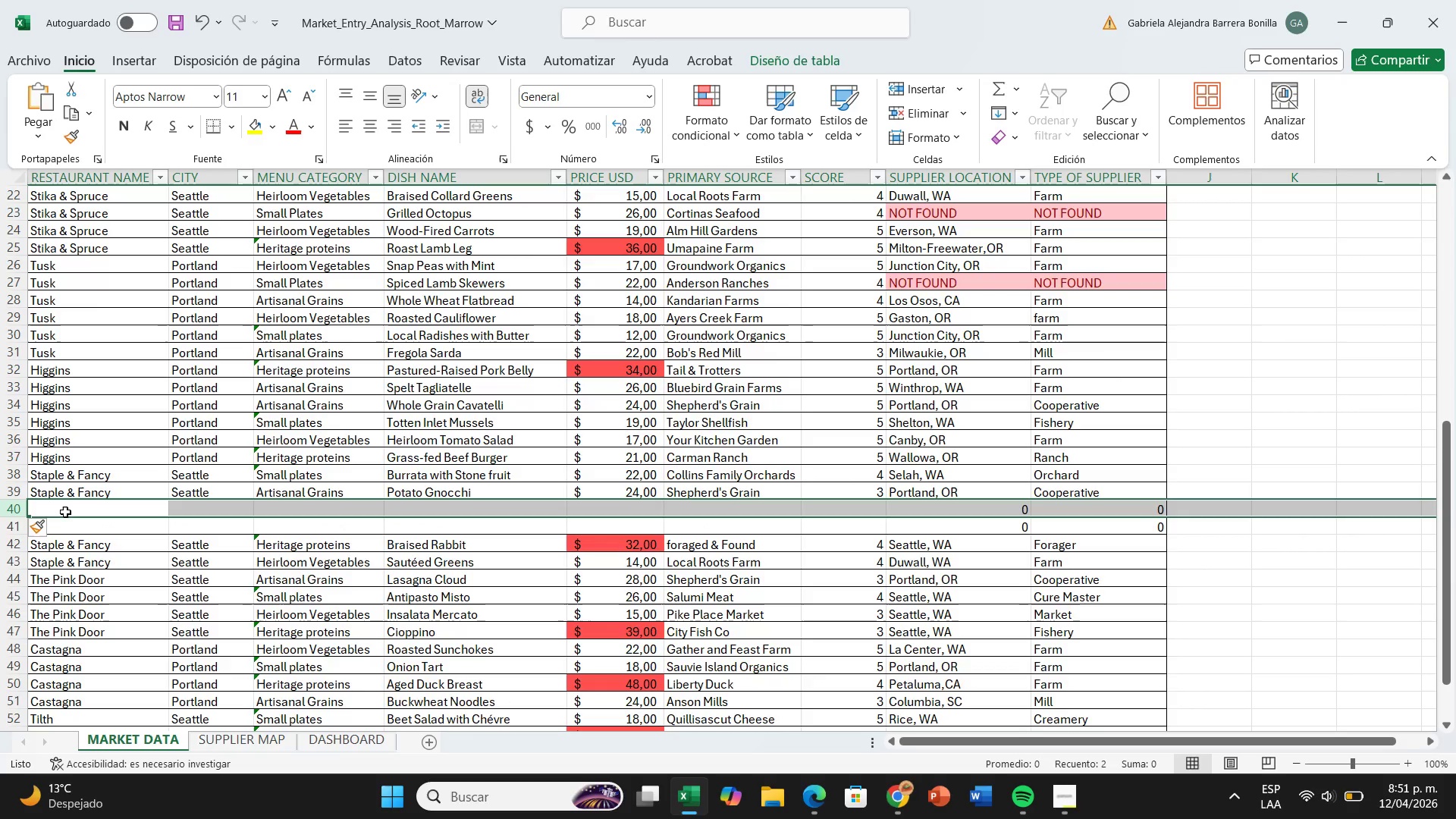 
left_click([70, 511])
 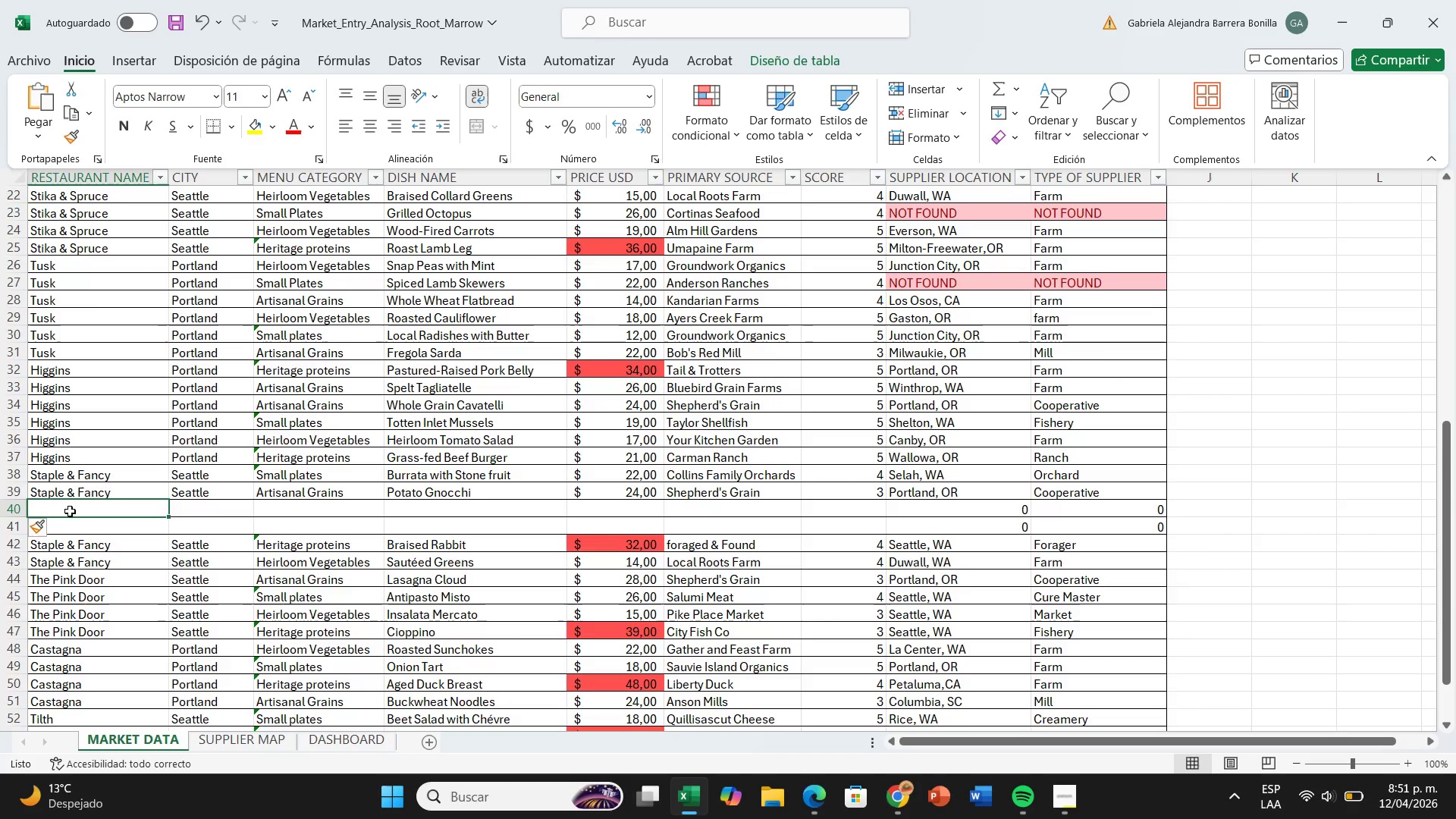 
type(Sta)
 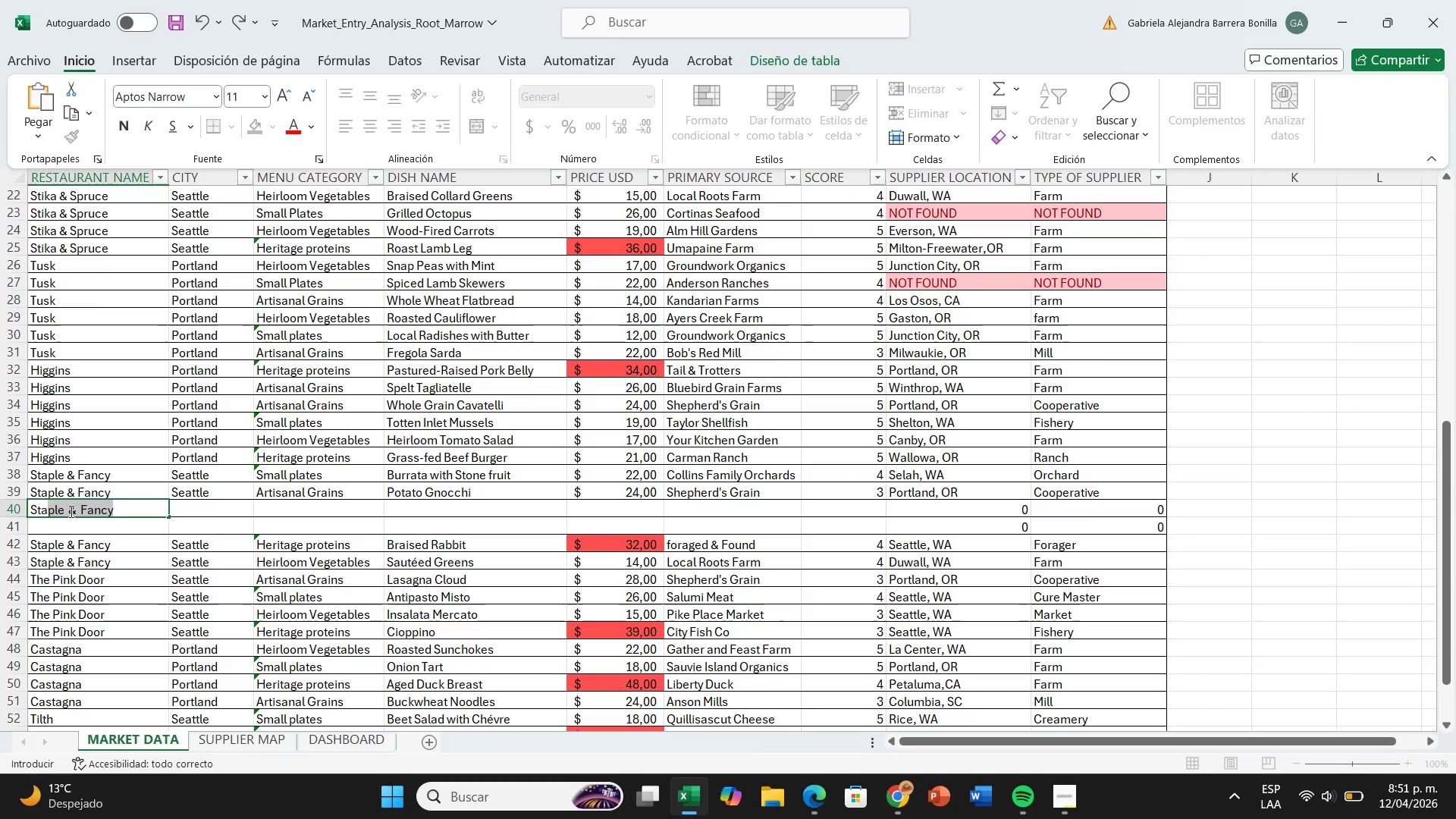 
key(ArrowRight)
 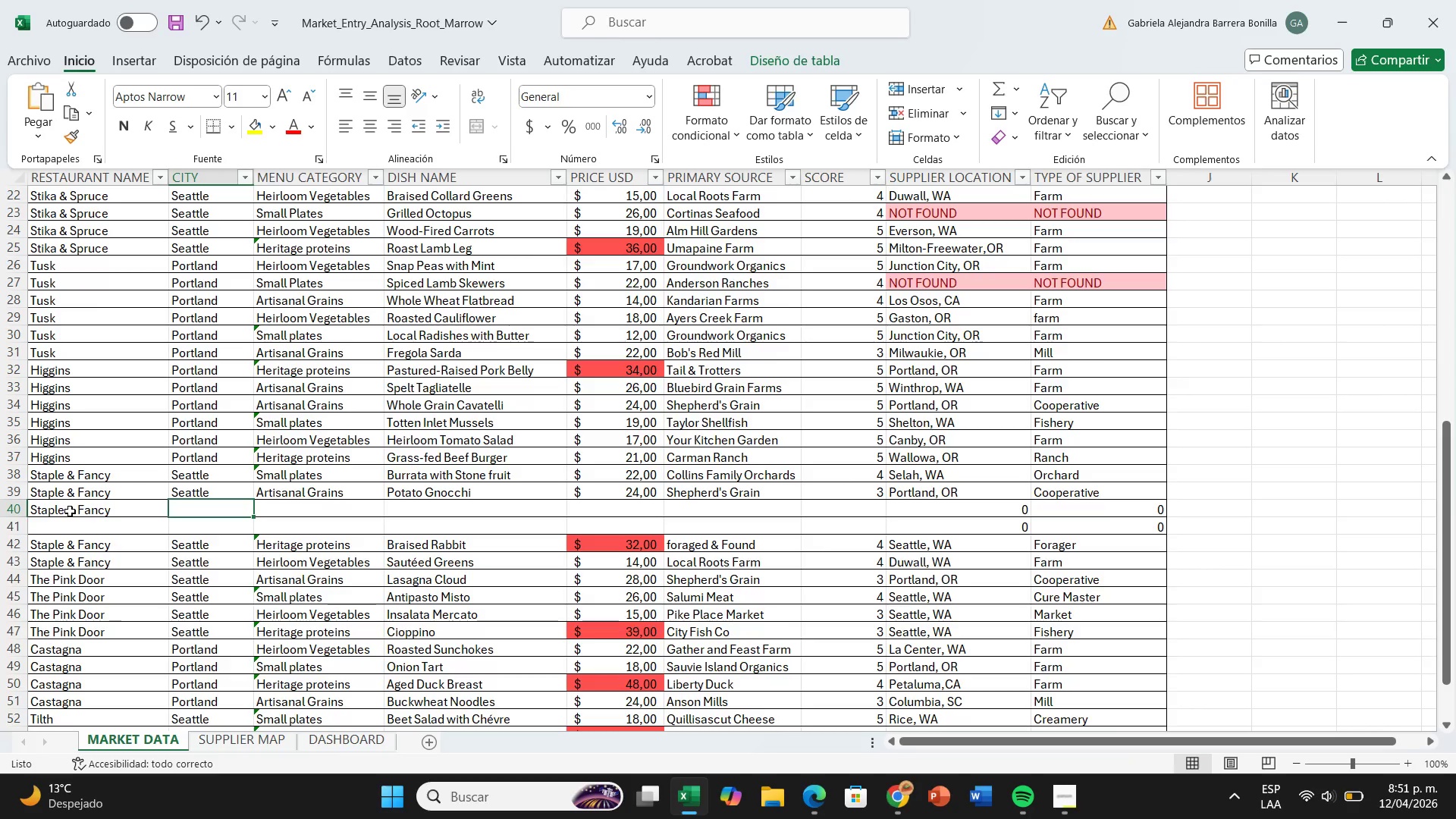 
key(CapsLock)
 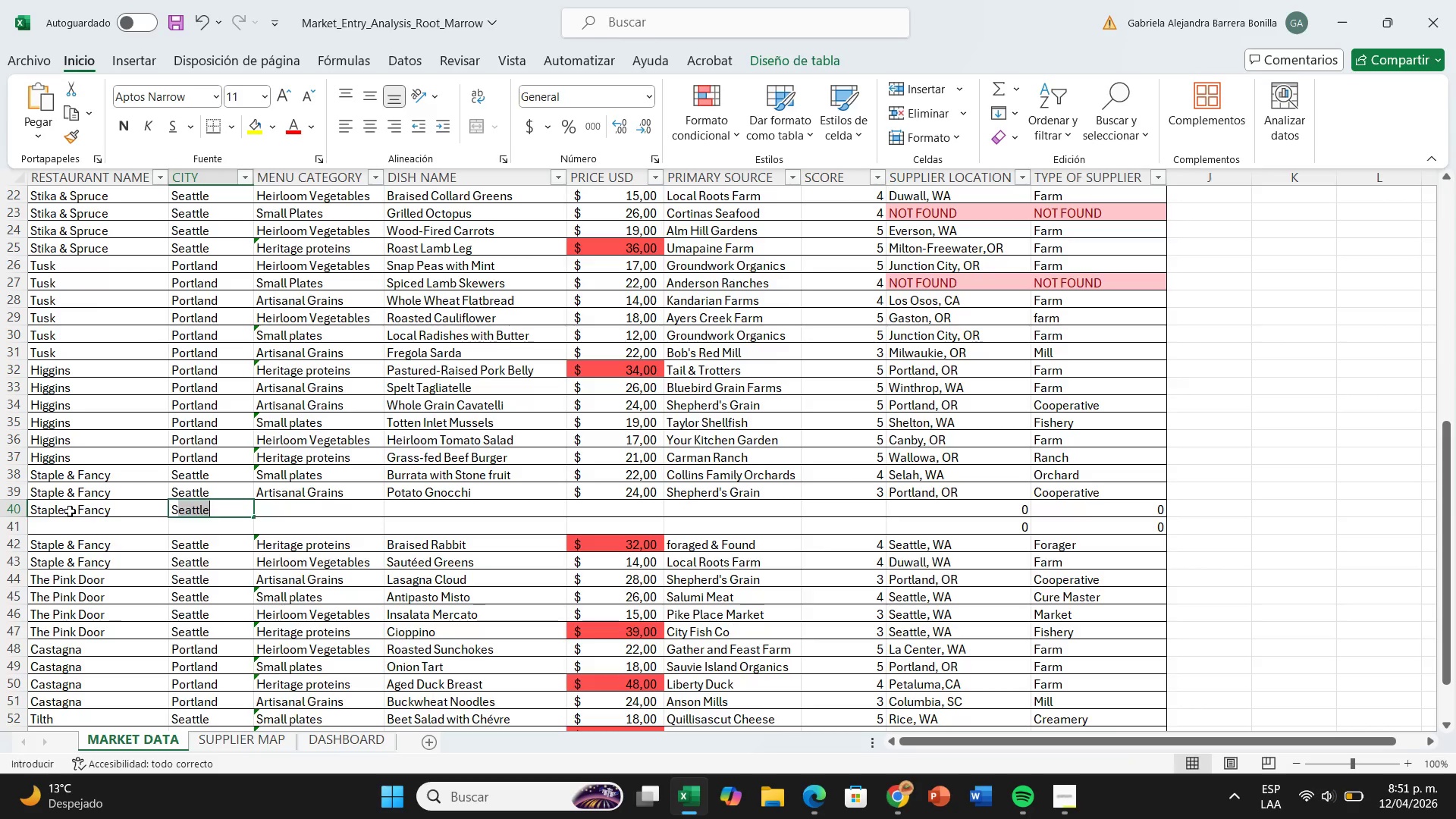 
key(S)
 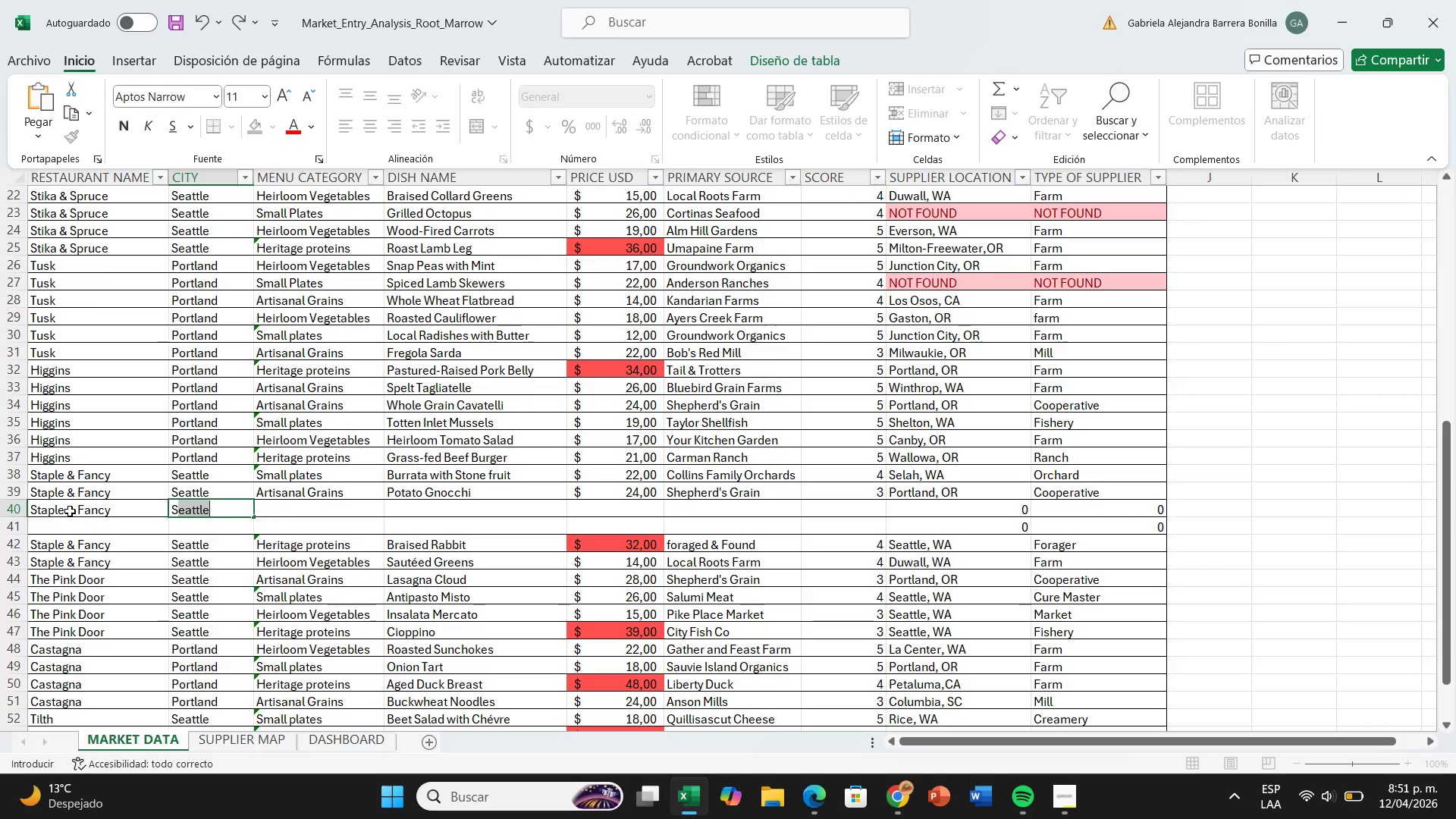 
key(CapsLock)
 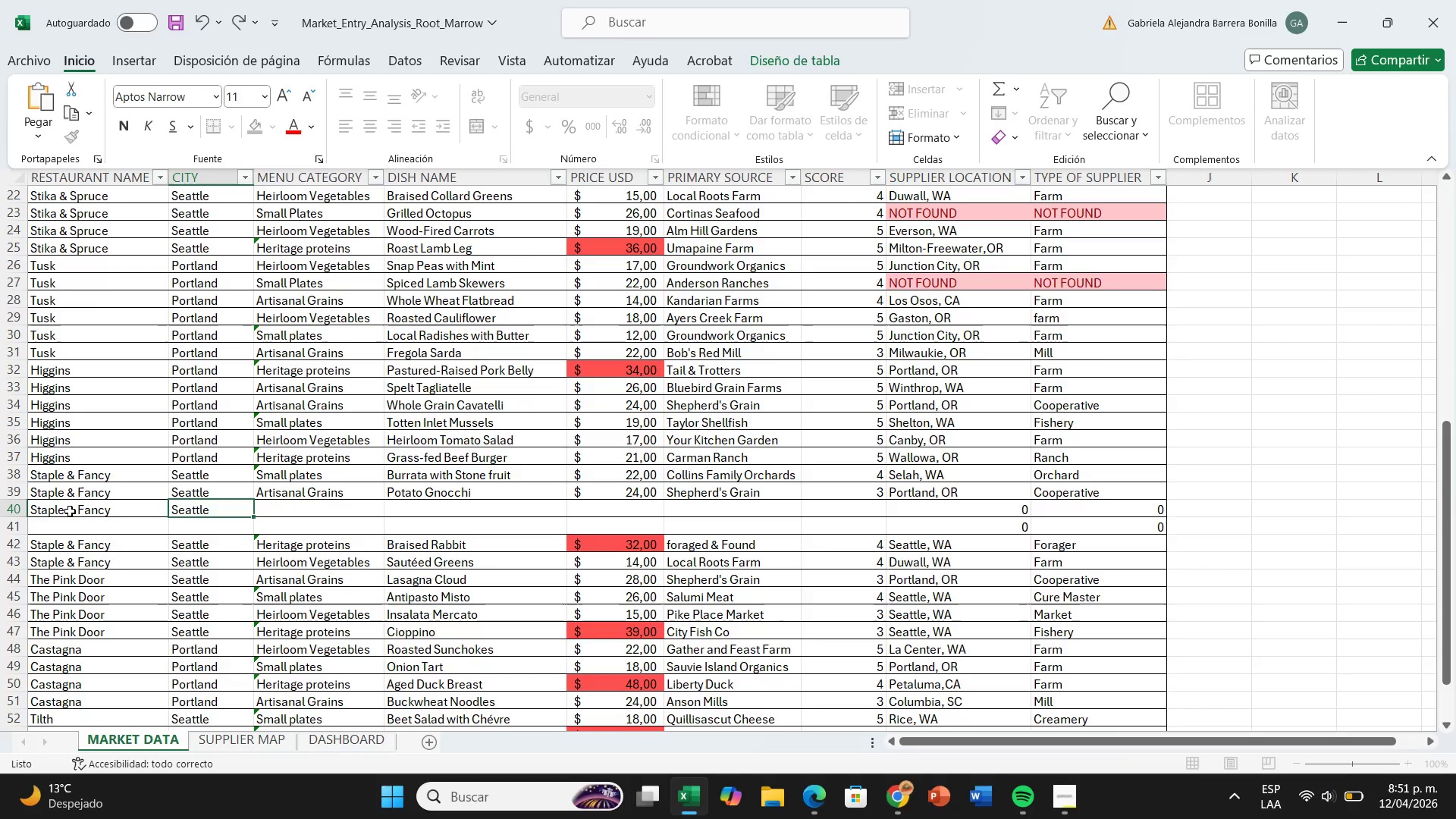 
key(ArrowRight)
 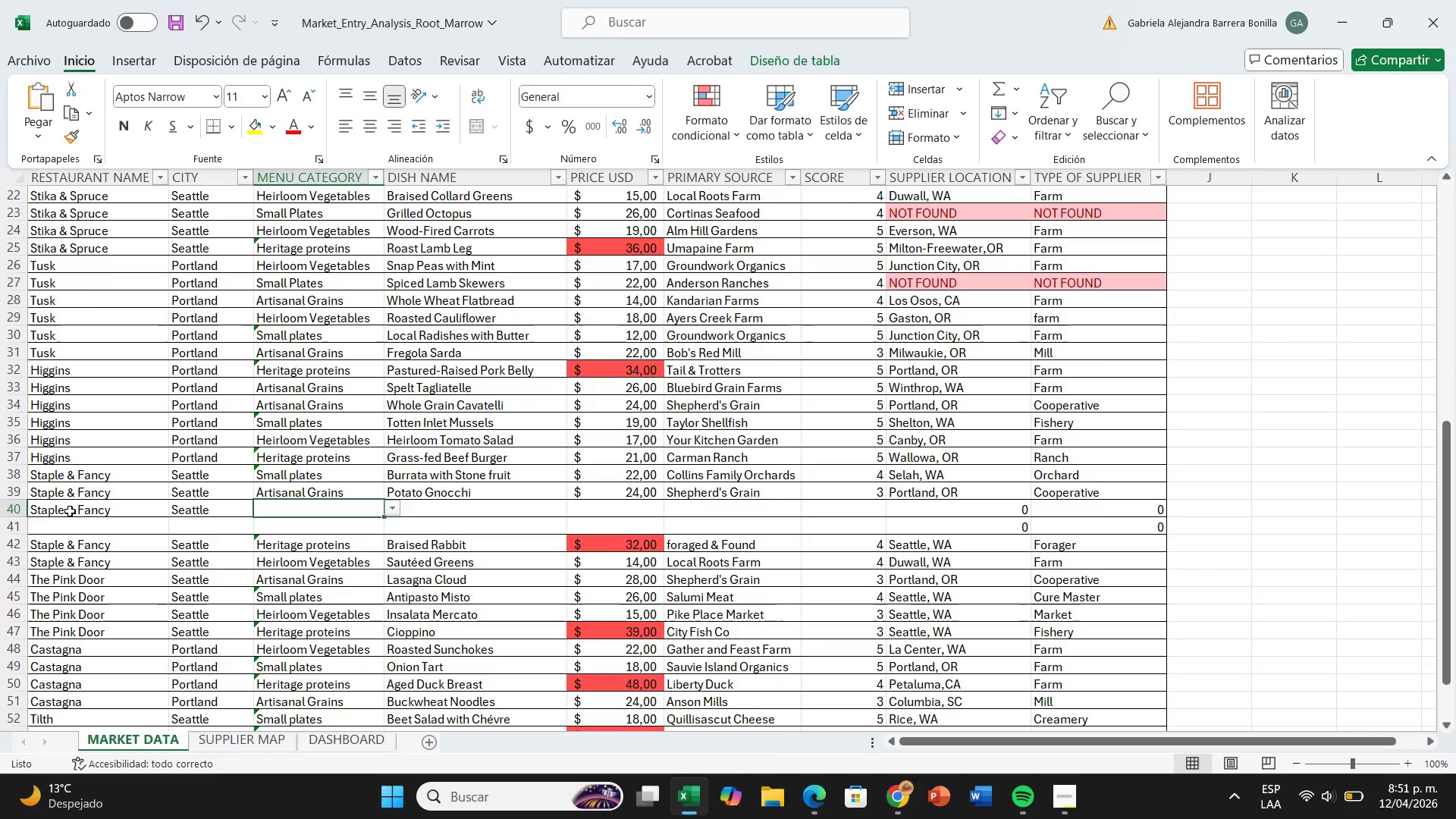 
wait(5.22)
 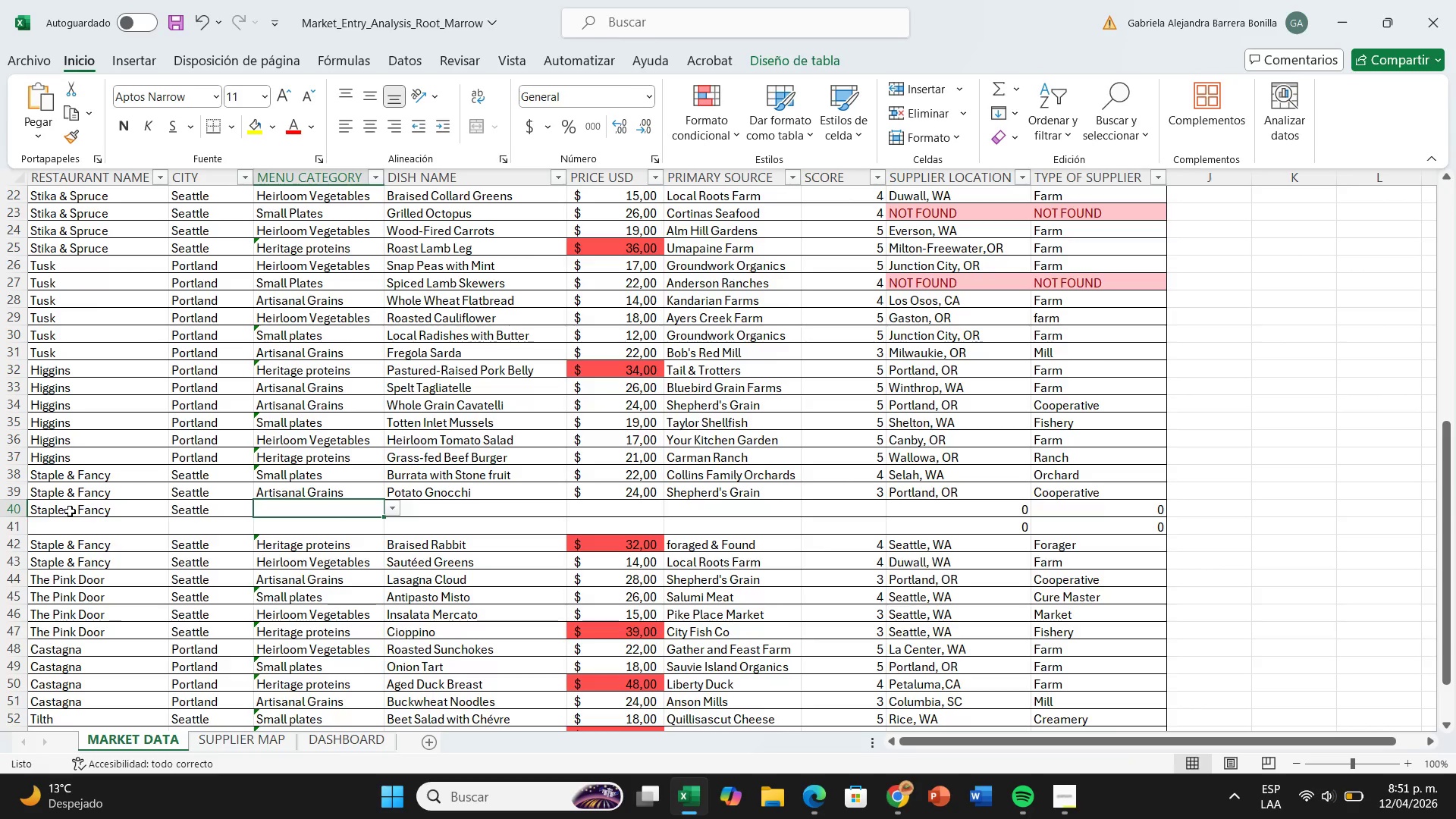 
key(CapsLock)
 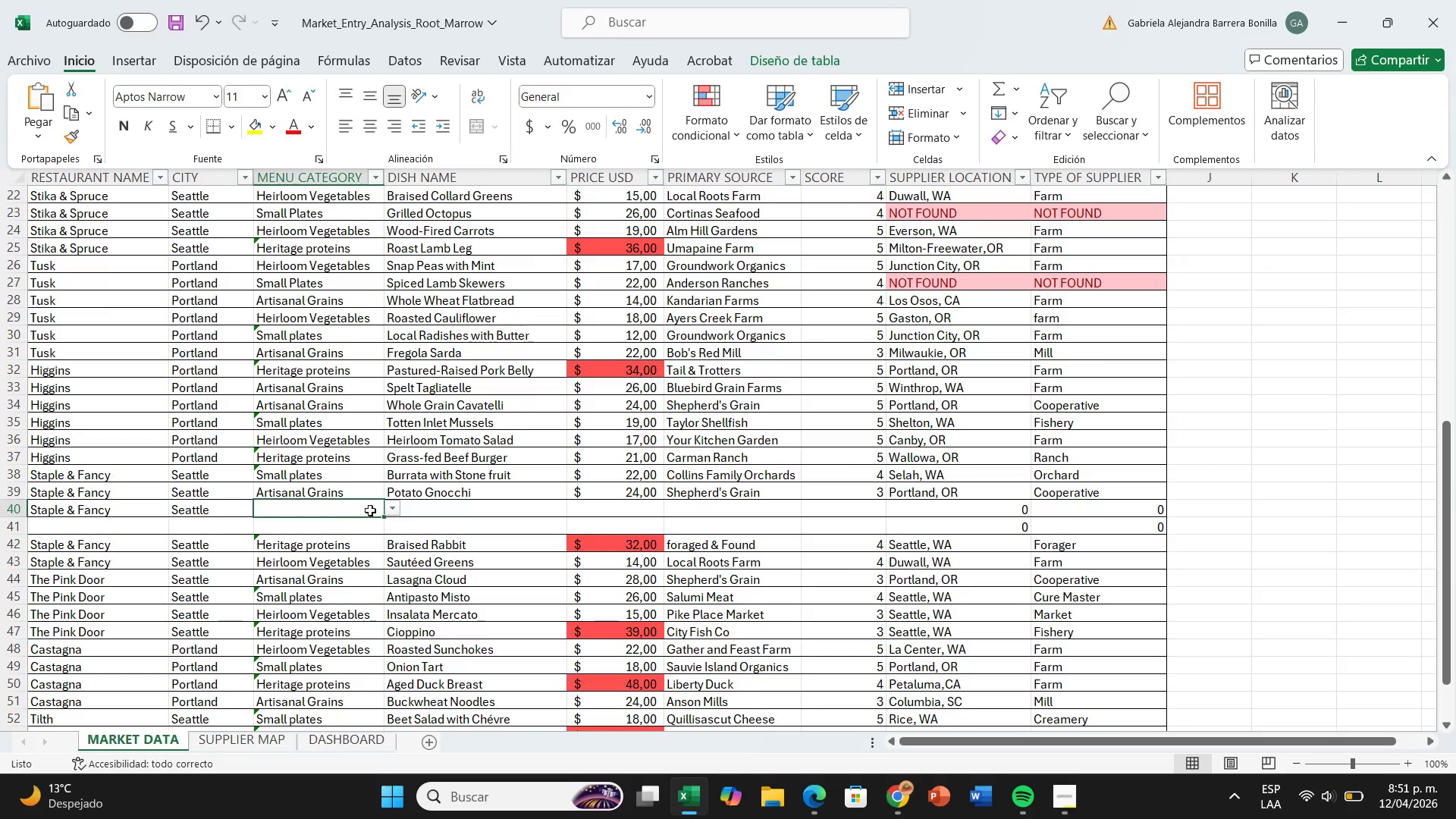 
left_click([392, 506])
 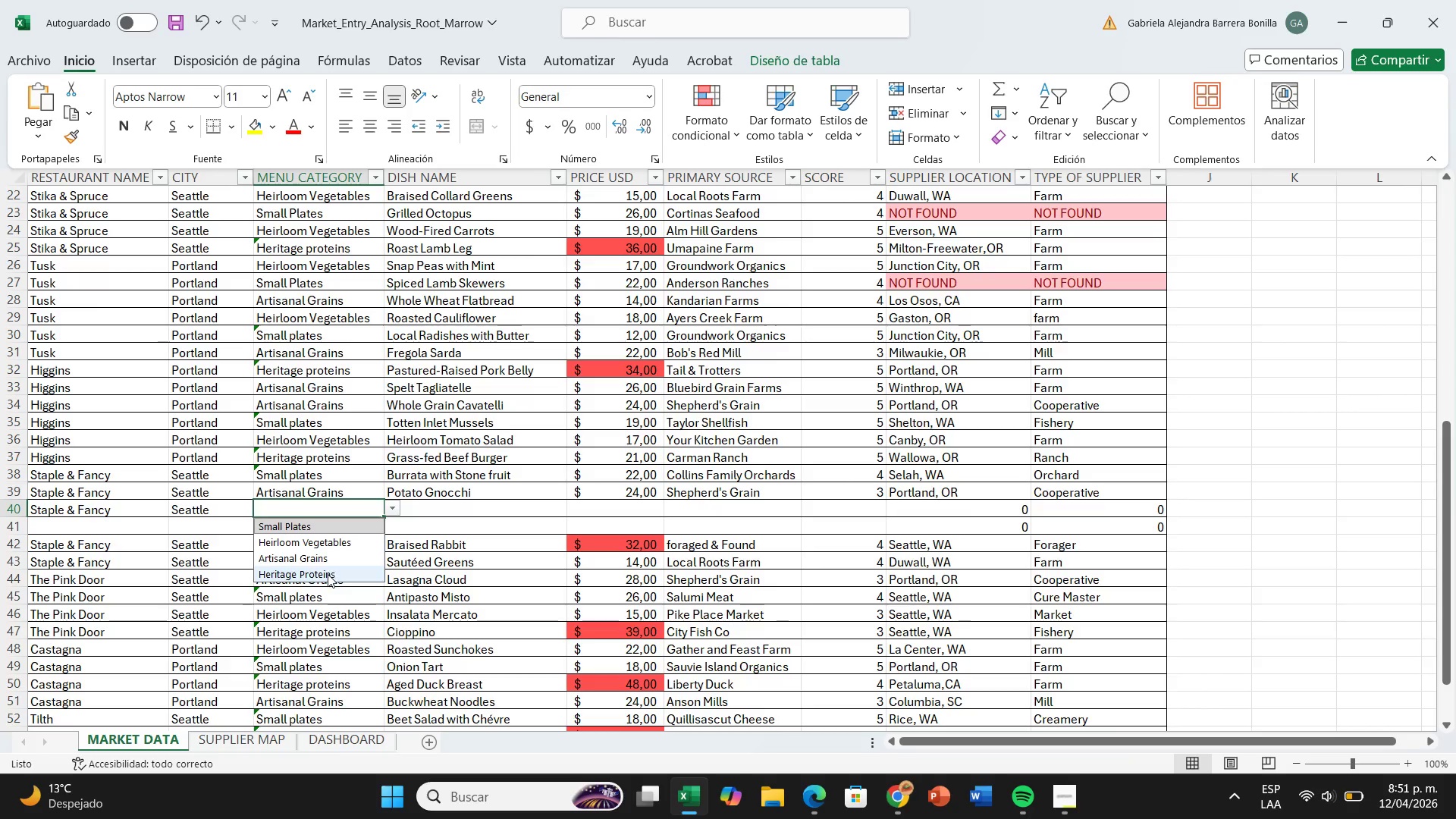 
left_click([328, 576])
 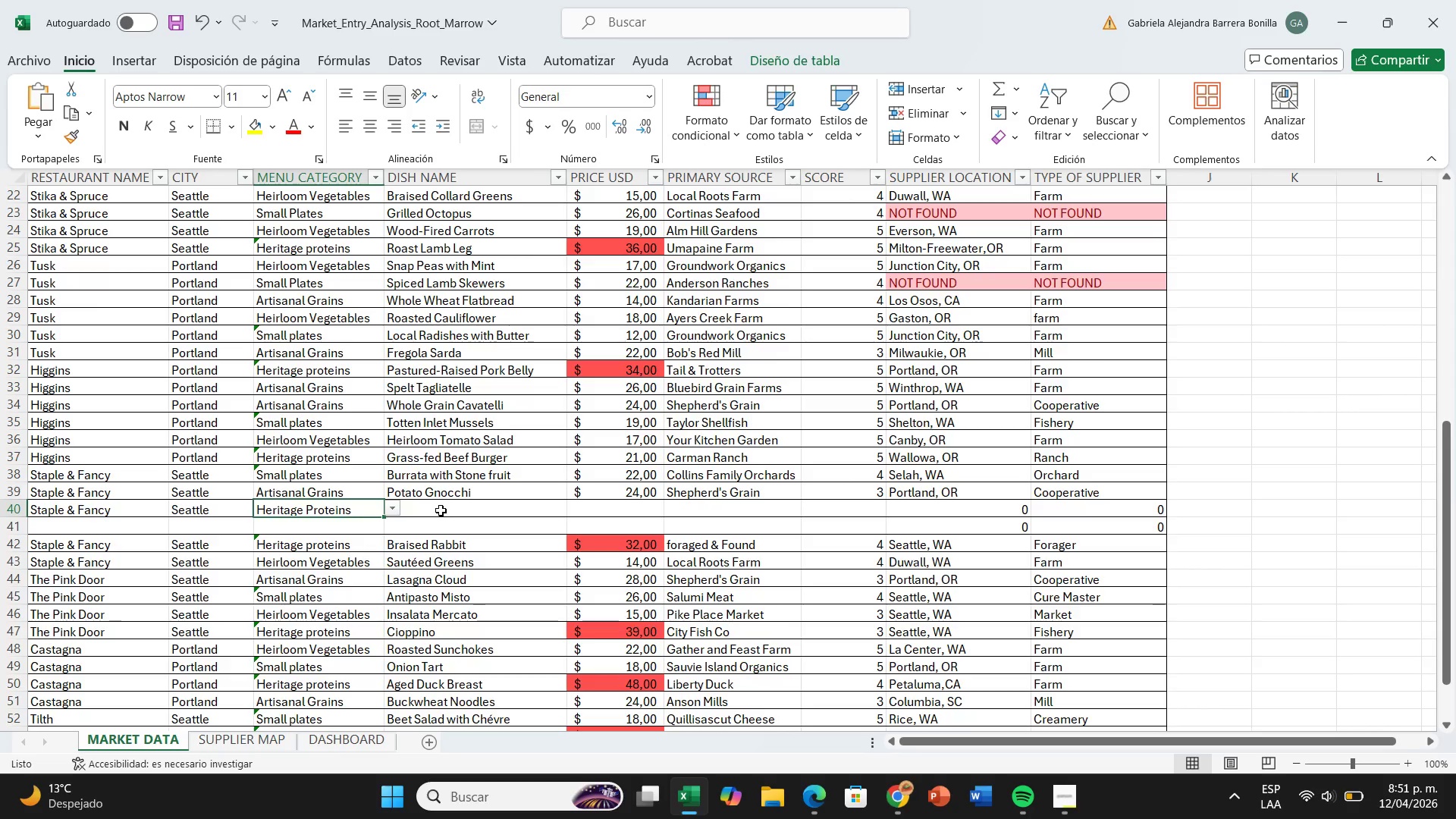 
left_click([441, 510])
 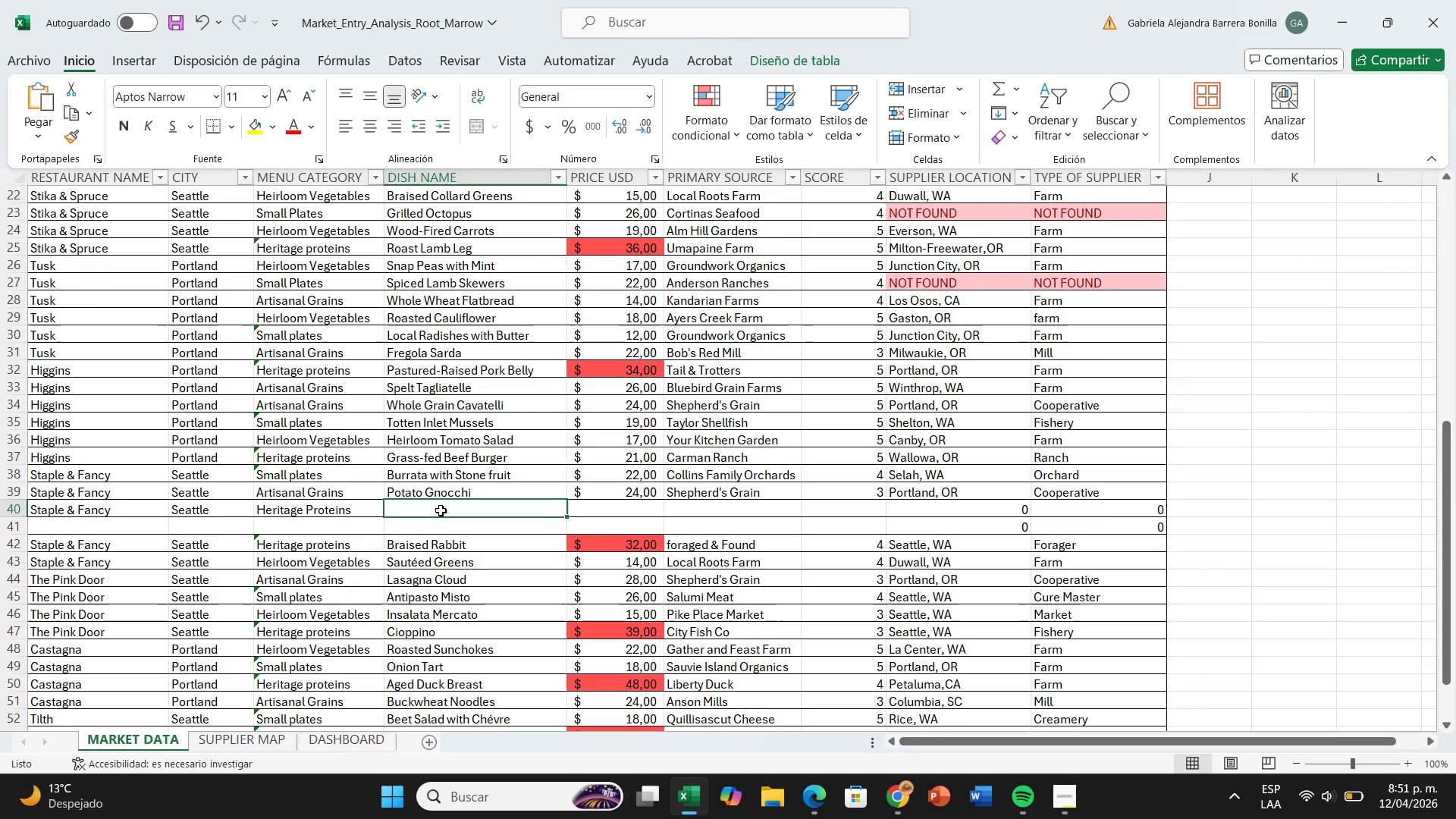 
type(Roast Chicken)
 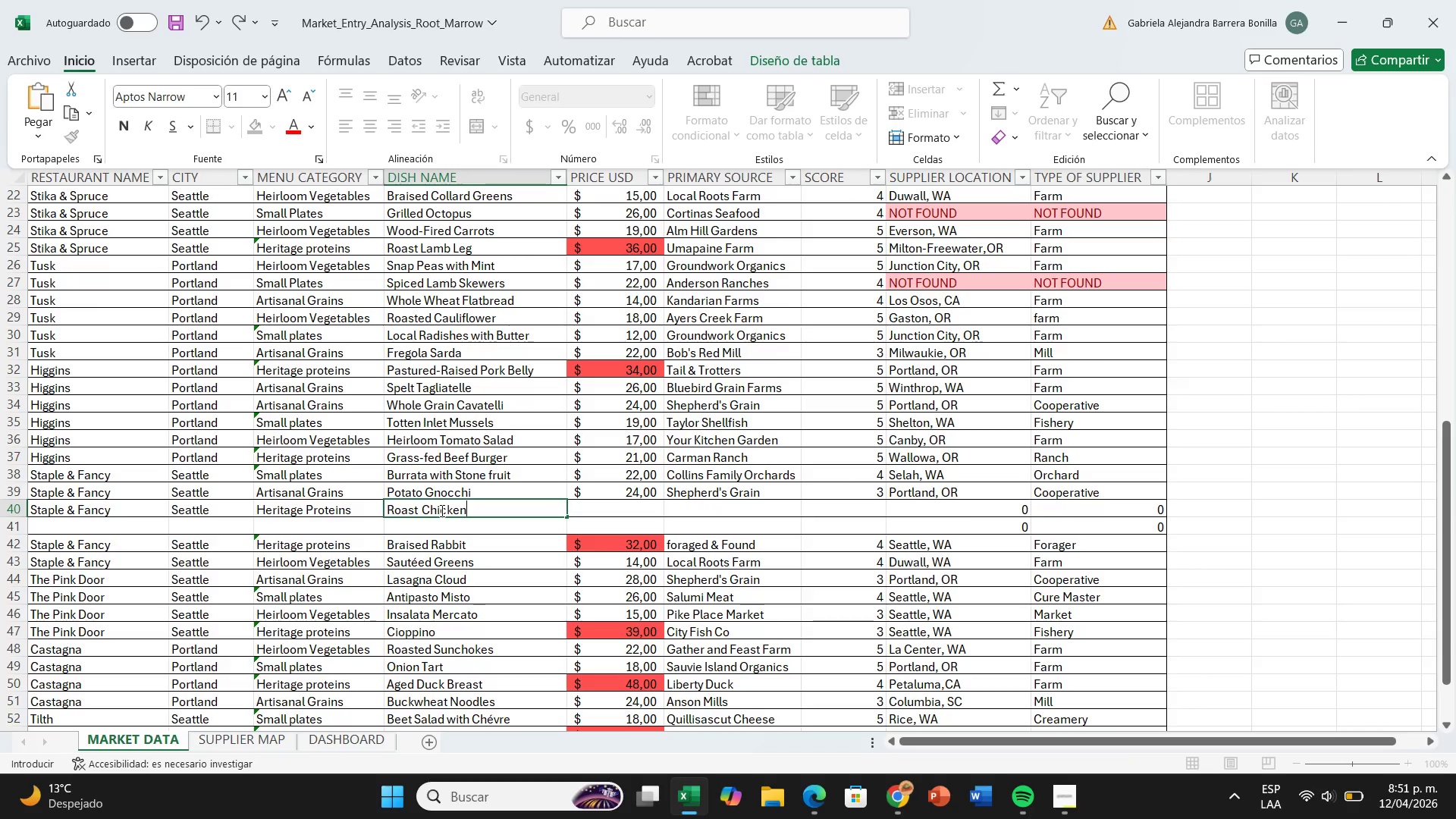 
key(ArrowRight)
 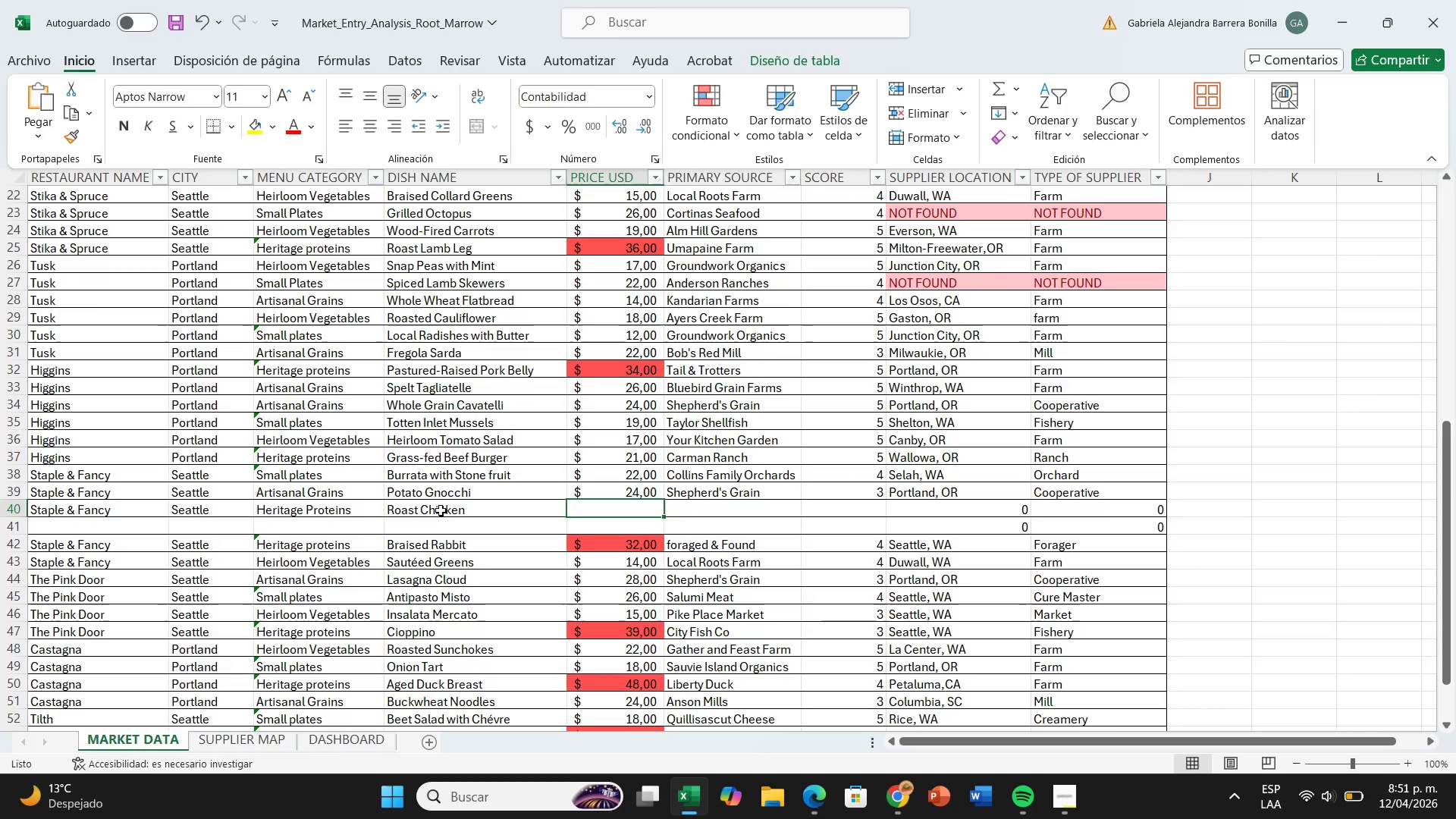 
type(34)
 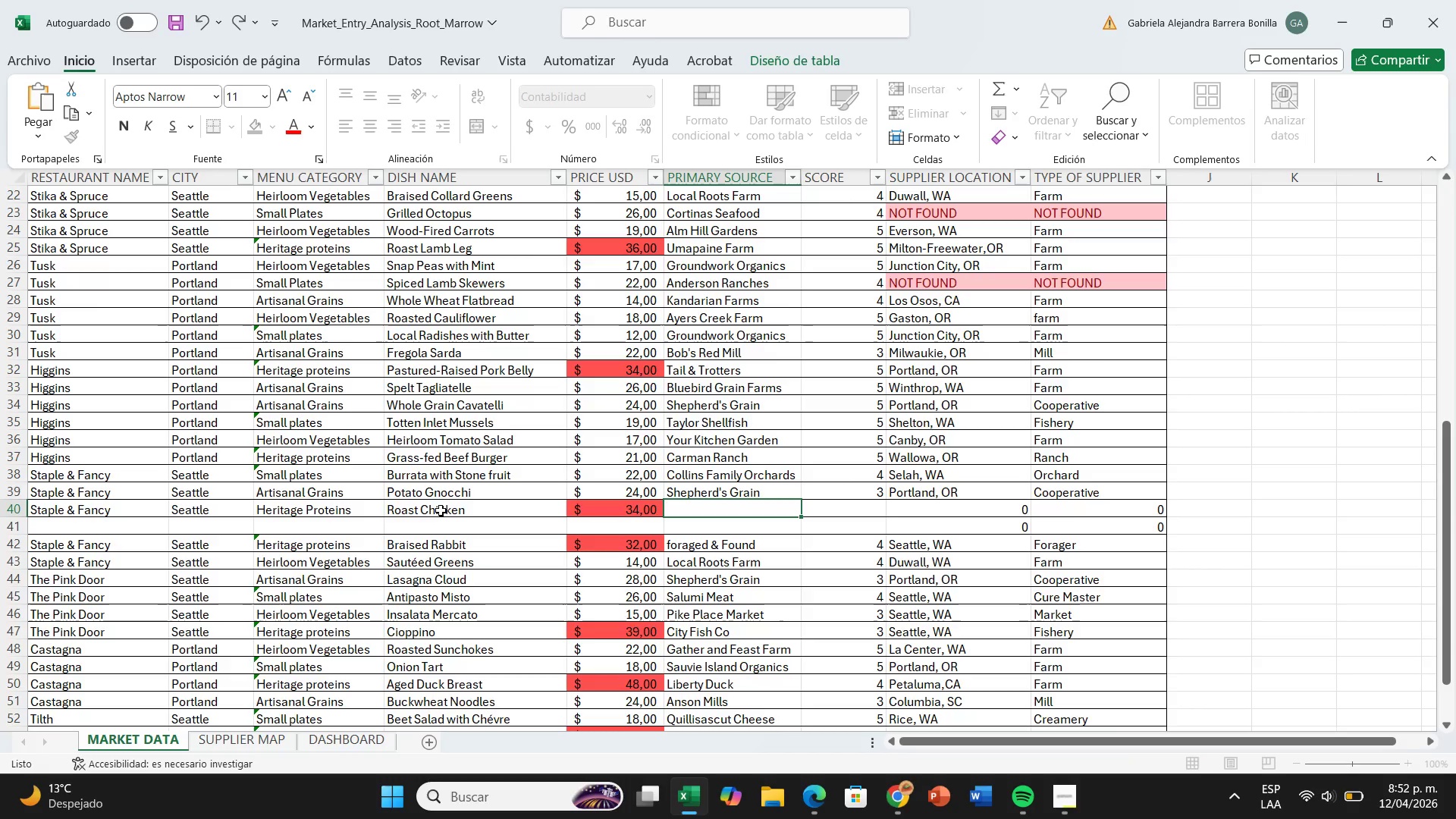 
key(ArrowRight)
 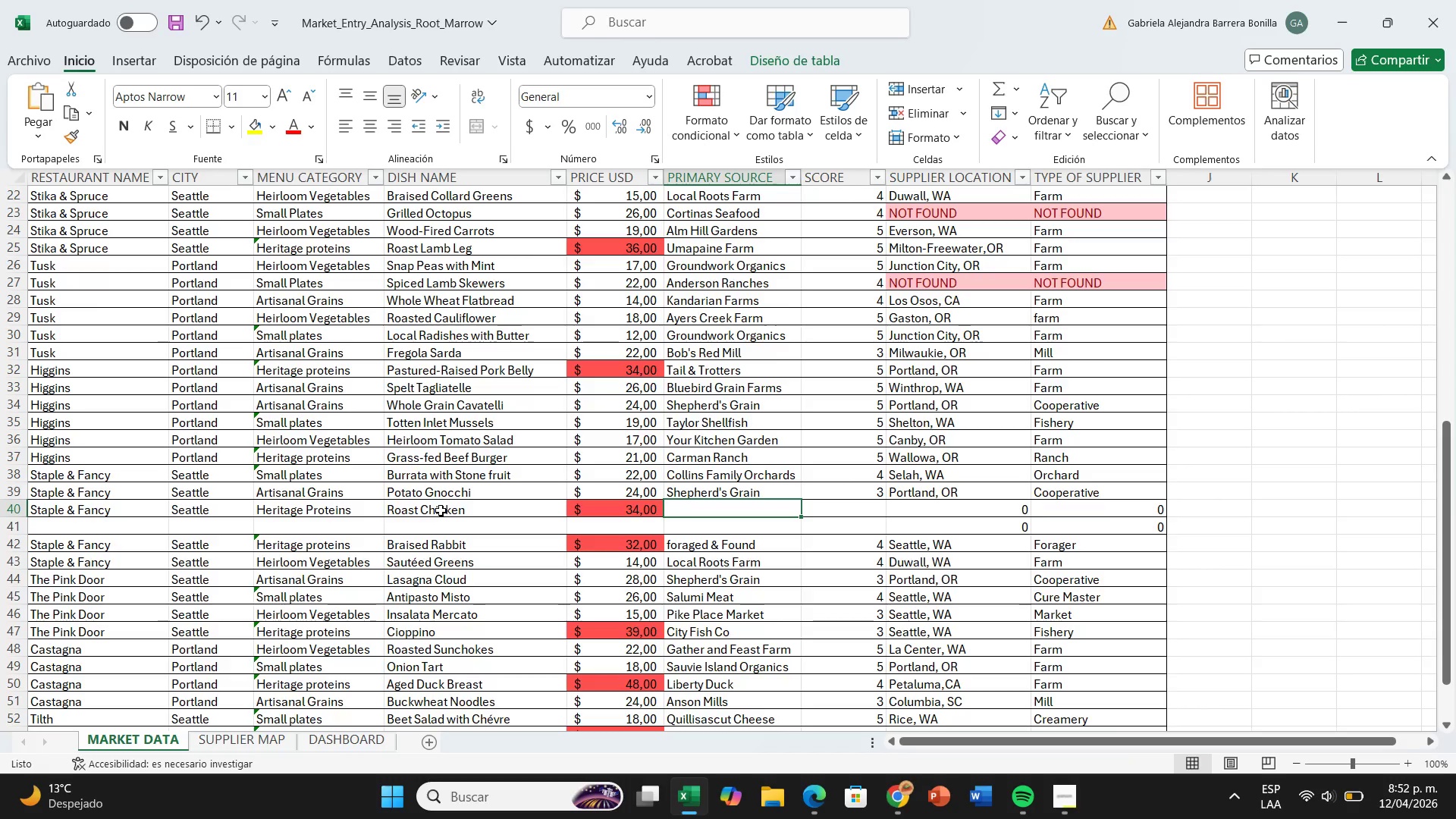 
type(Mad )
 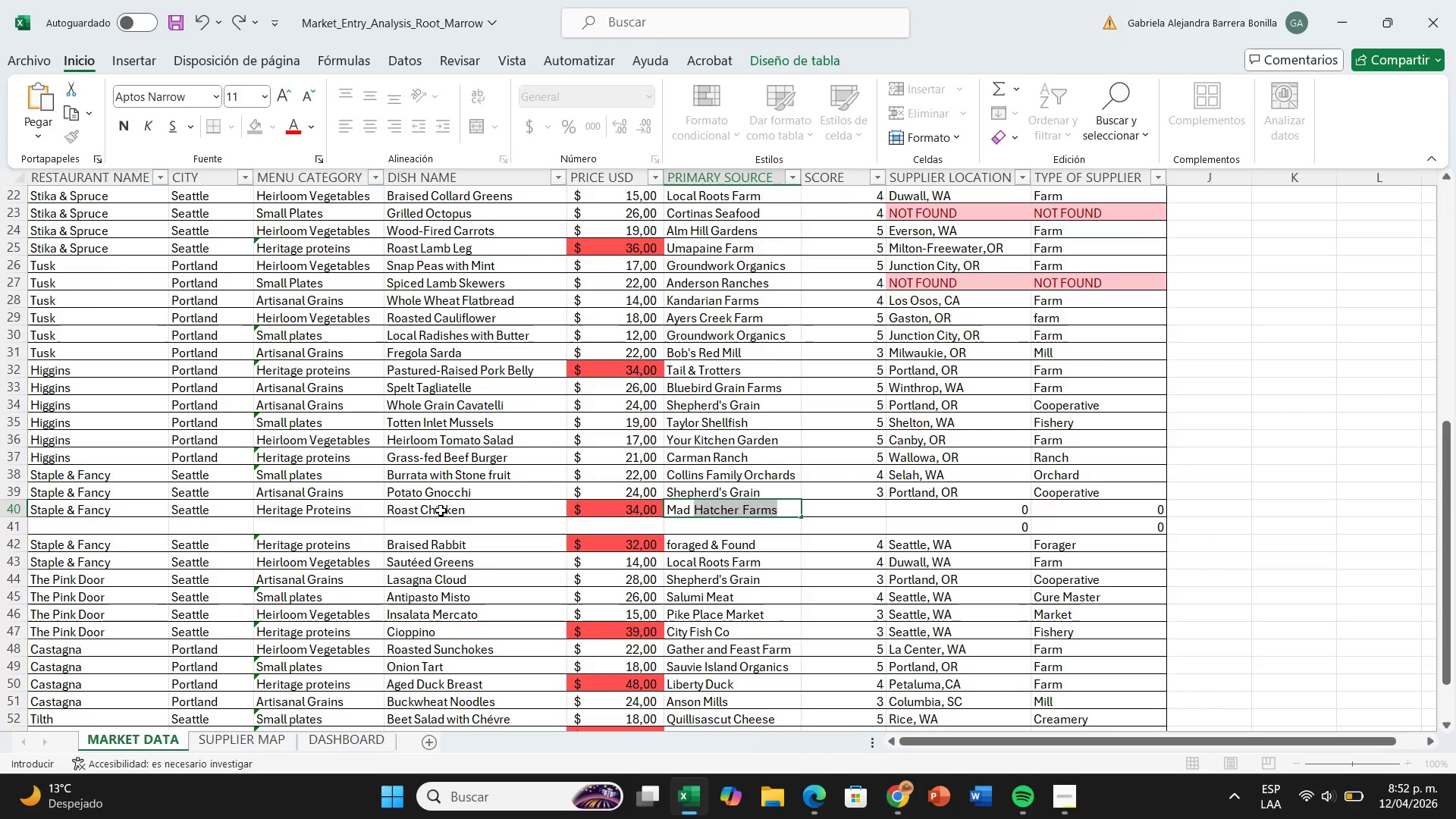 
key(ArrowRight)
 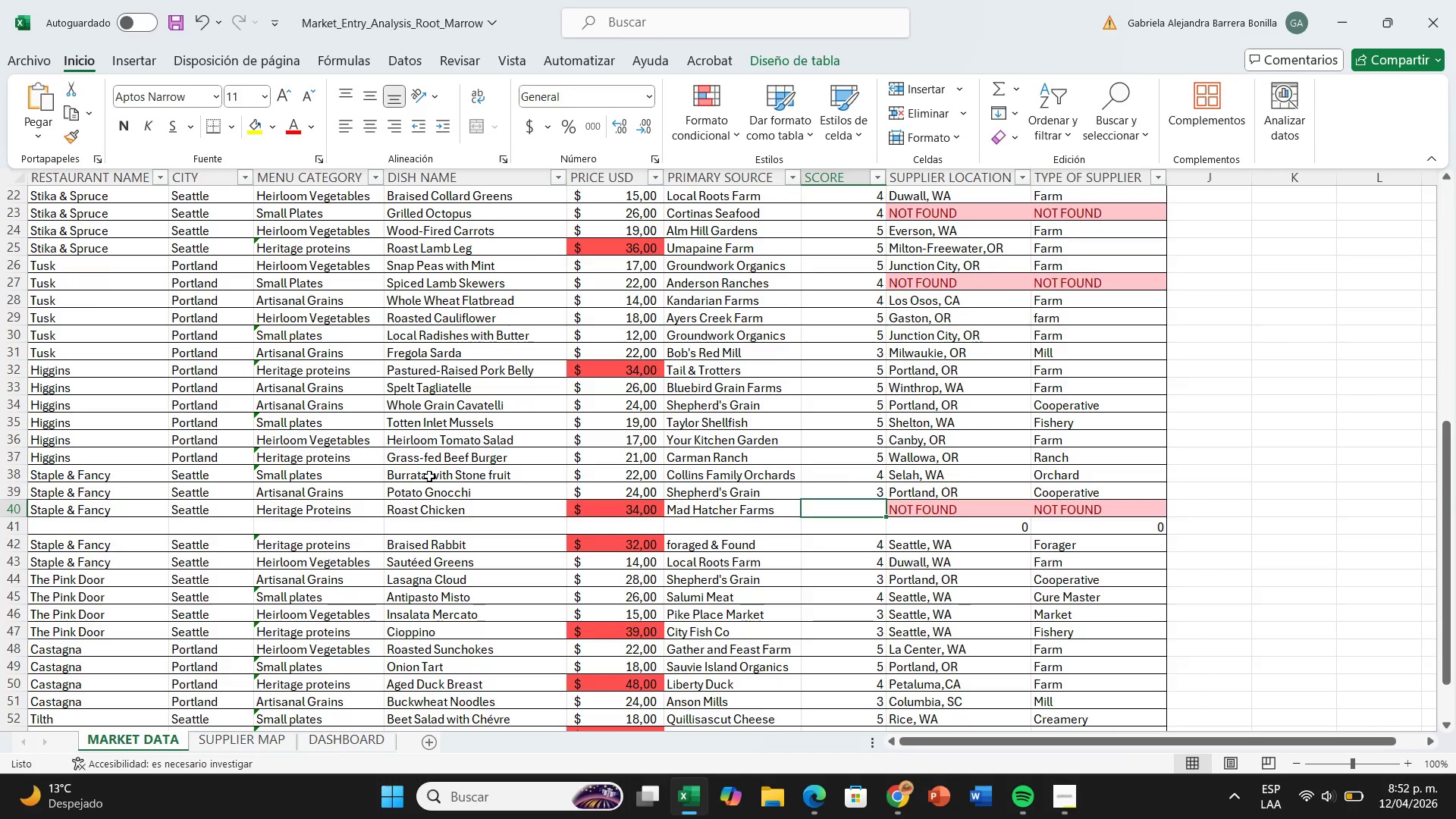 
wait(5.83)
 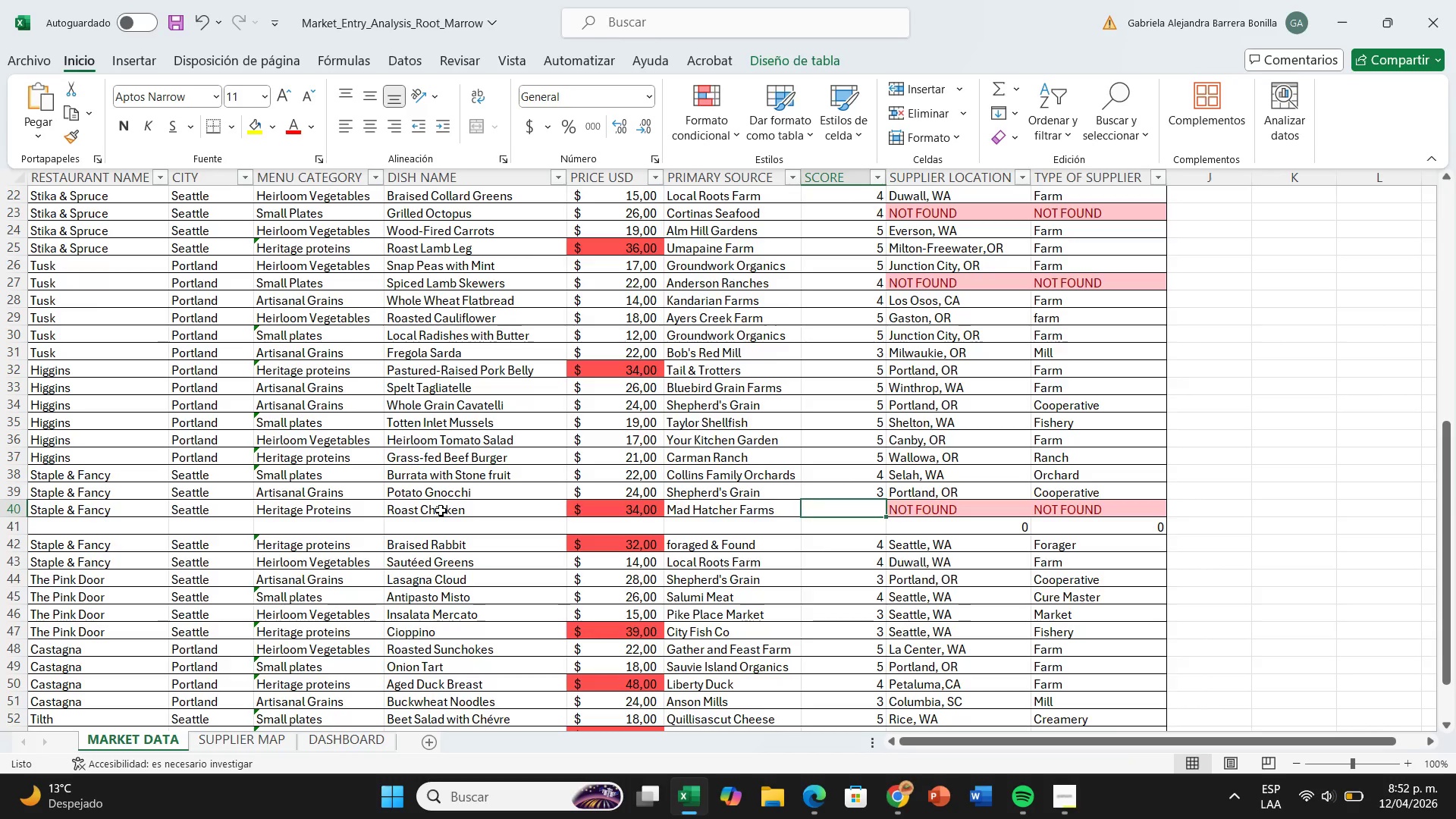 
scroll: coordinate [689, 537], scroll_direction: down, amount: 2.0
 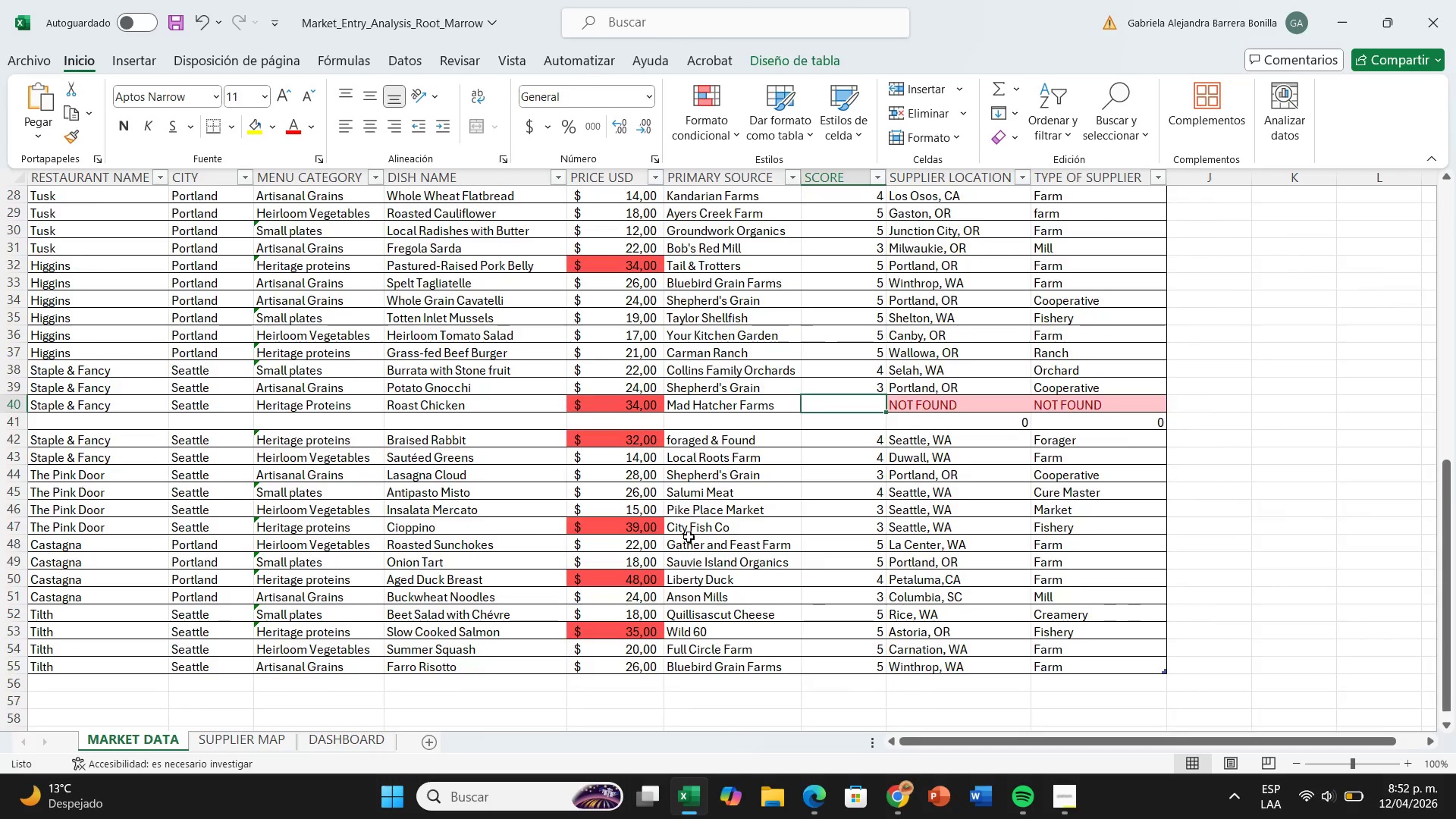 
scroll: coordinate [693, 521], scroll_direction: up, amount: 2.0
 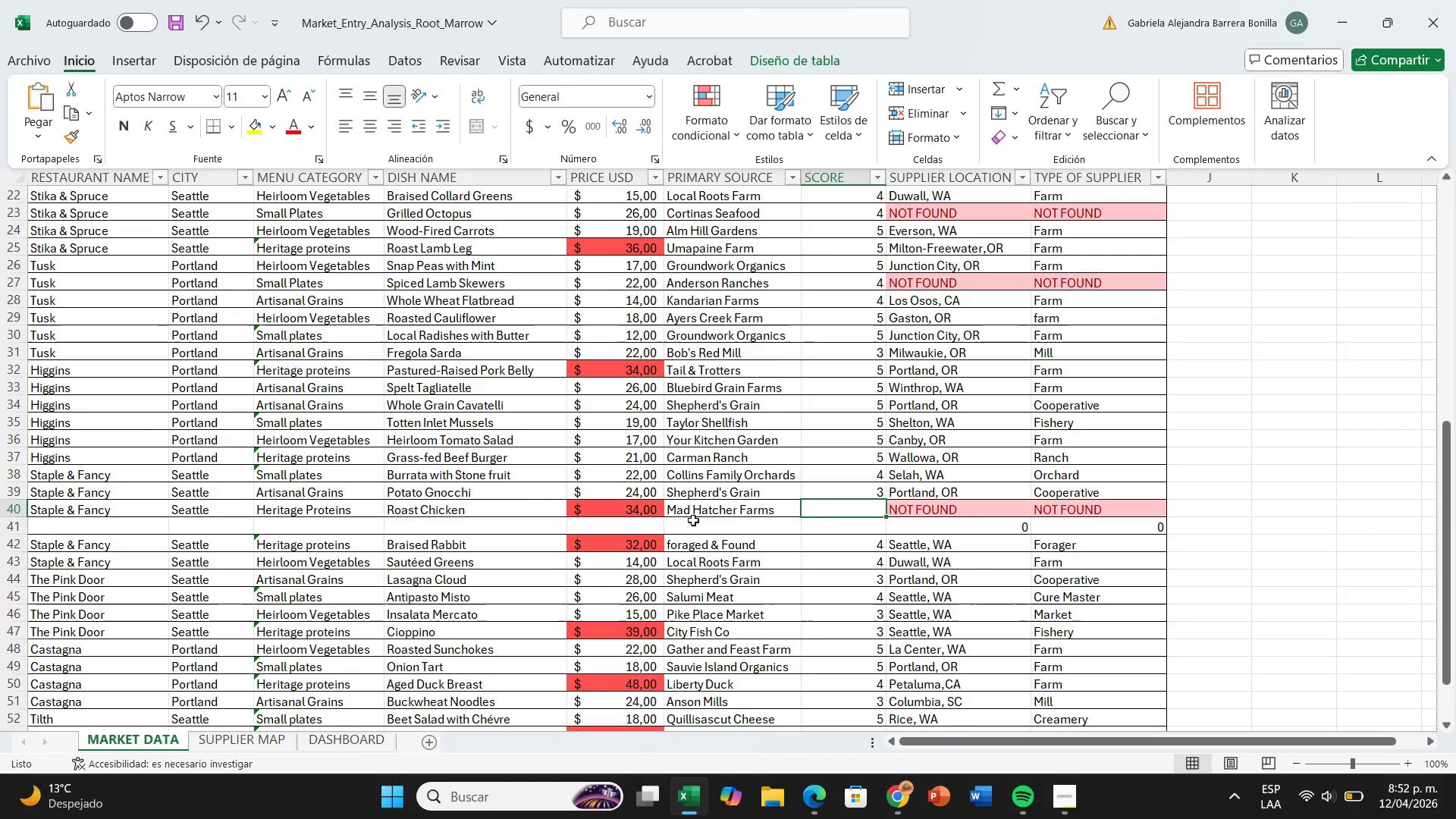 
key(5)
 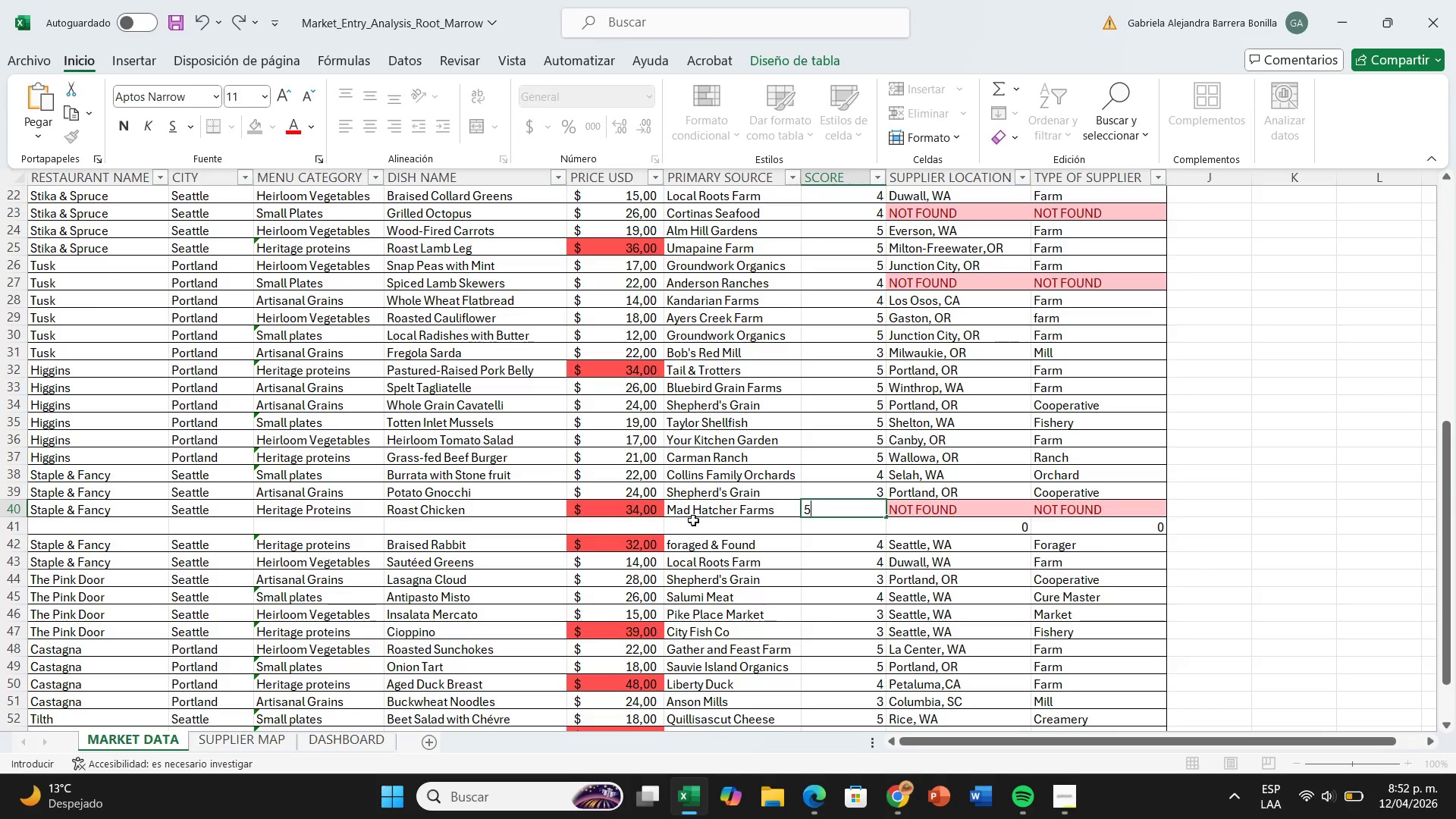 
key(ArrowDown)
 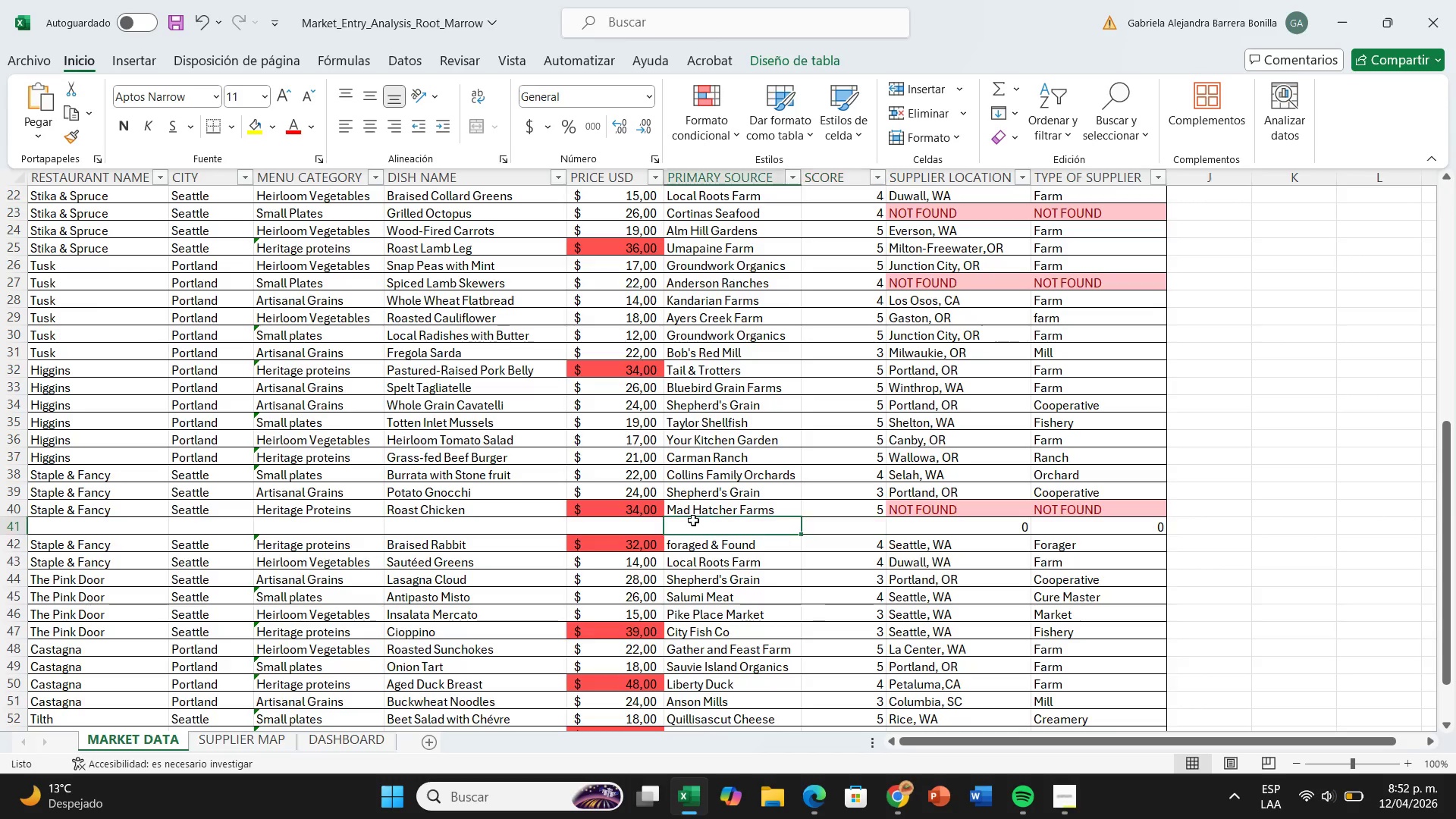 
hold_key(key=ArrowLeft, duration=0.67)
 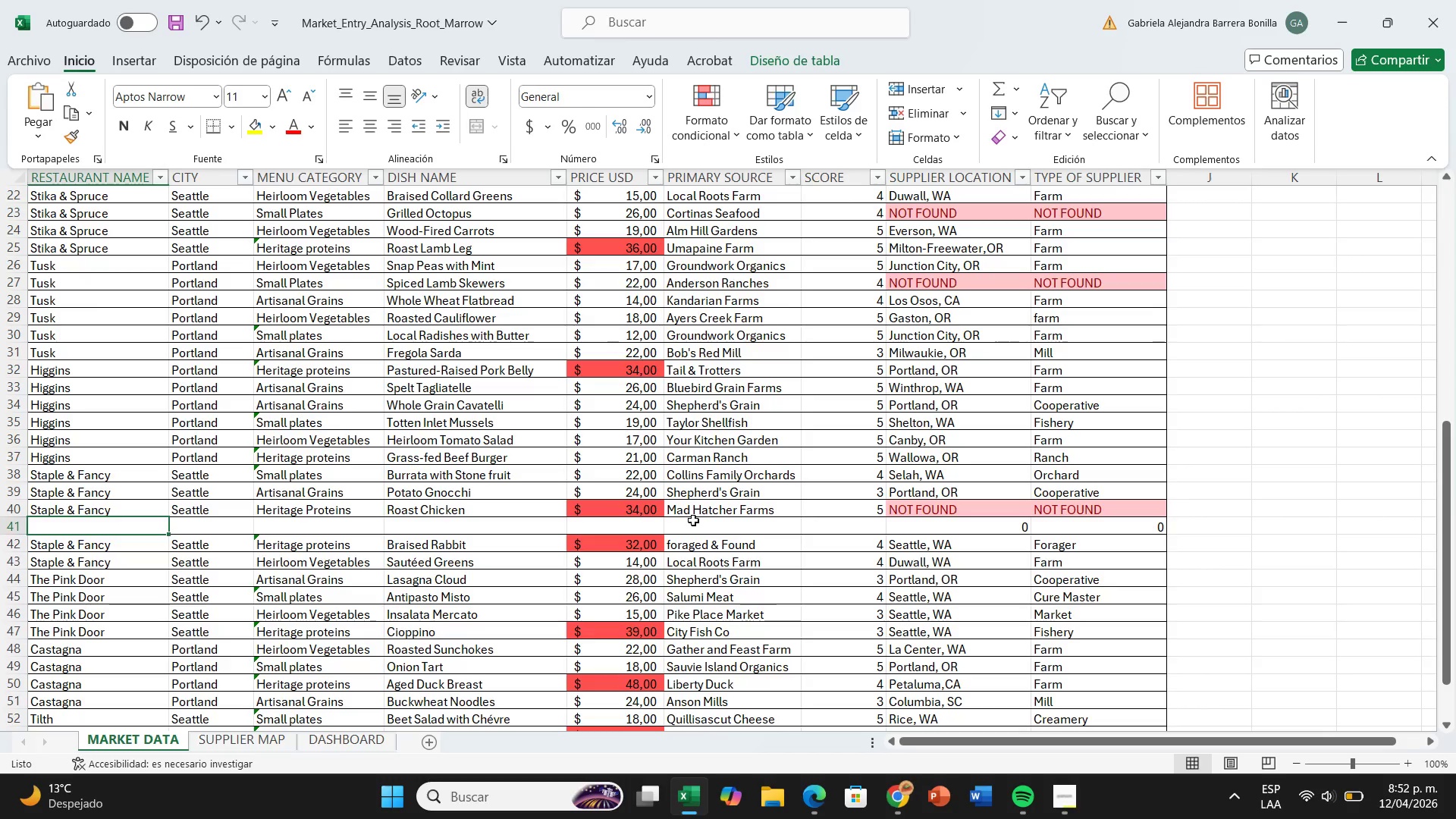 
key(ArrowLeft)
 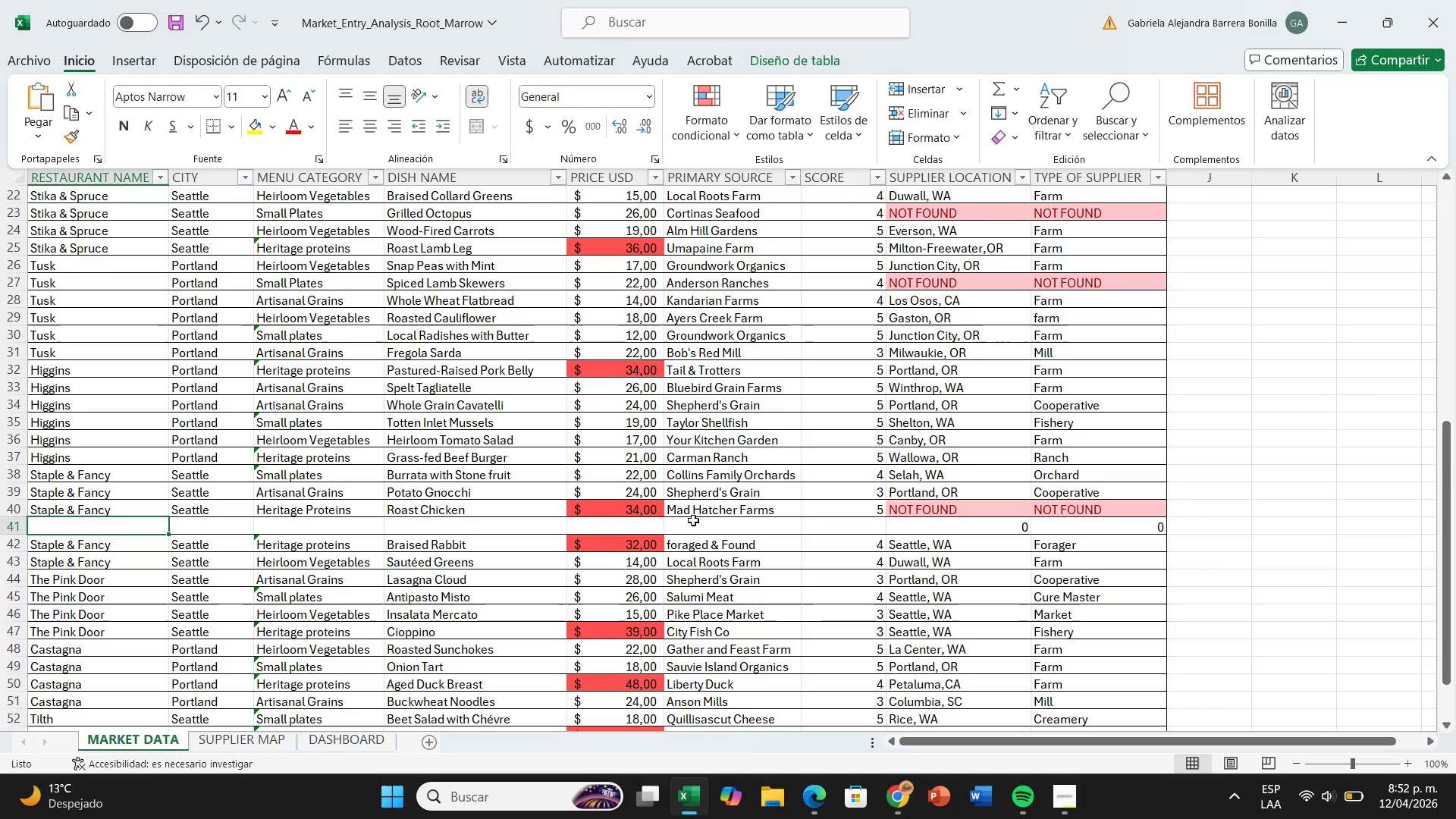 
type(Sr)
key(Backspace)
type(ta)
 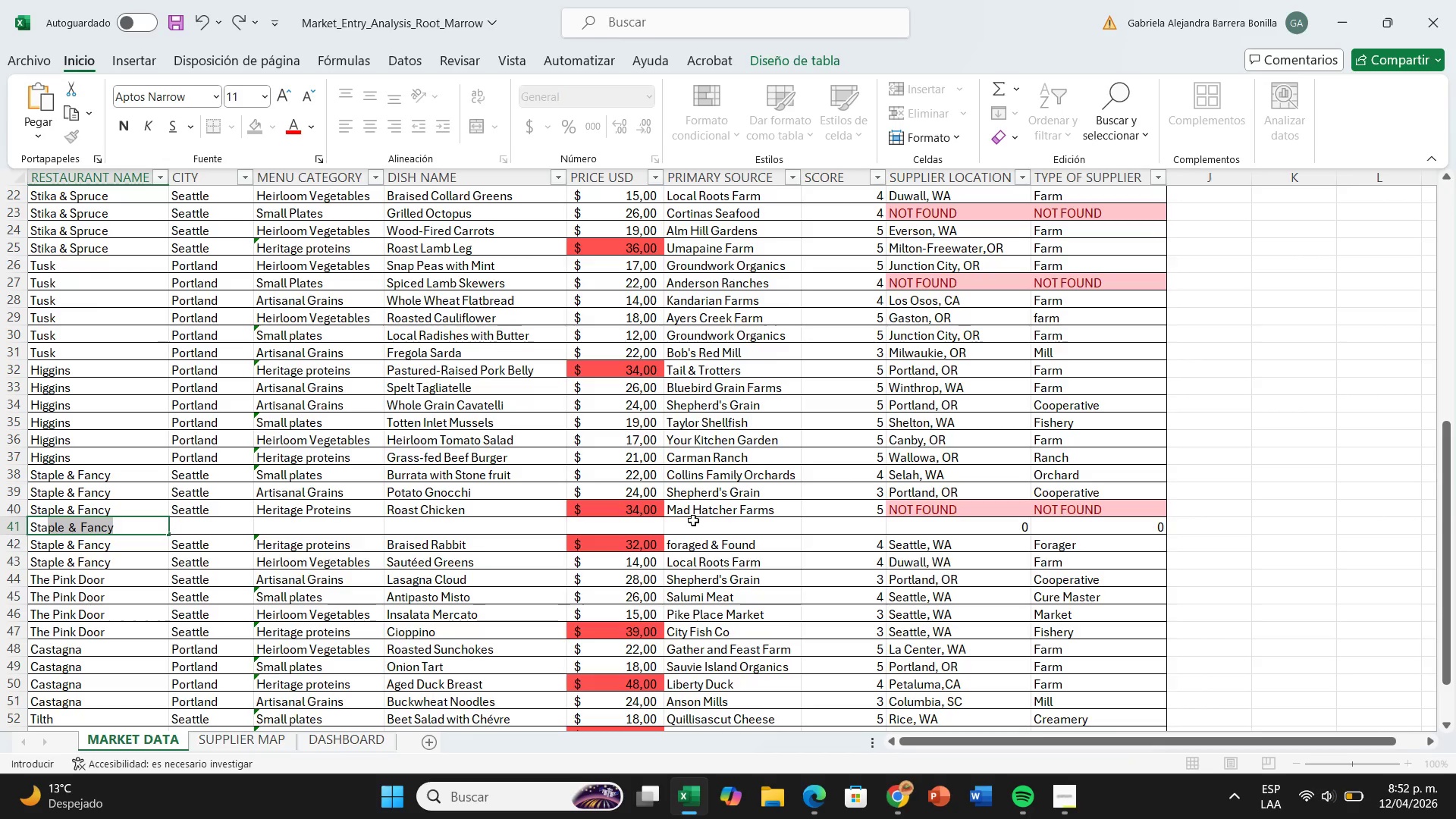 
key(ArrowRight)
 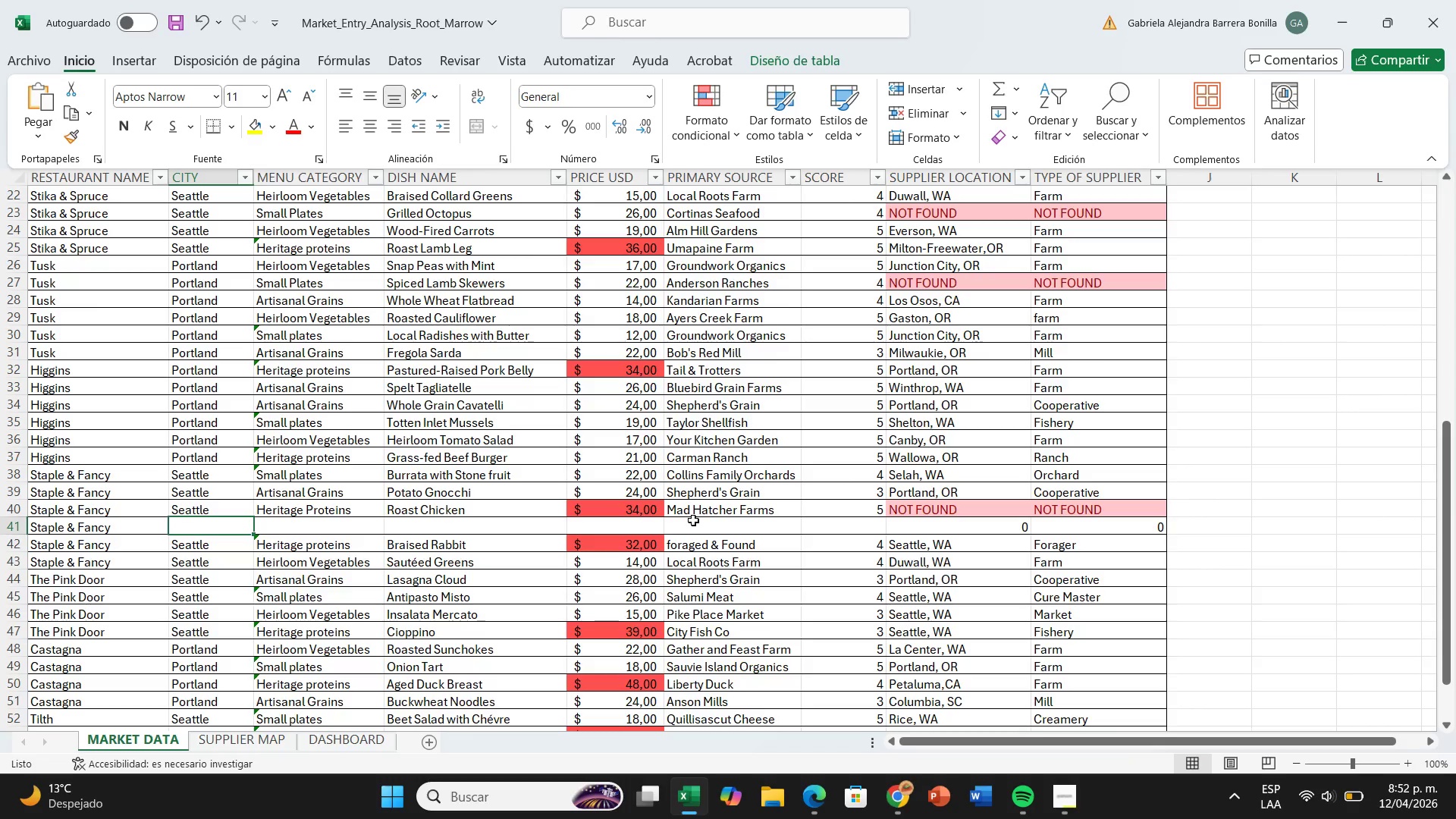 
key(S)
 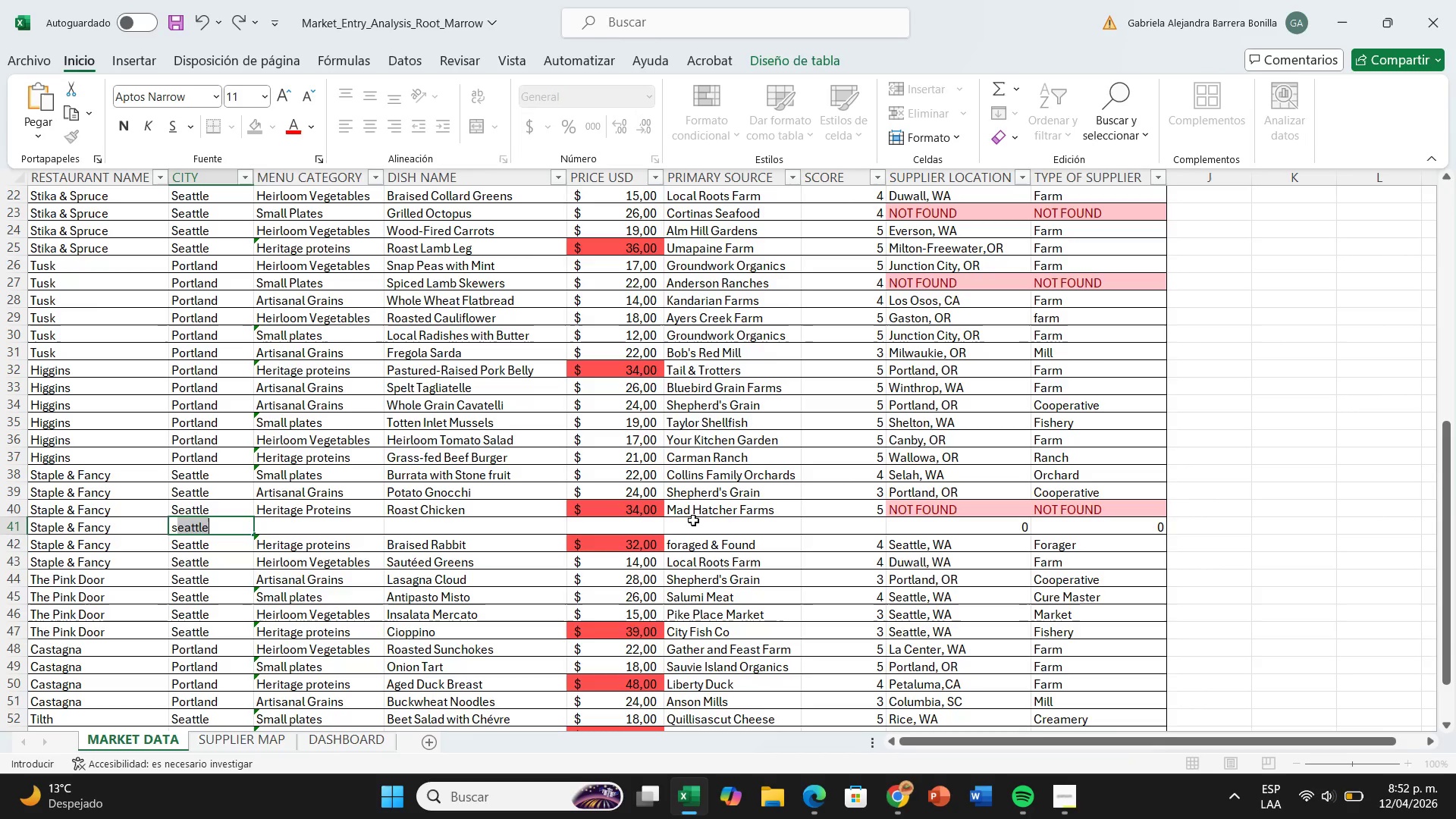 
wait(5.64)
 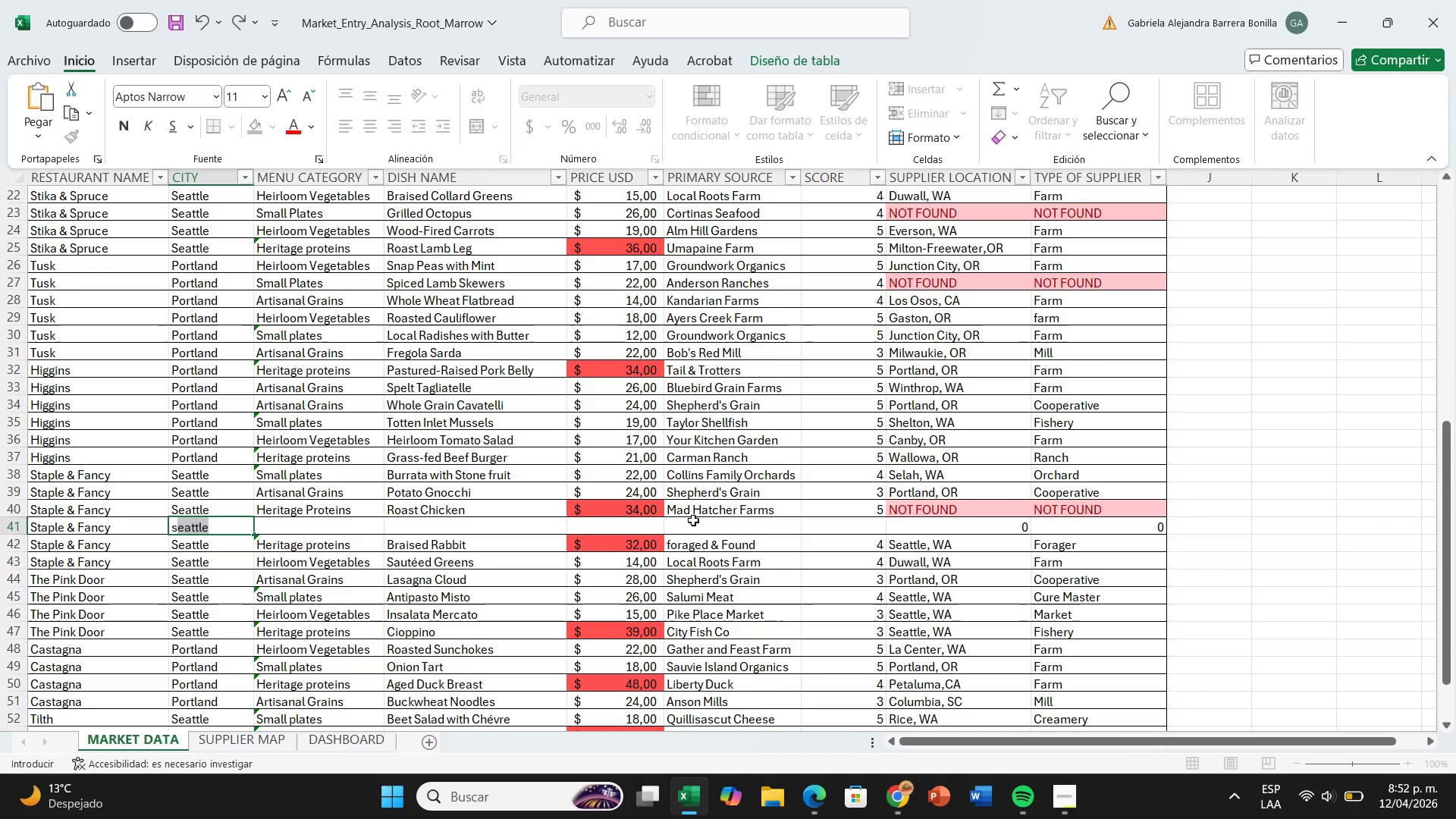 
key(ArrowRight)
 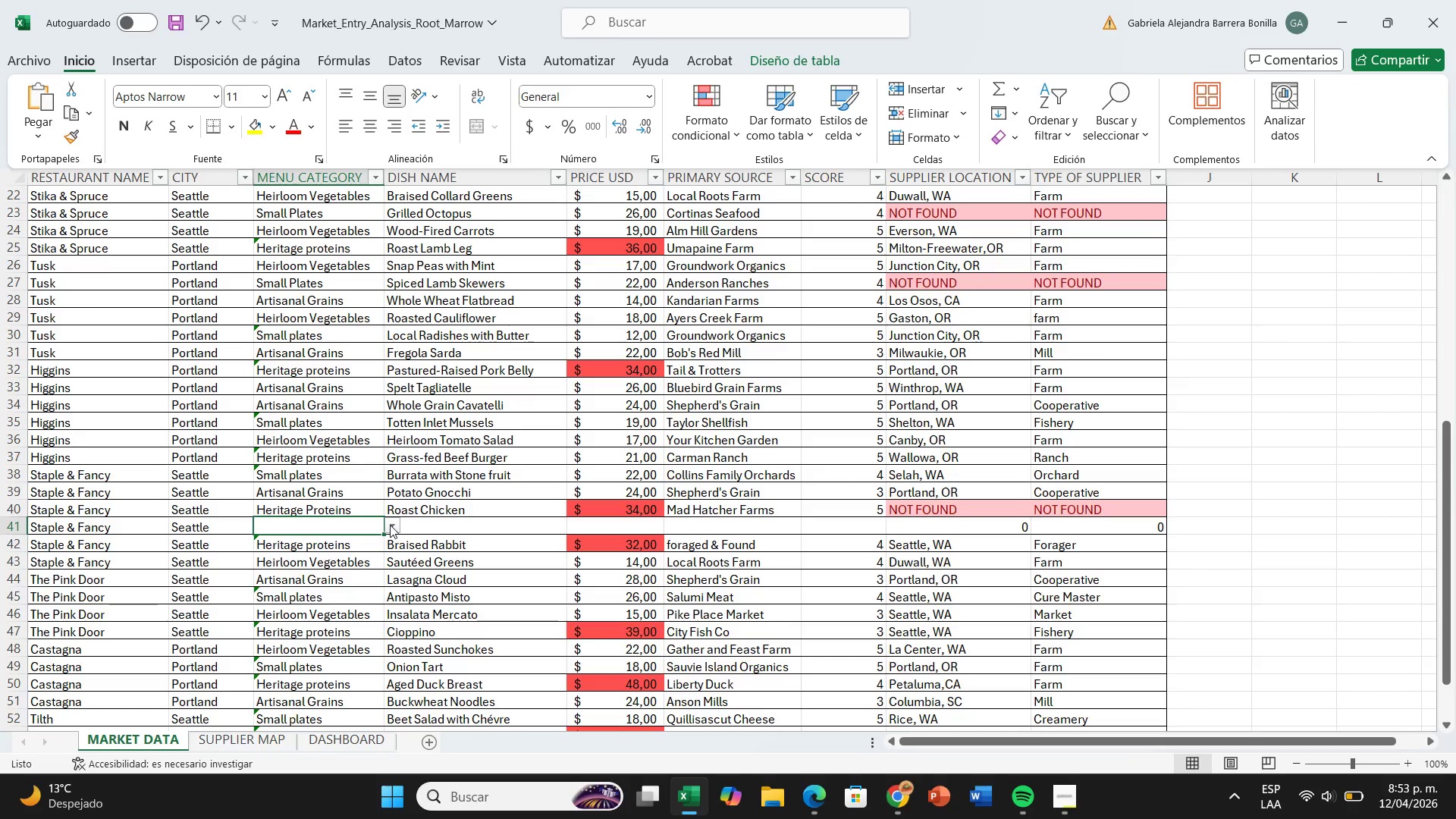 
wait(34.16)
 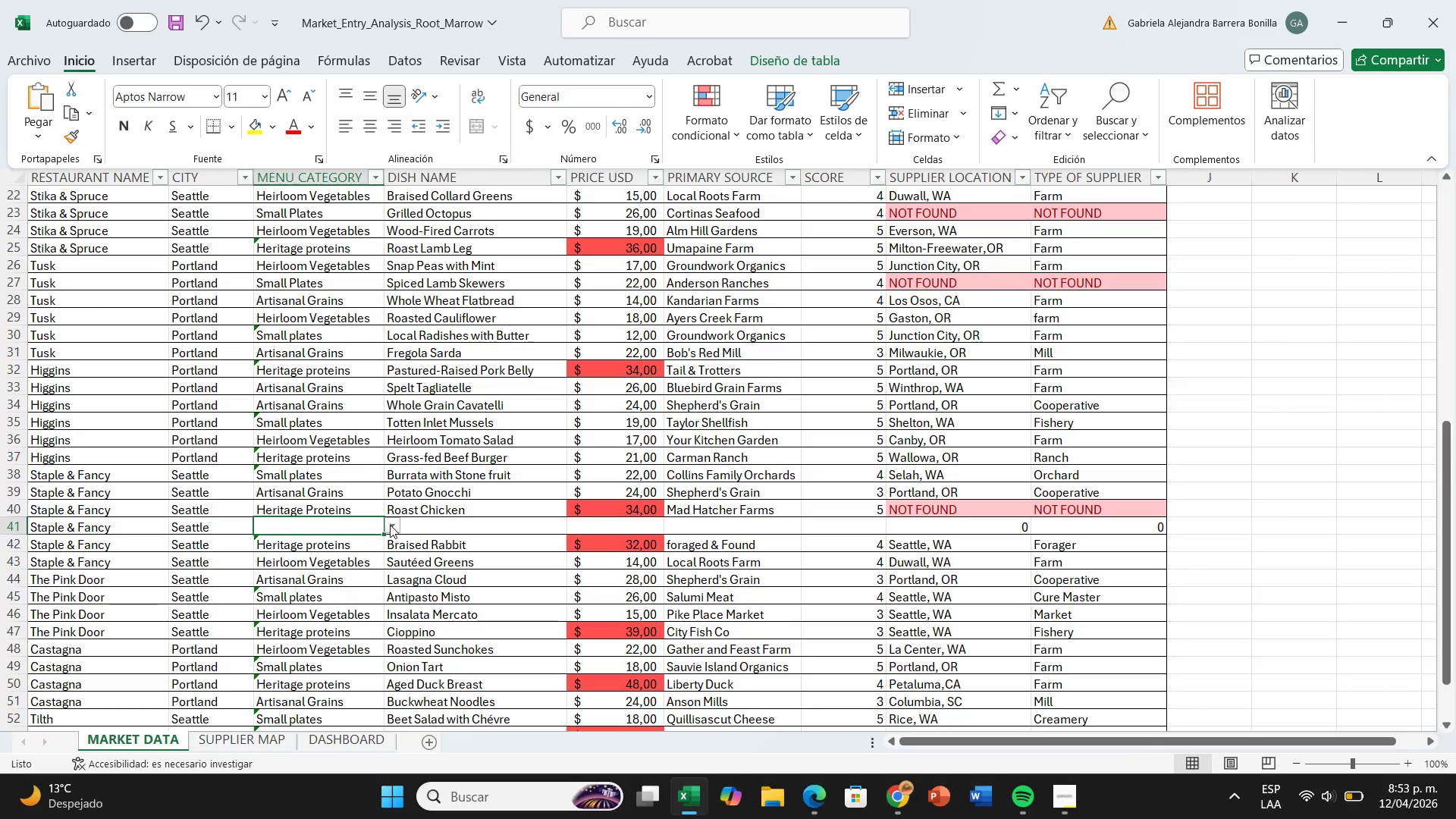 
left_click([390, 525])
 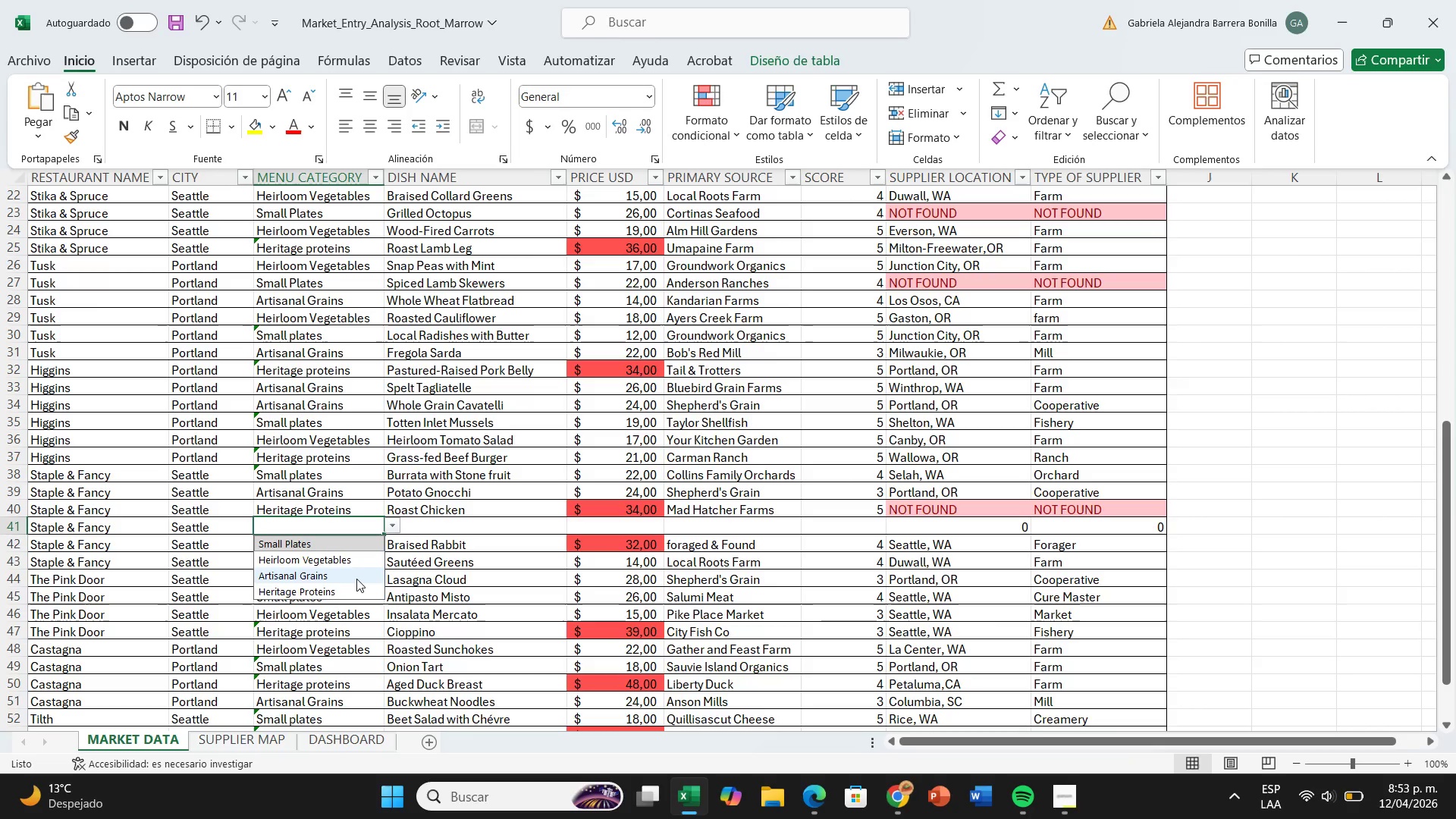 
left_click([356, 579])
 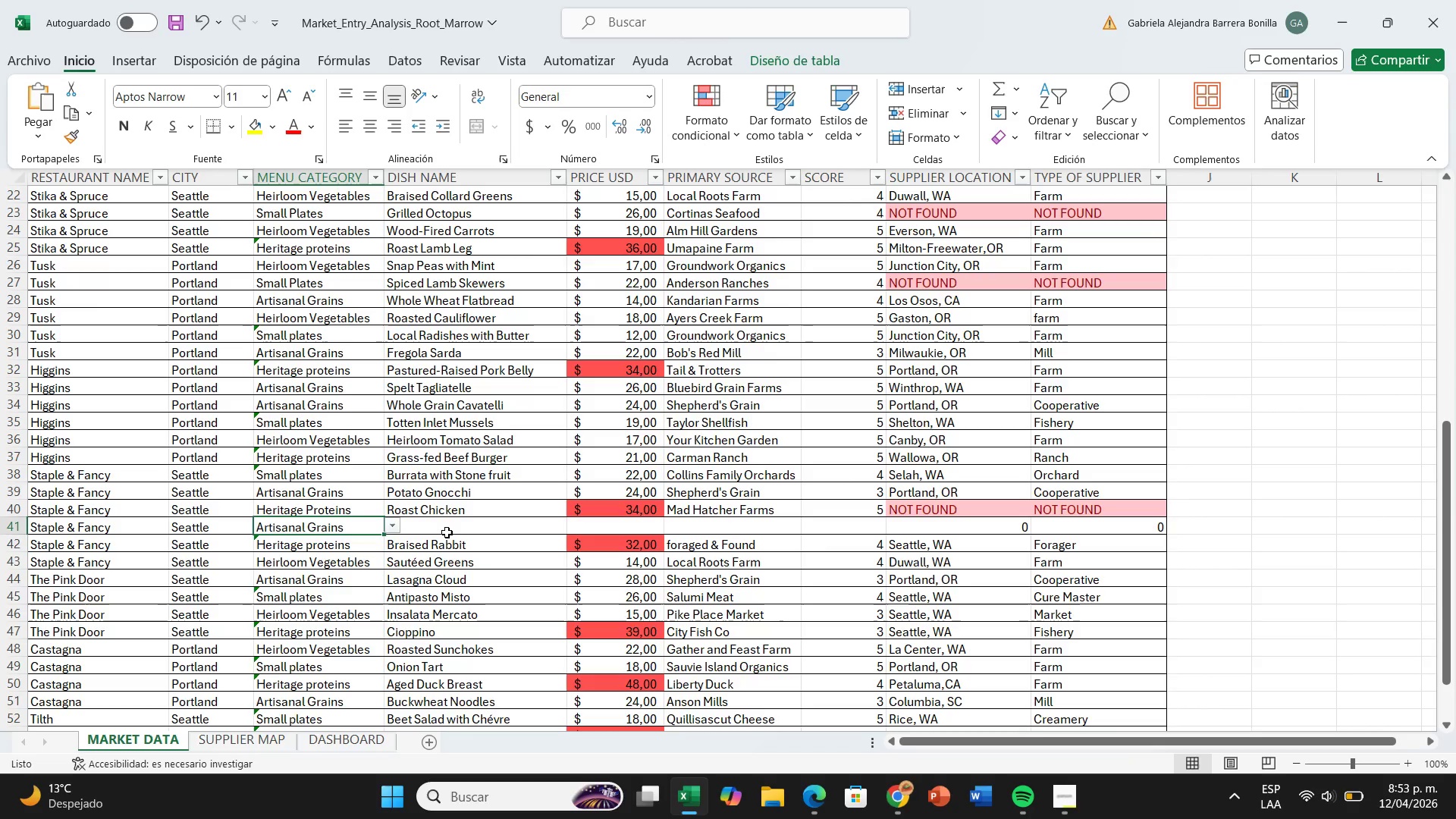 
left_click([447, 532])
 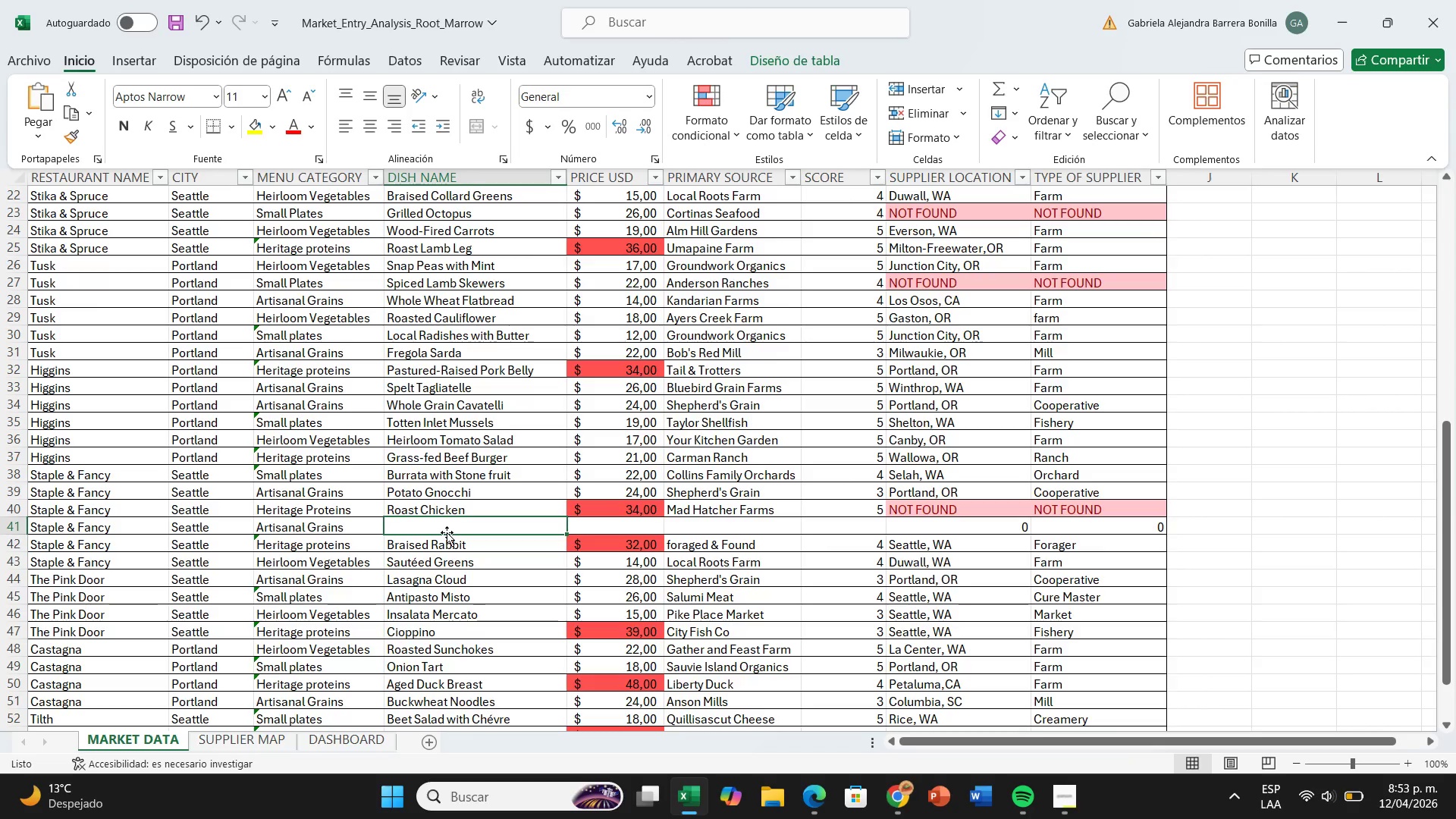 
wait(6.77)
 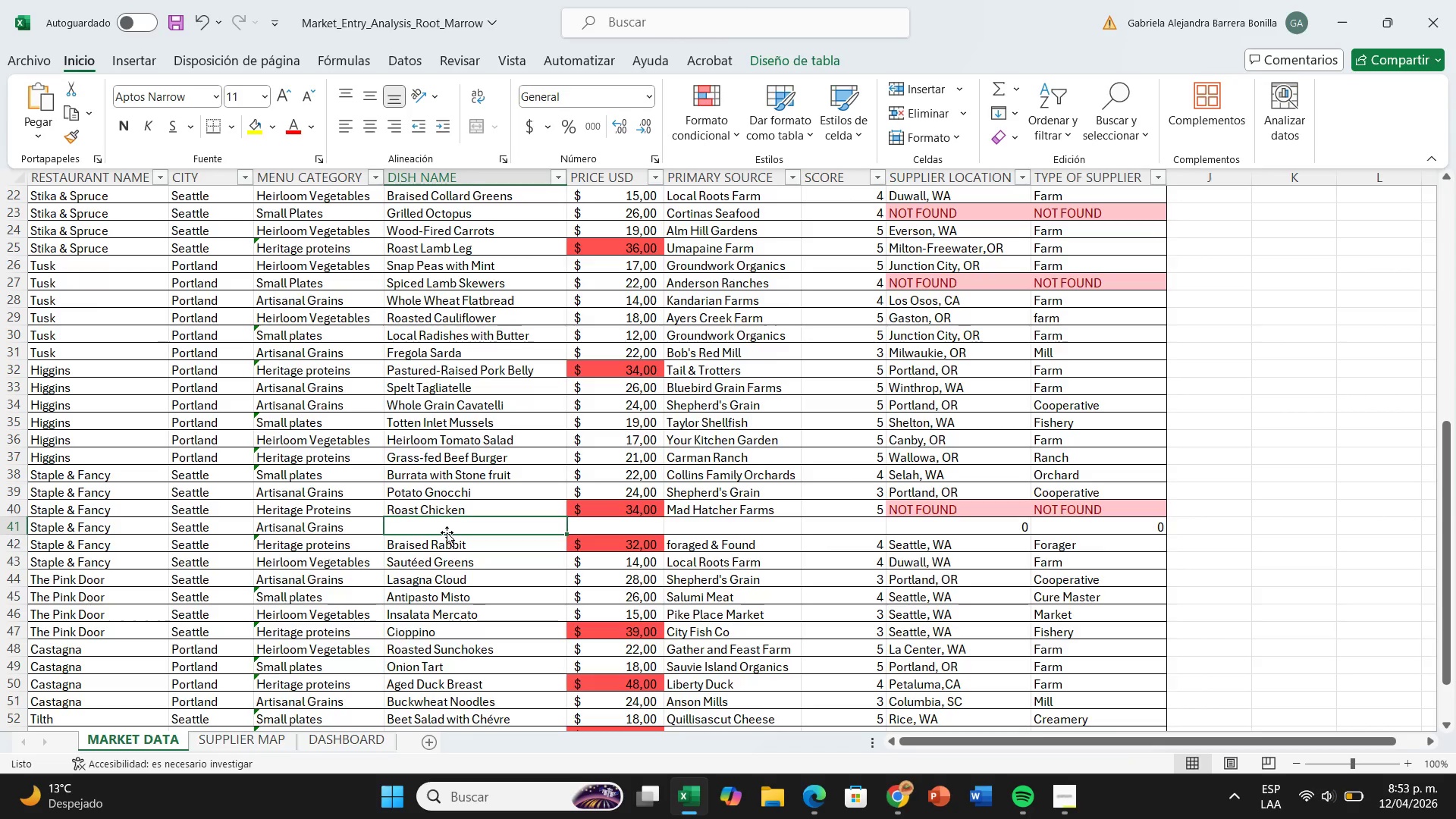 
type(Orecchiatte wir)
key(Backspace)
type(th Broccolini)
 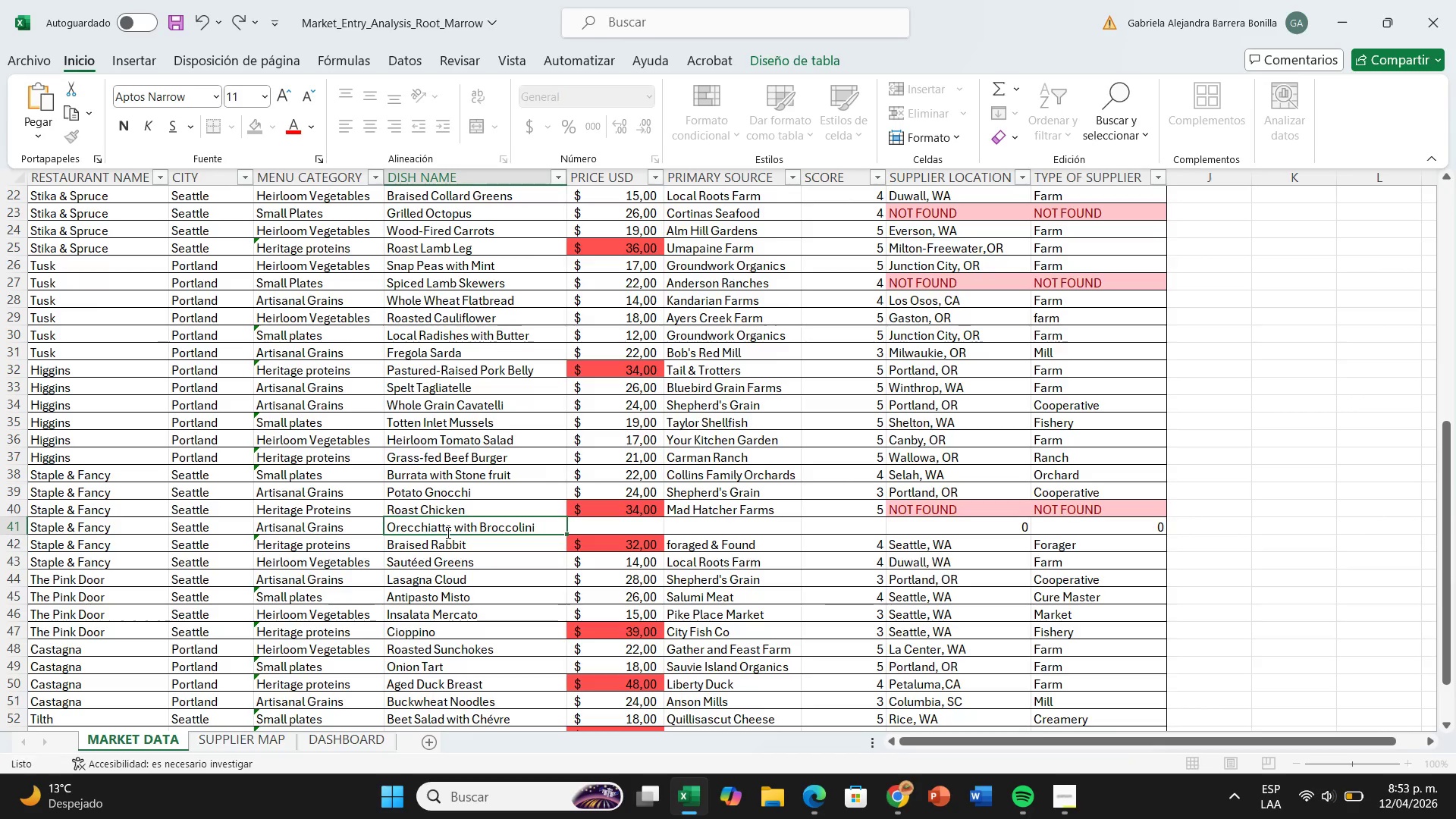 
key(ArrowRight)
 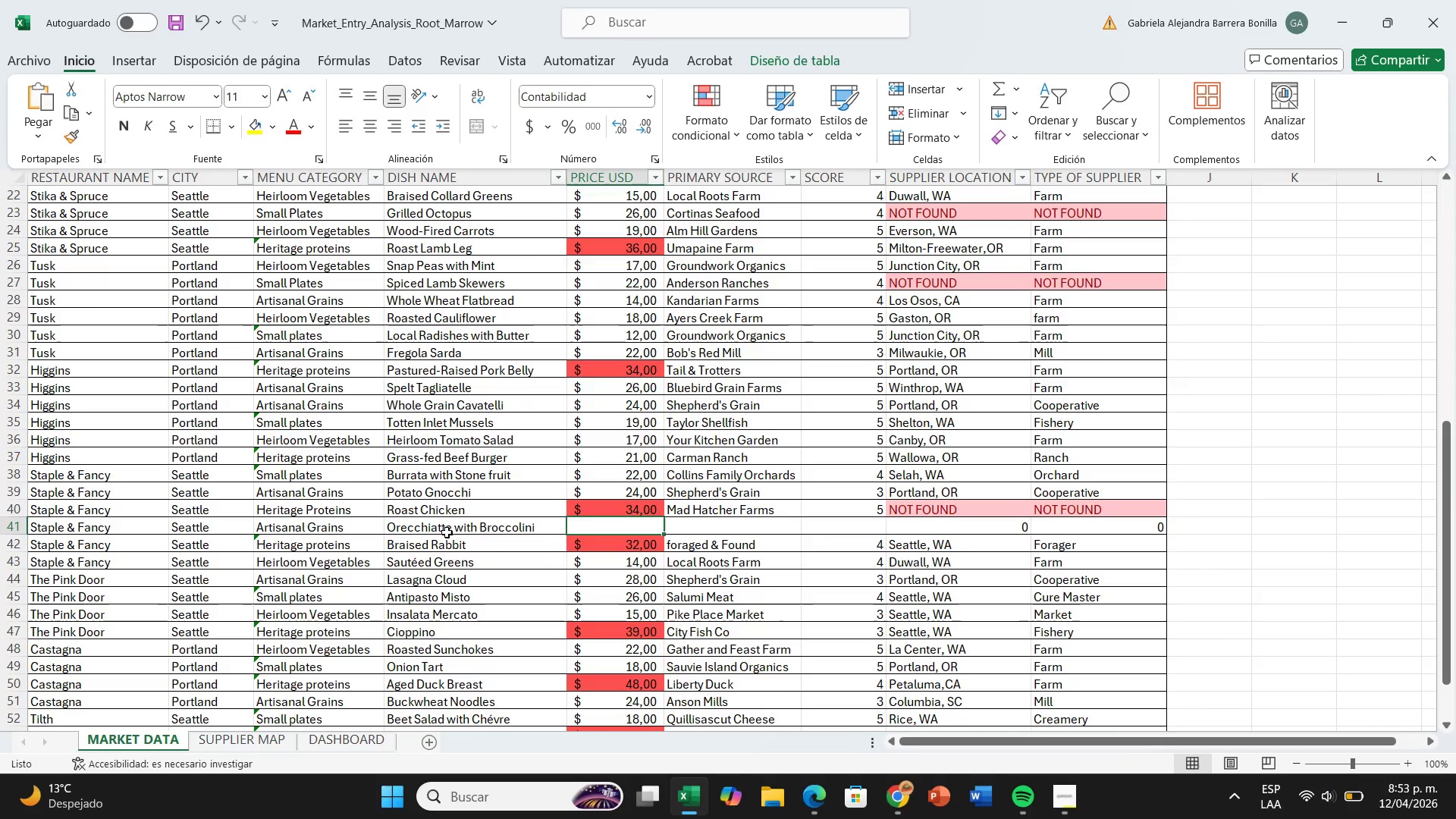 
type(24)
 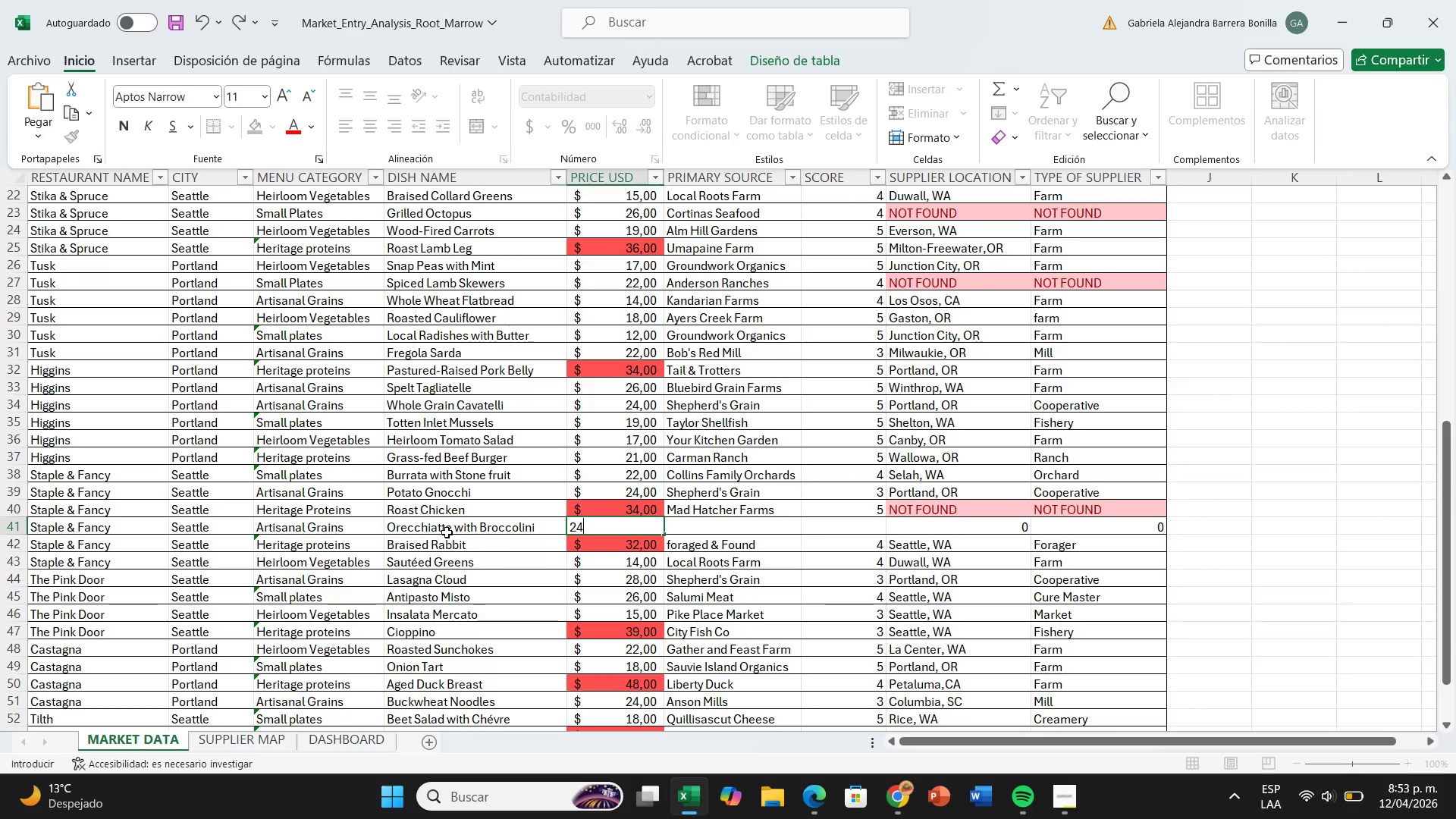 
key(ArrowRight)
 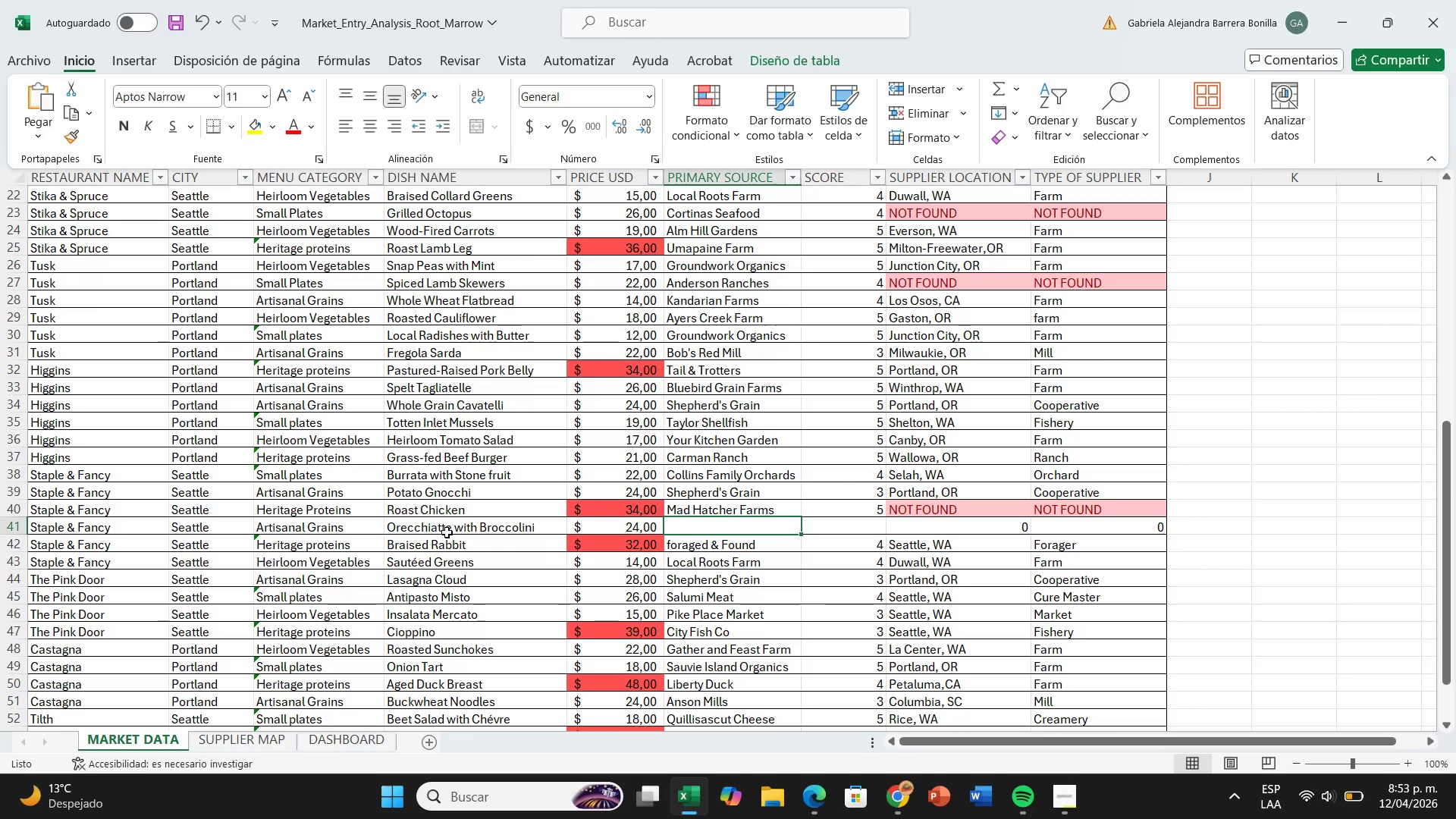 
key(CapsLock)
 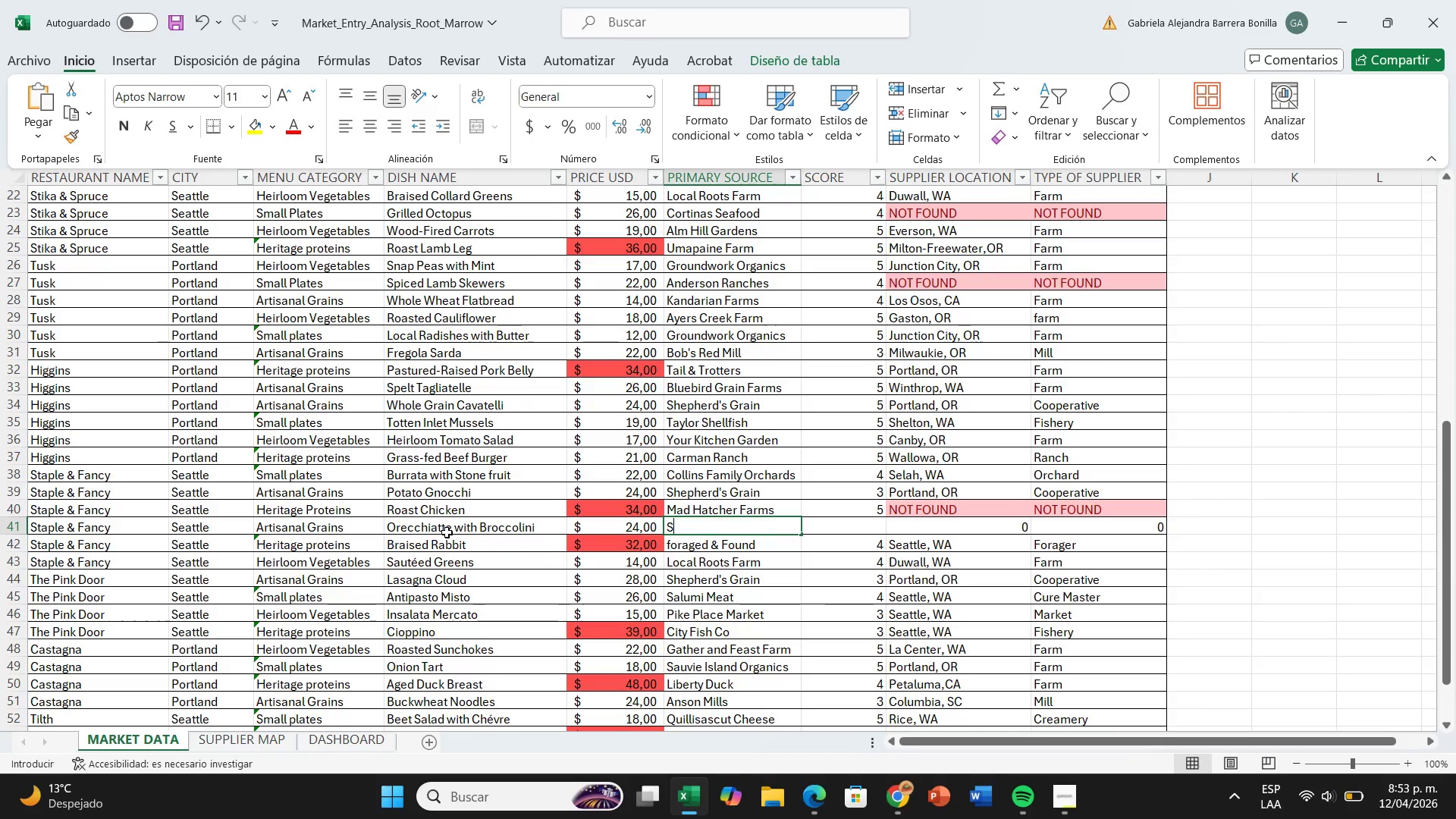 
key(S)
 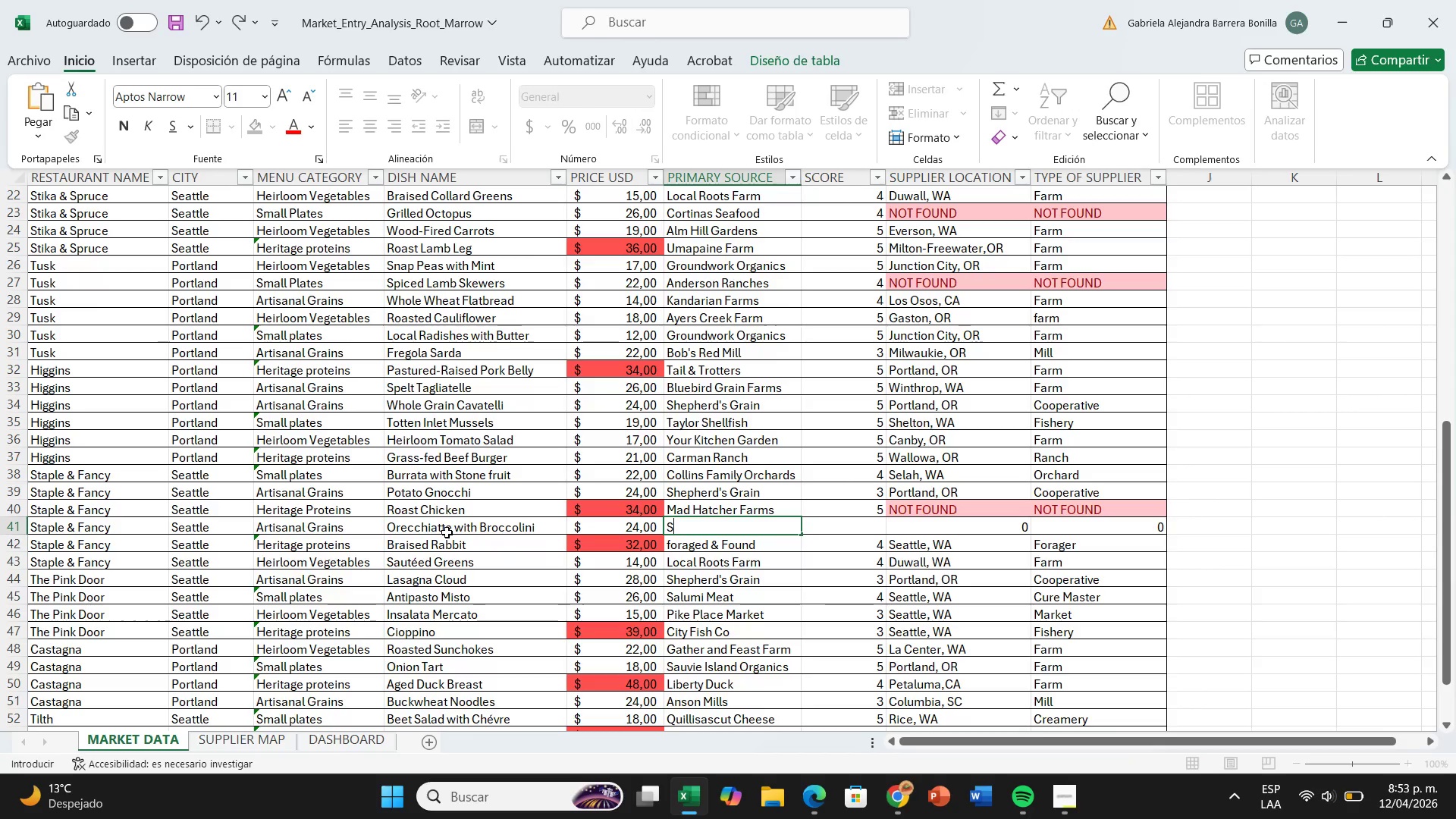 
key(CapsLock)
 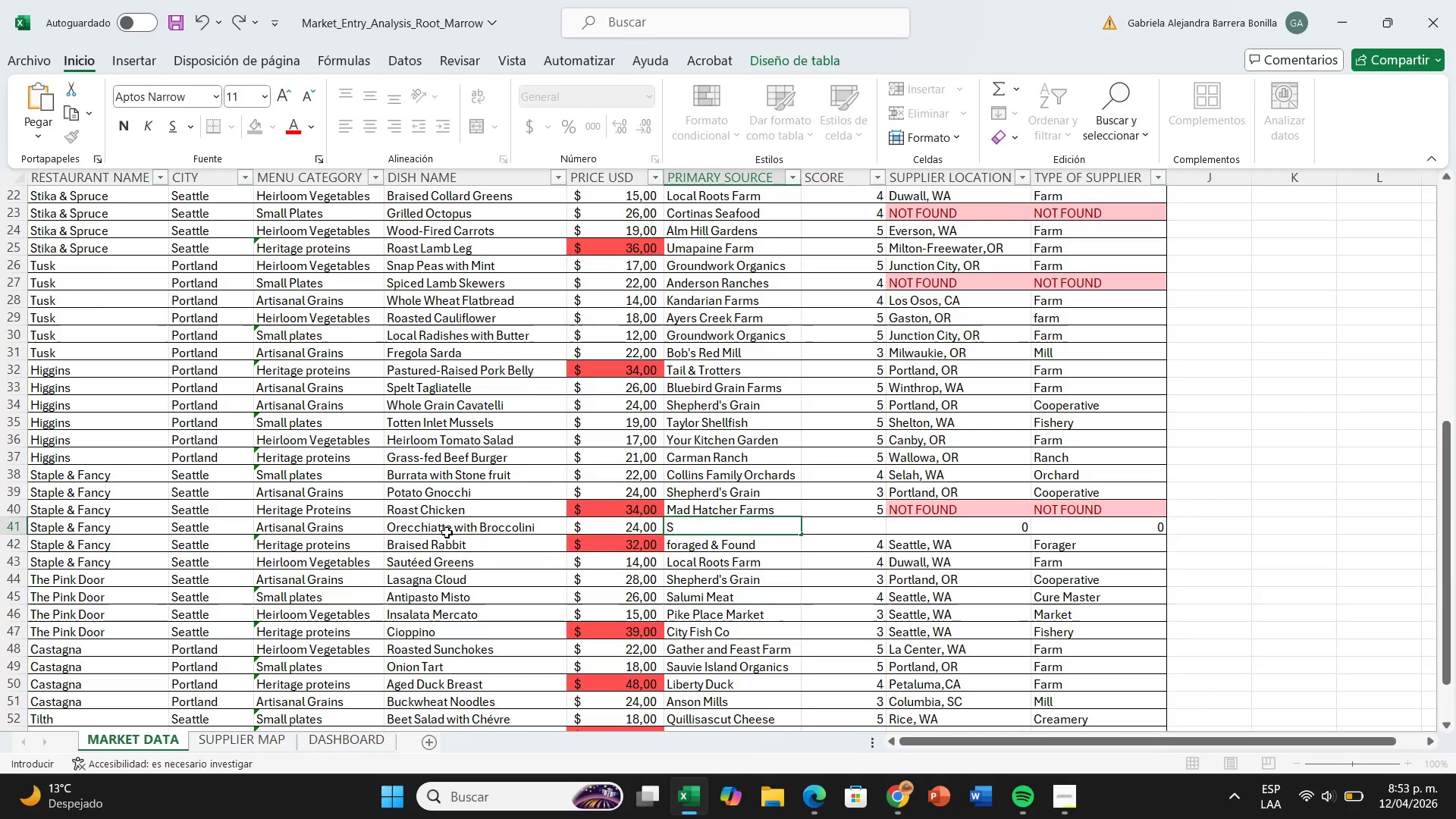 
key(H)
 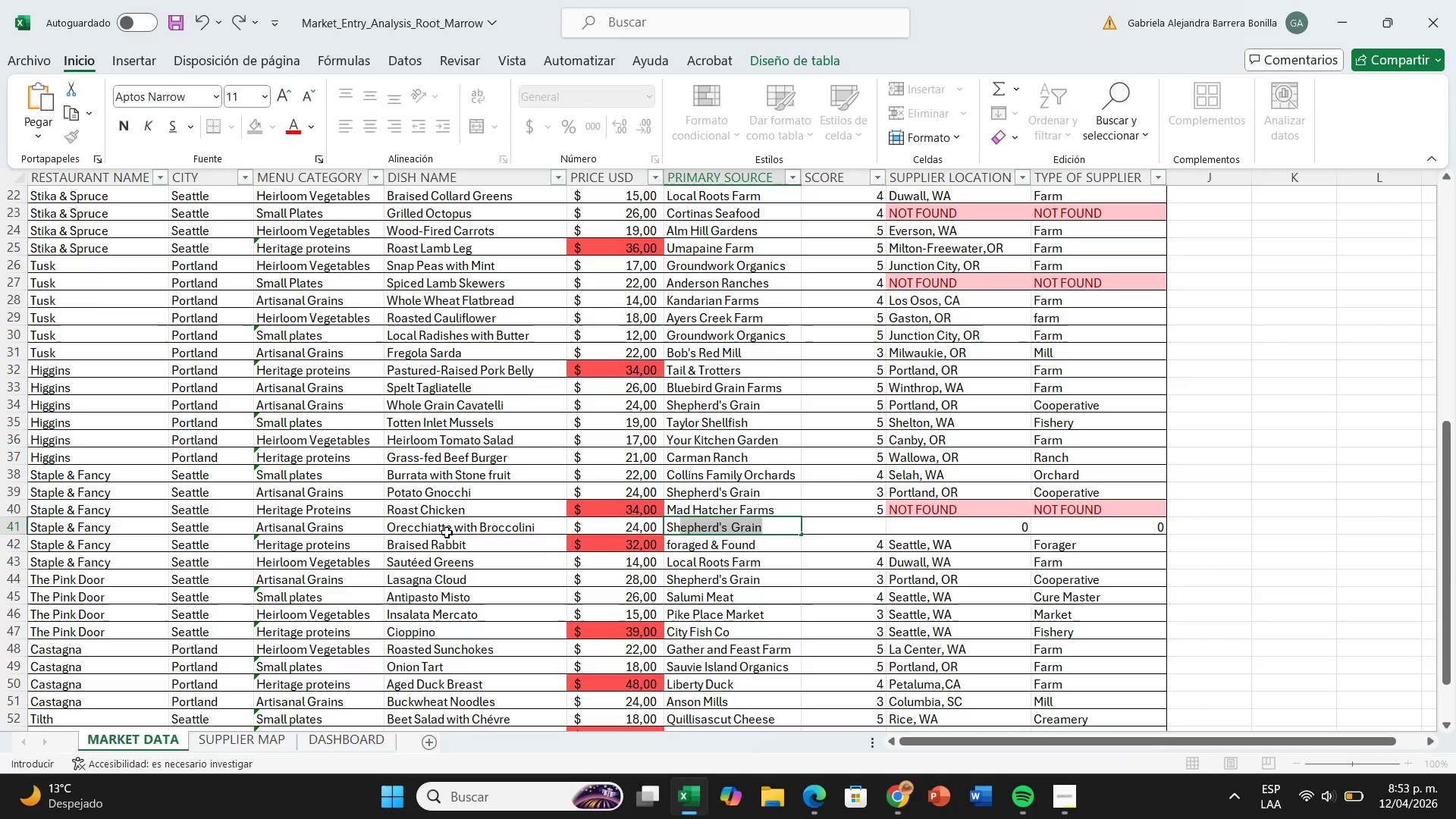 
key(ArrowRight)
 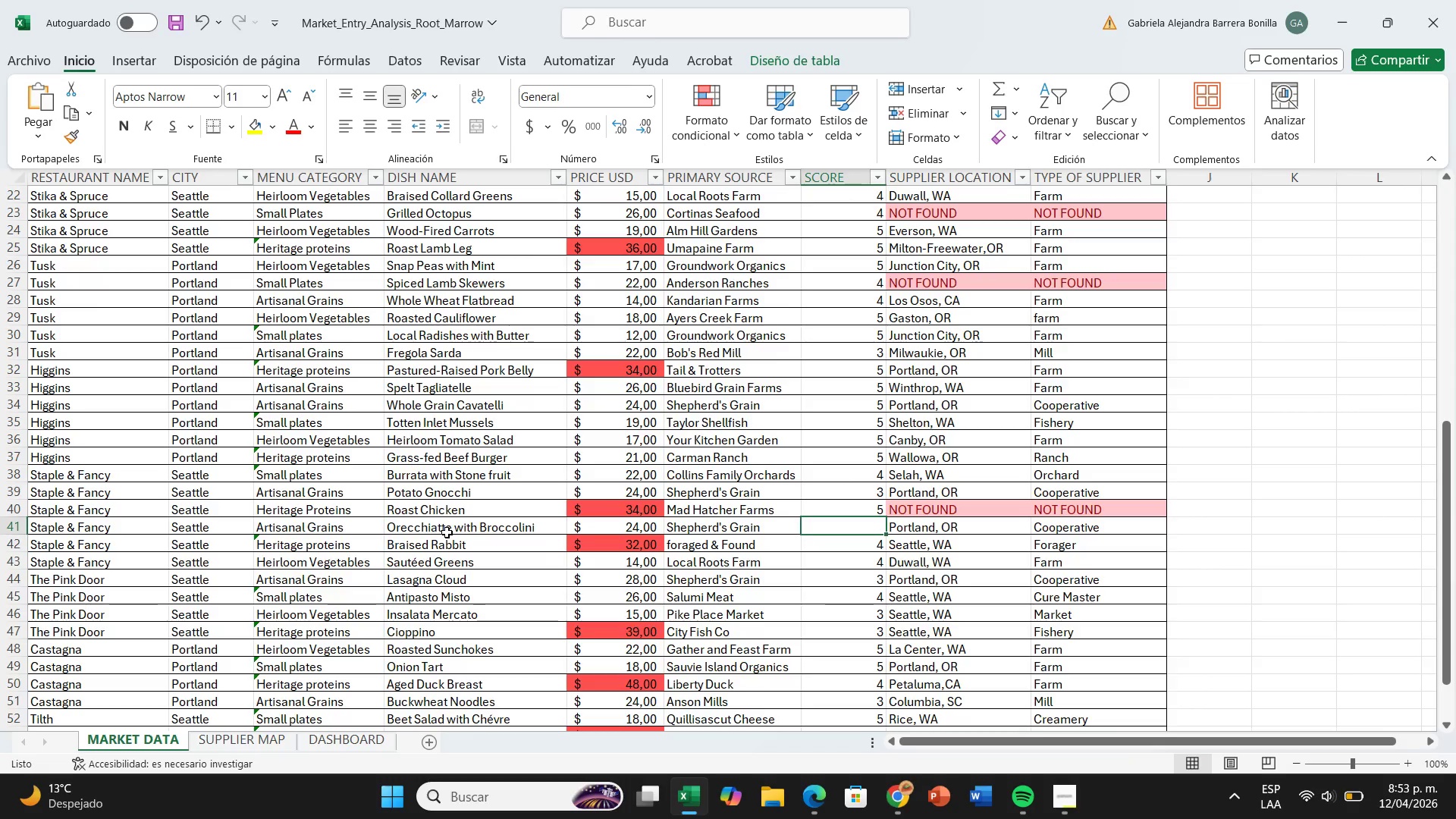 
wait(6.02)
 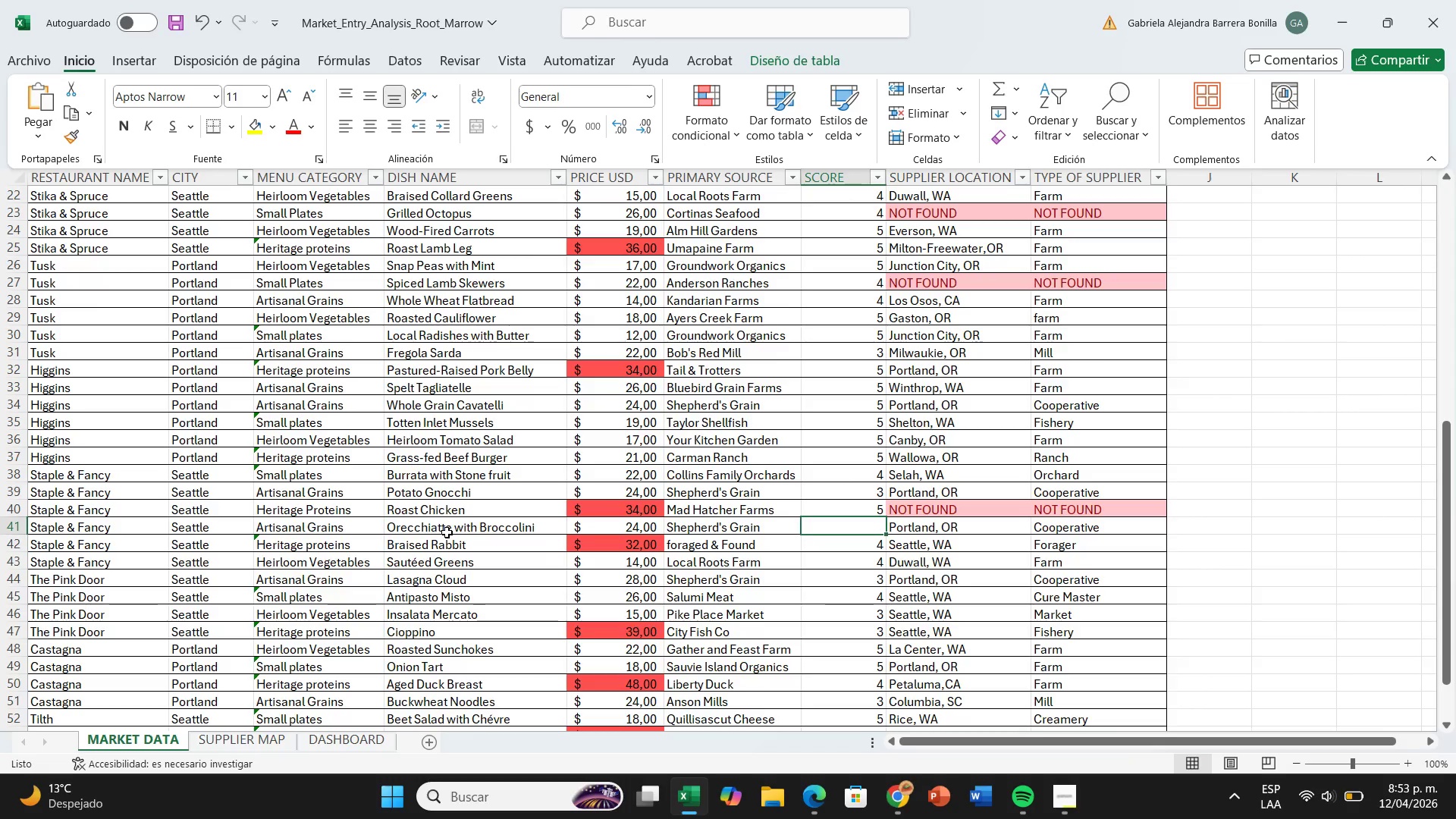 
key(4)
 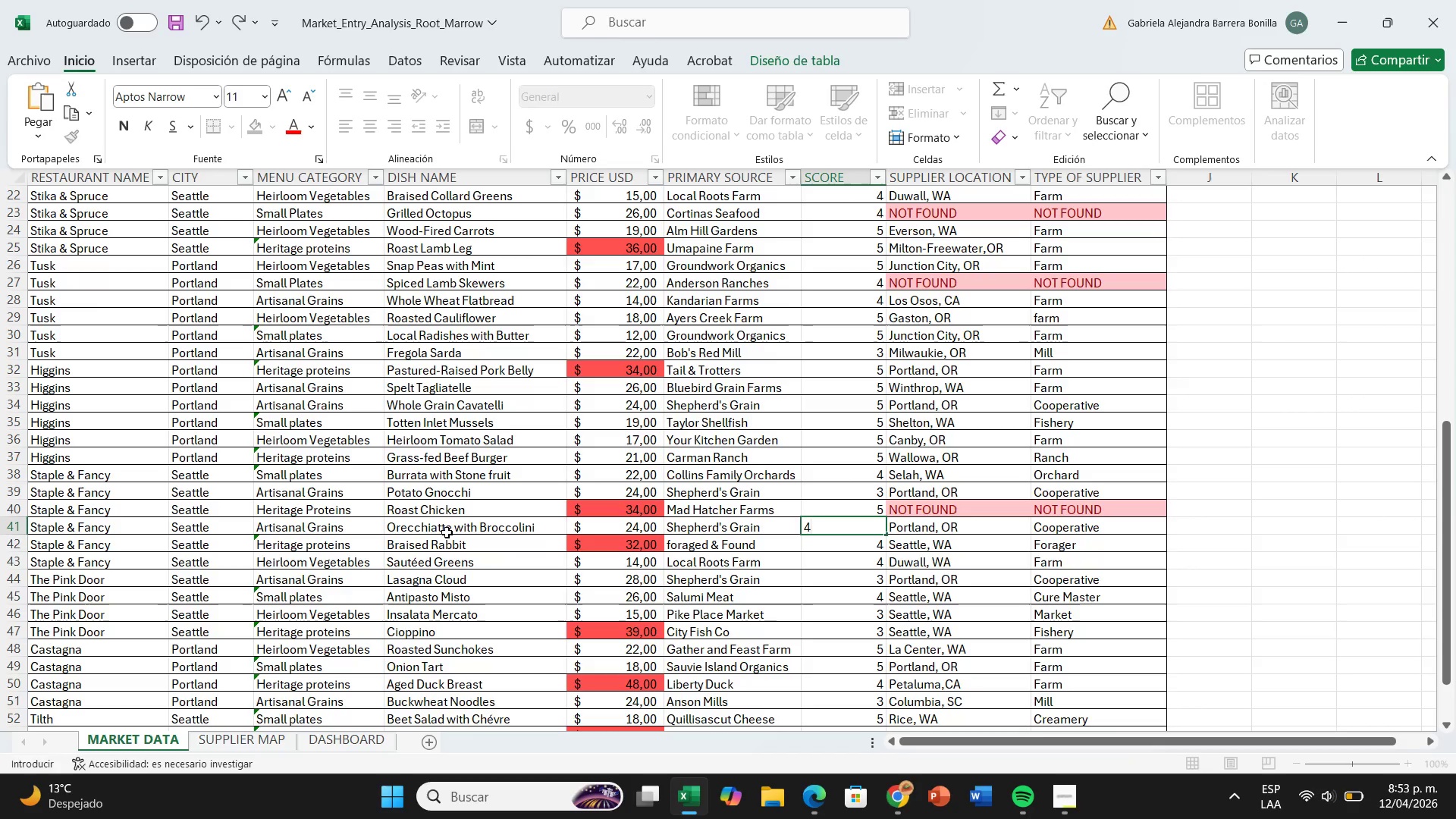 
key(ArrowDown)
 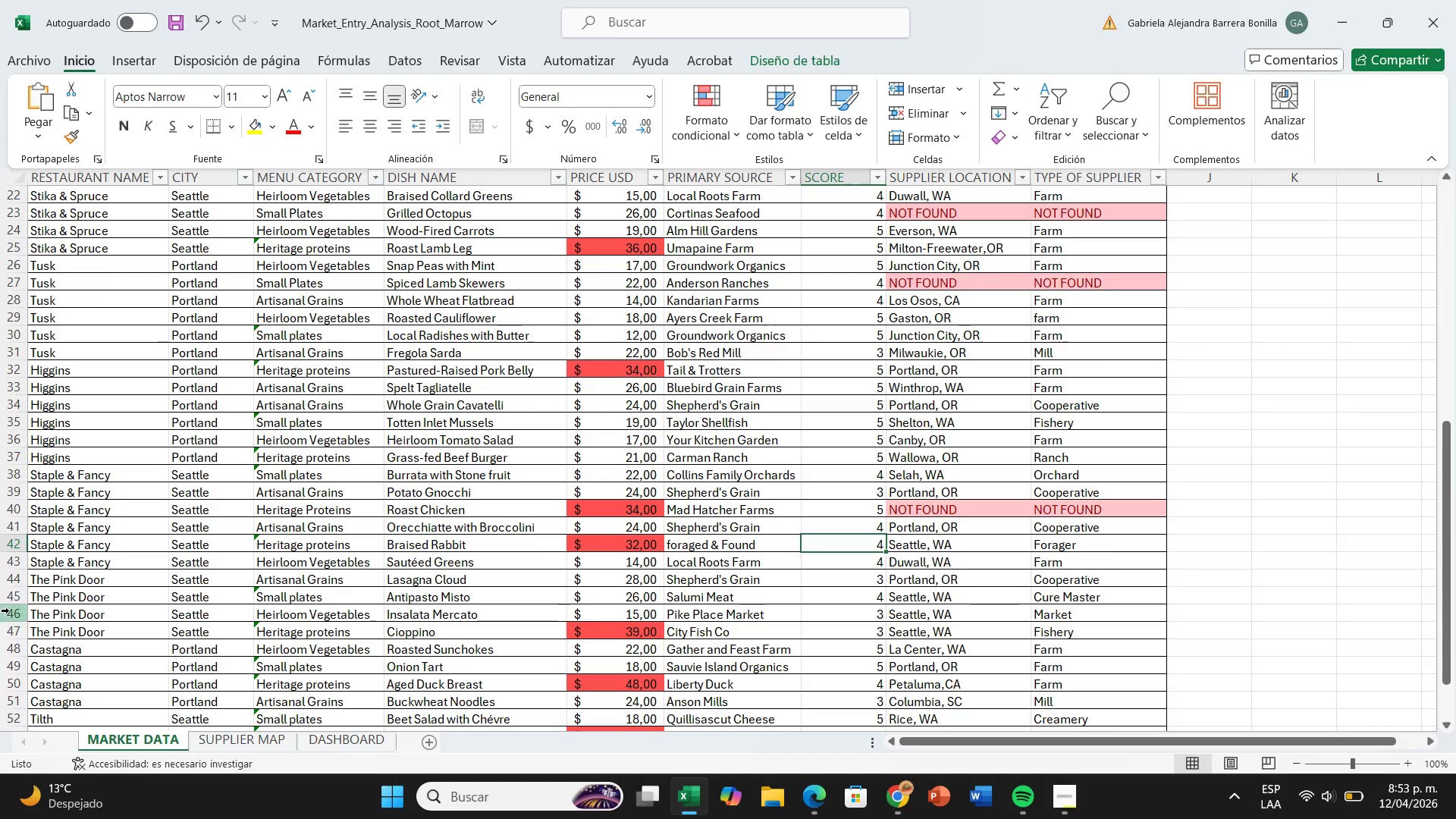 
left_click([14, 598])
 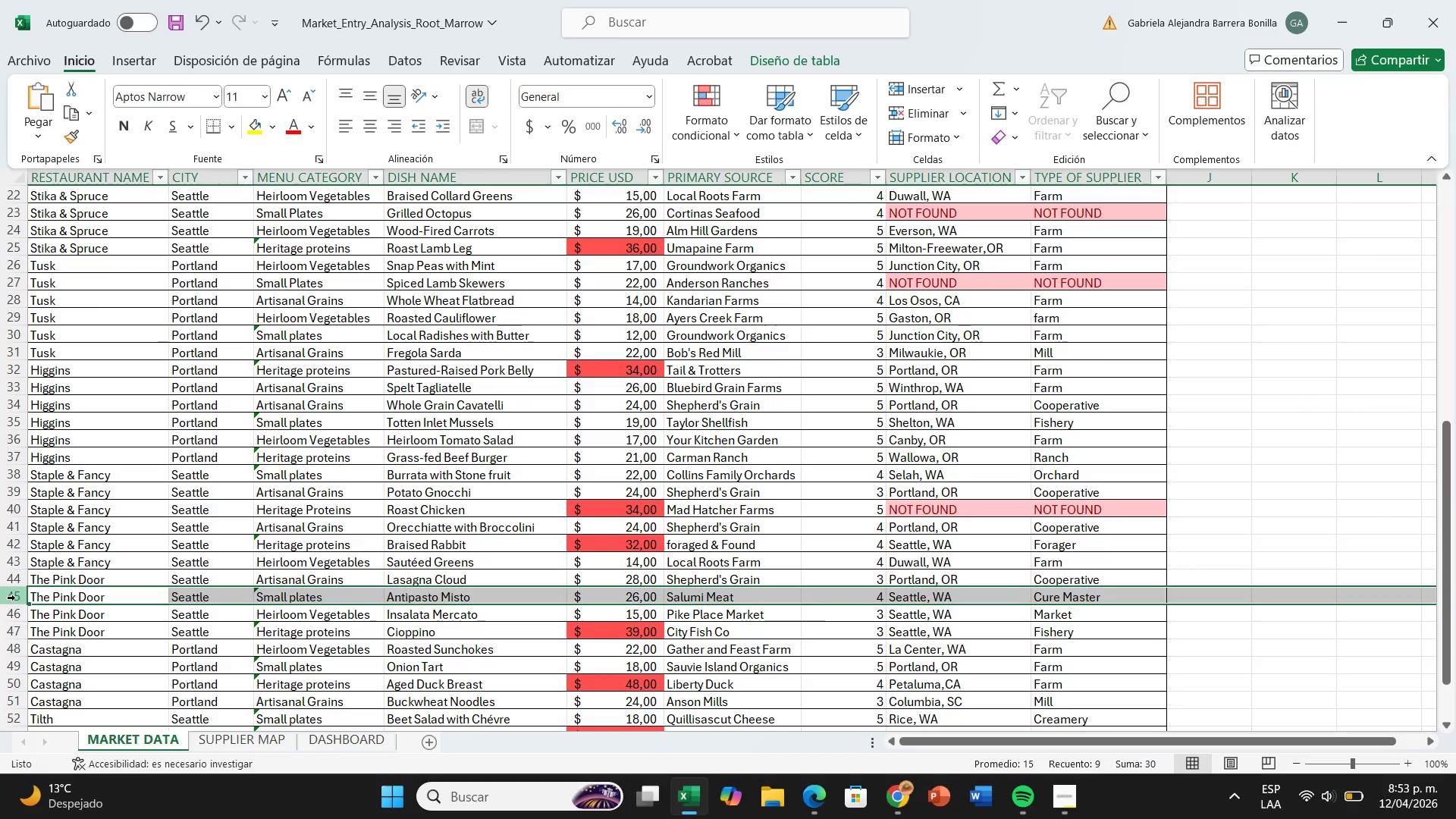 
key(Control+Equal)
 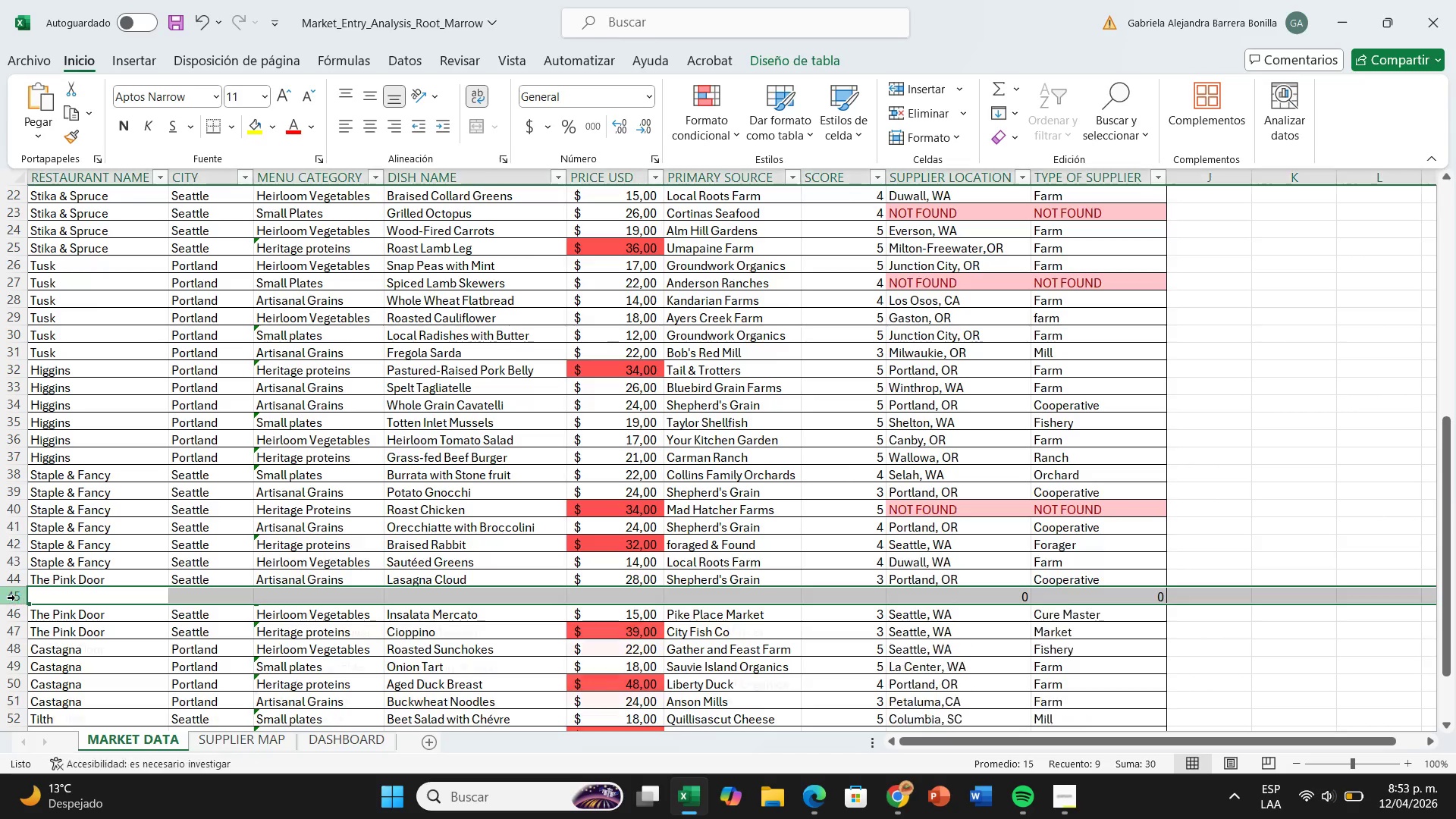 
key(Control+Equal)
 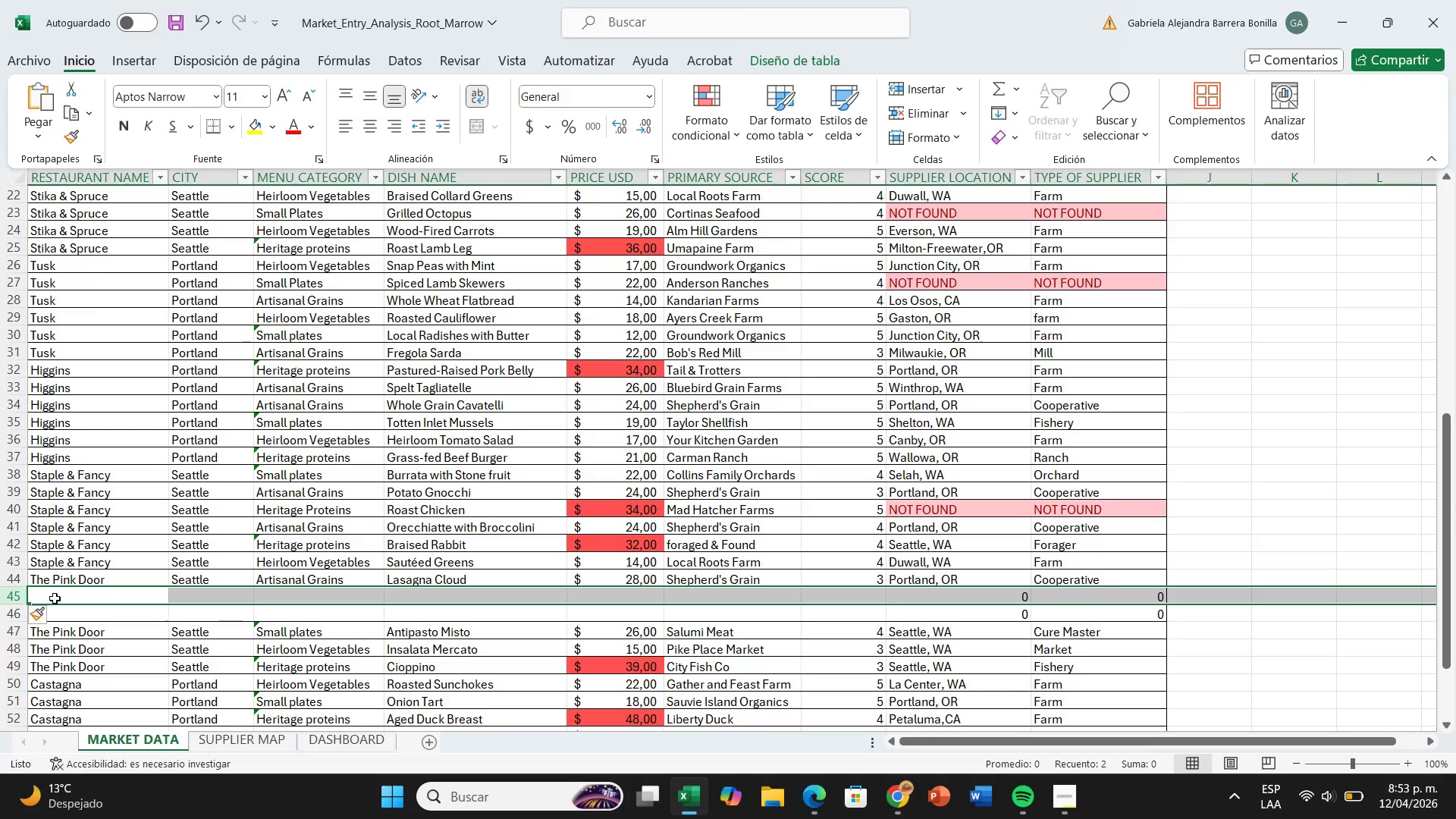 
left_click([55, 598])
 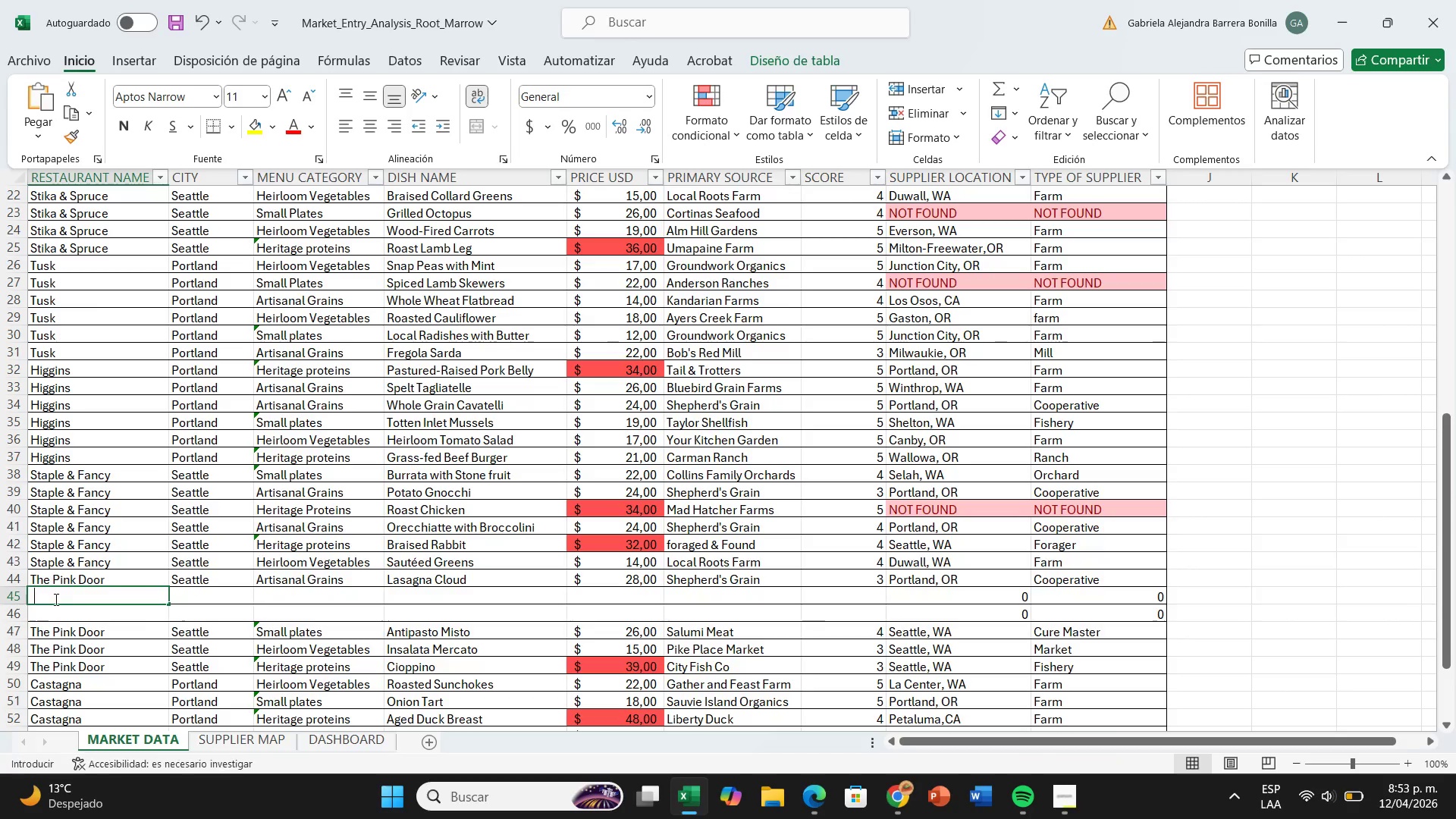 
type(t)
key(Backspace)
type(R)
key(Backspace)
type(The p)
 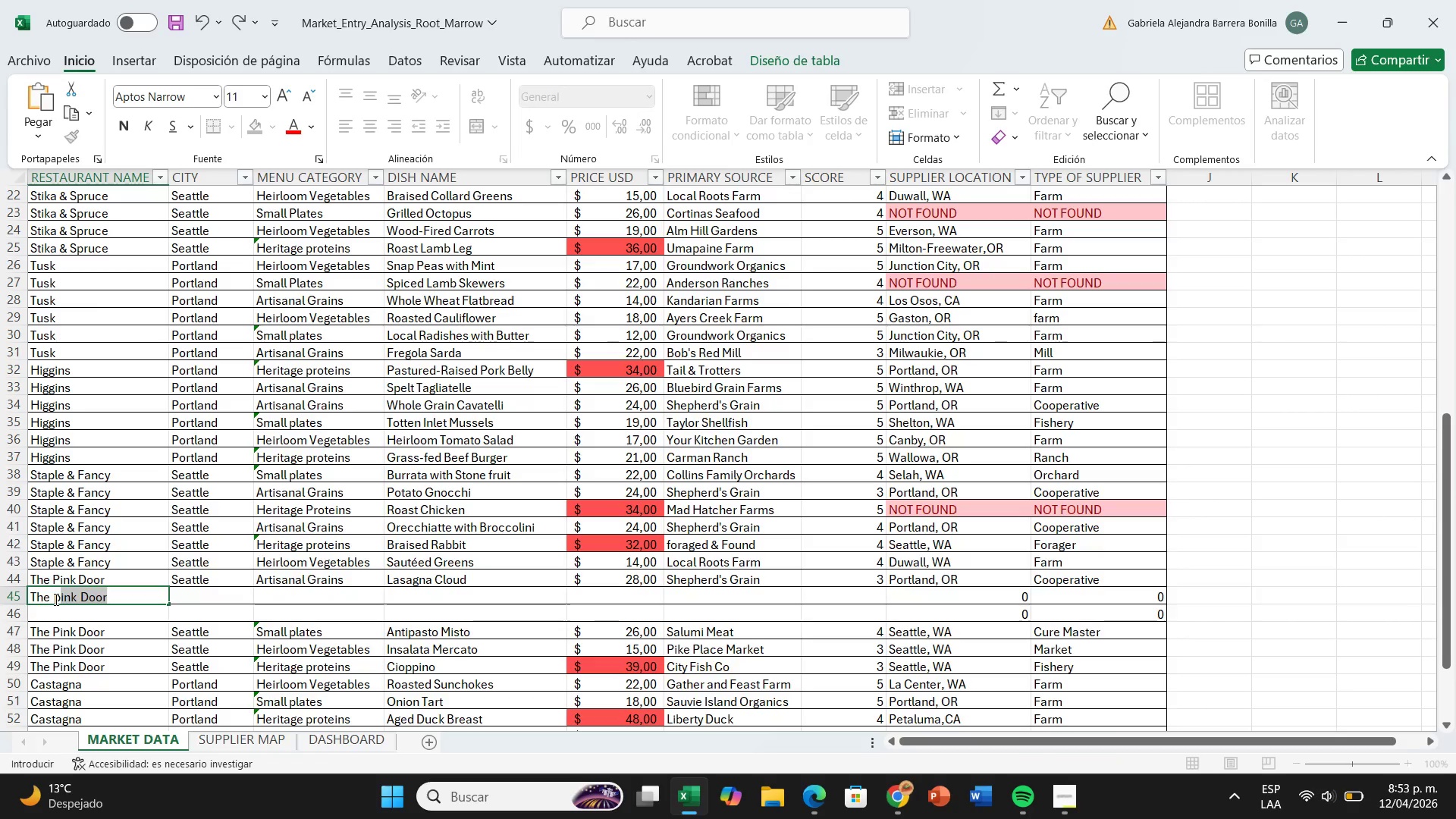 
key(ArrowRight)
 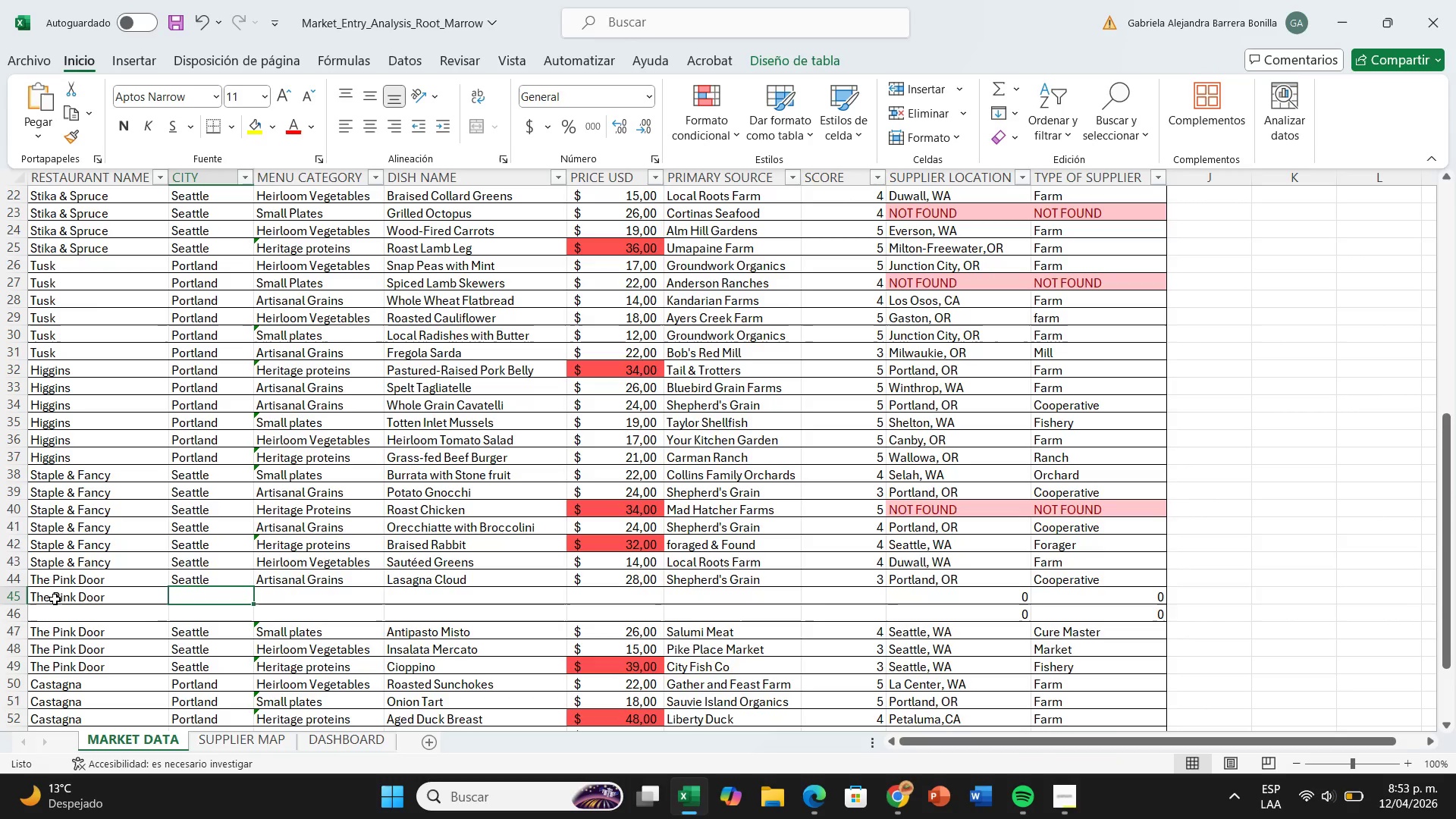 
key(S)
 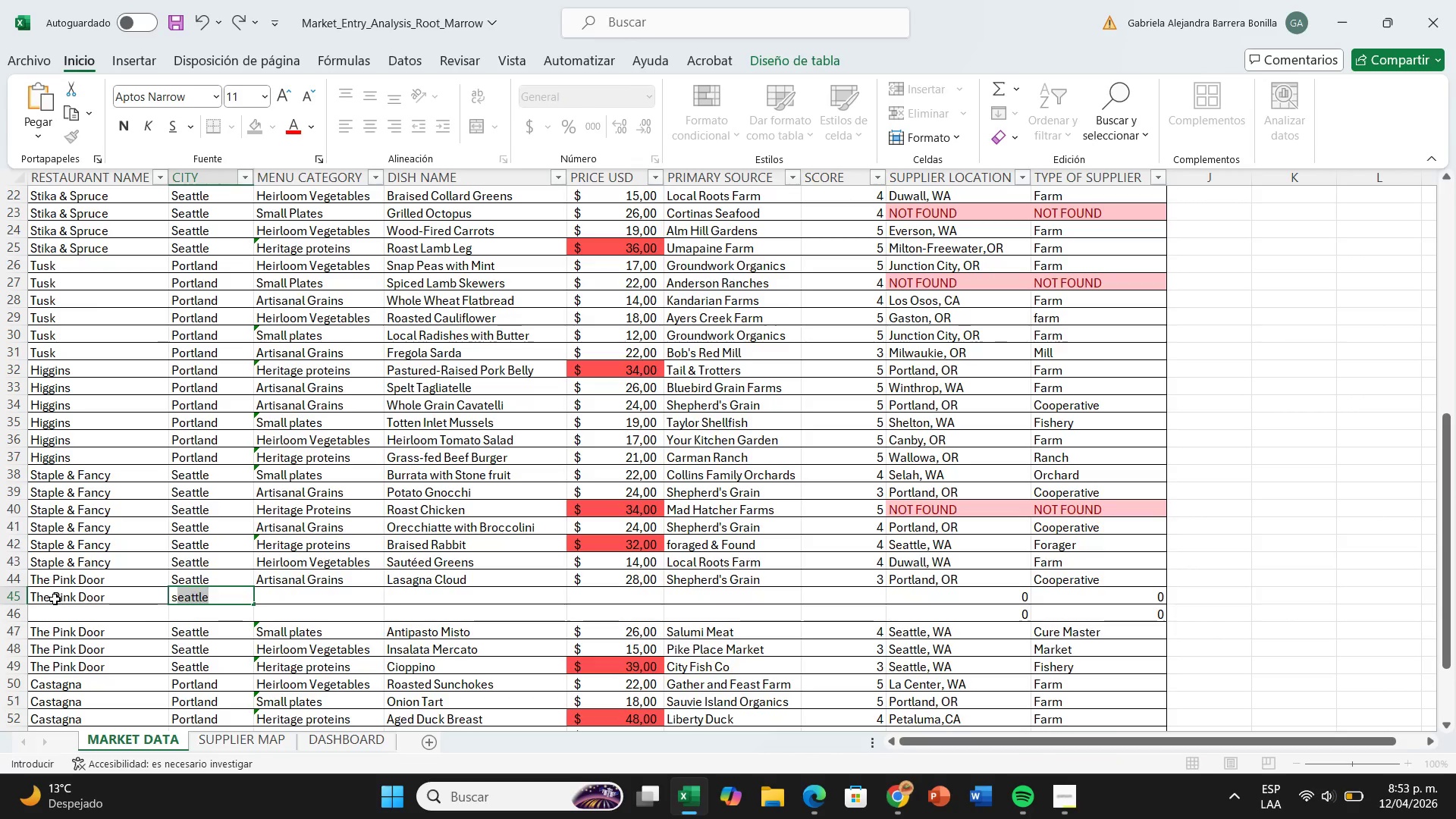 
key(ArrowRight)
 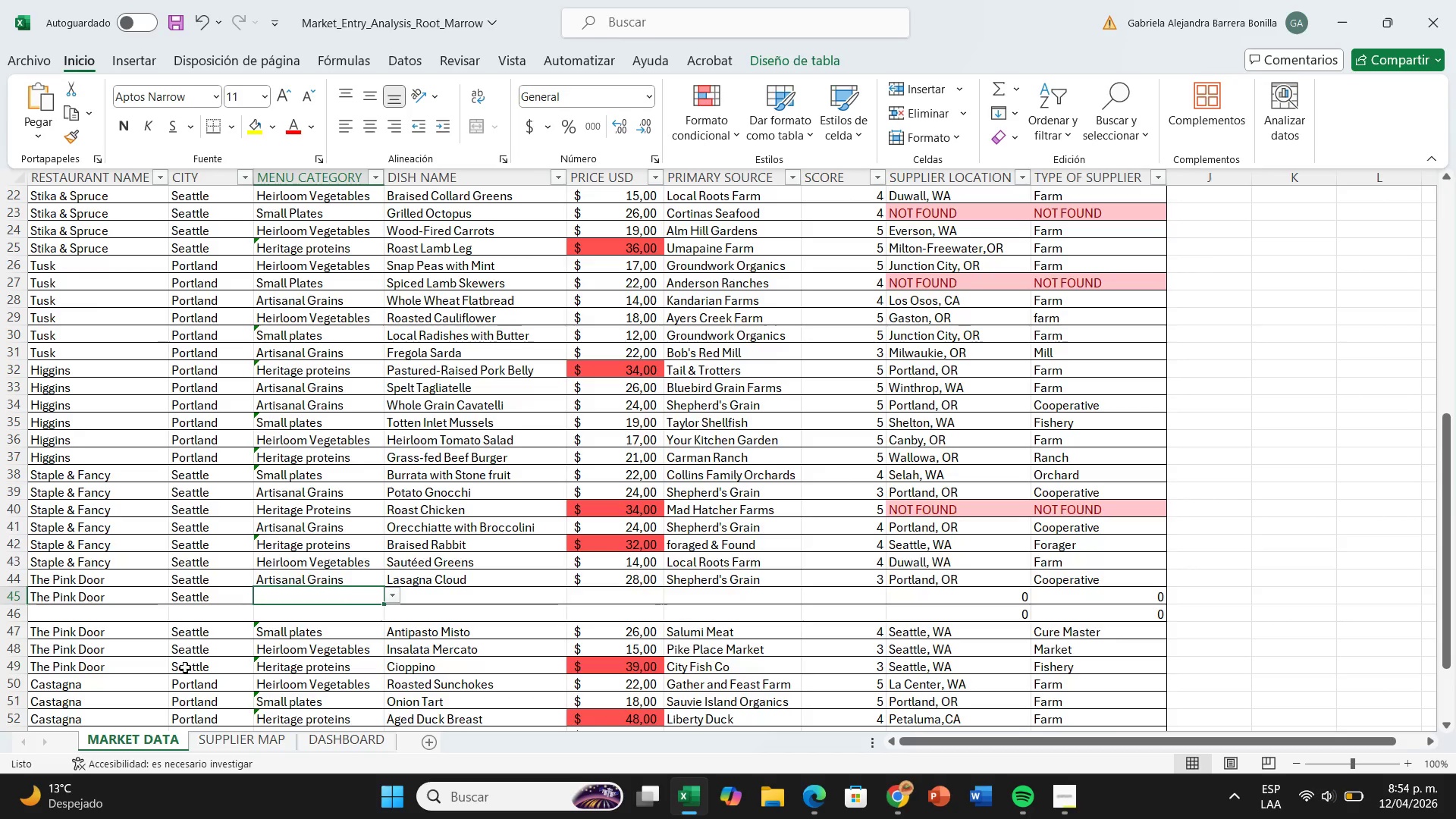 
wait(6.73)
 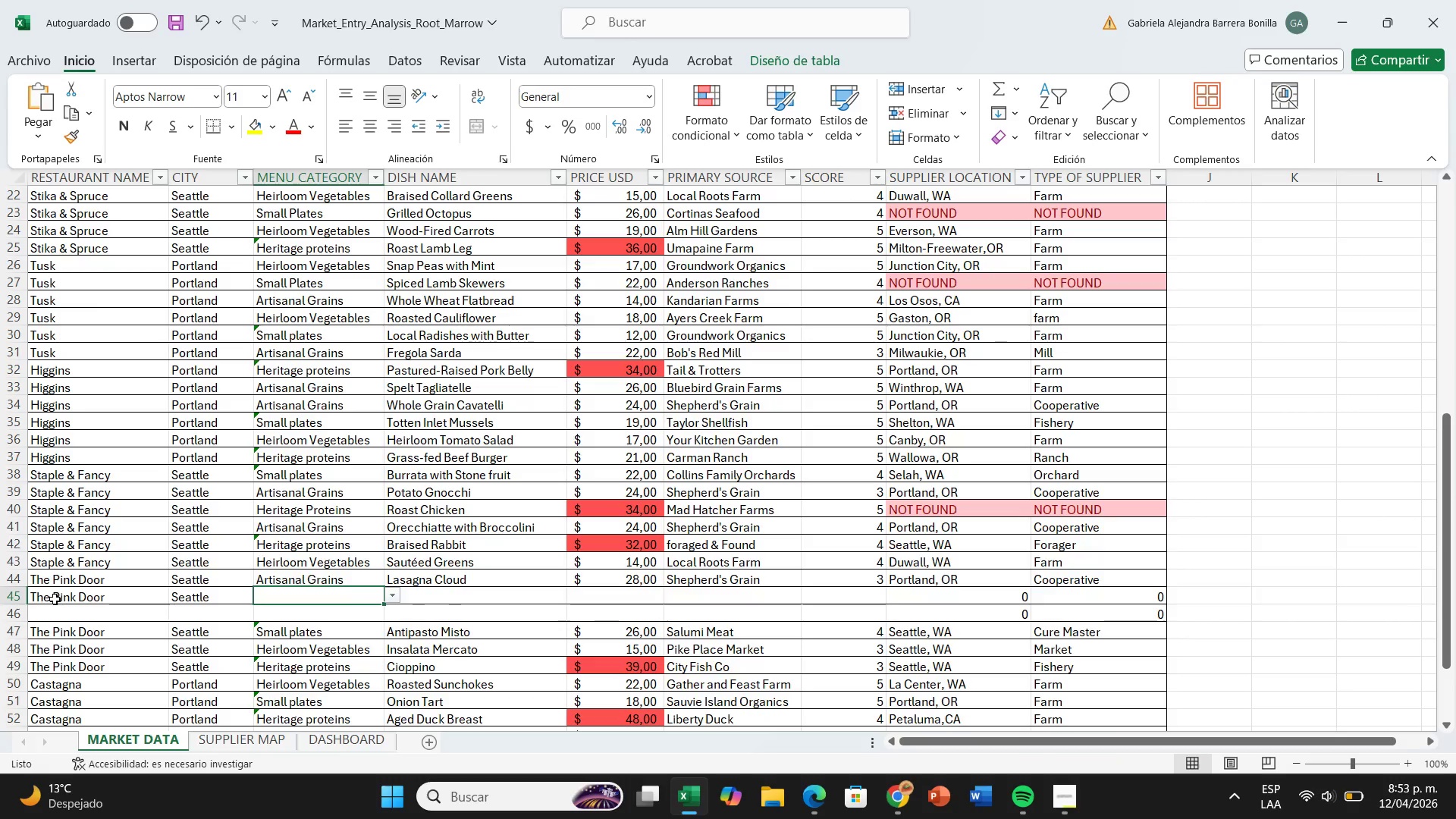 
left_click([390, 598])
 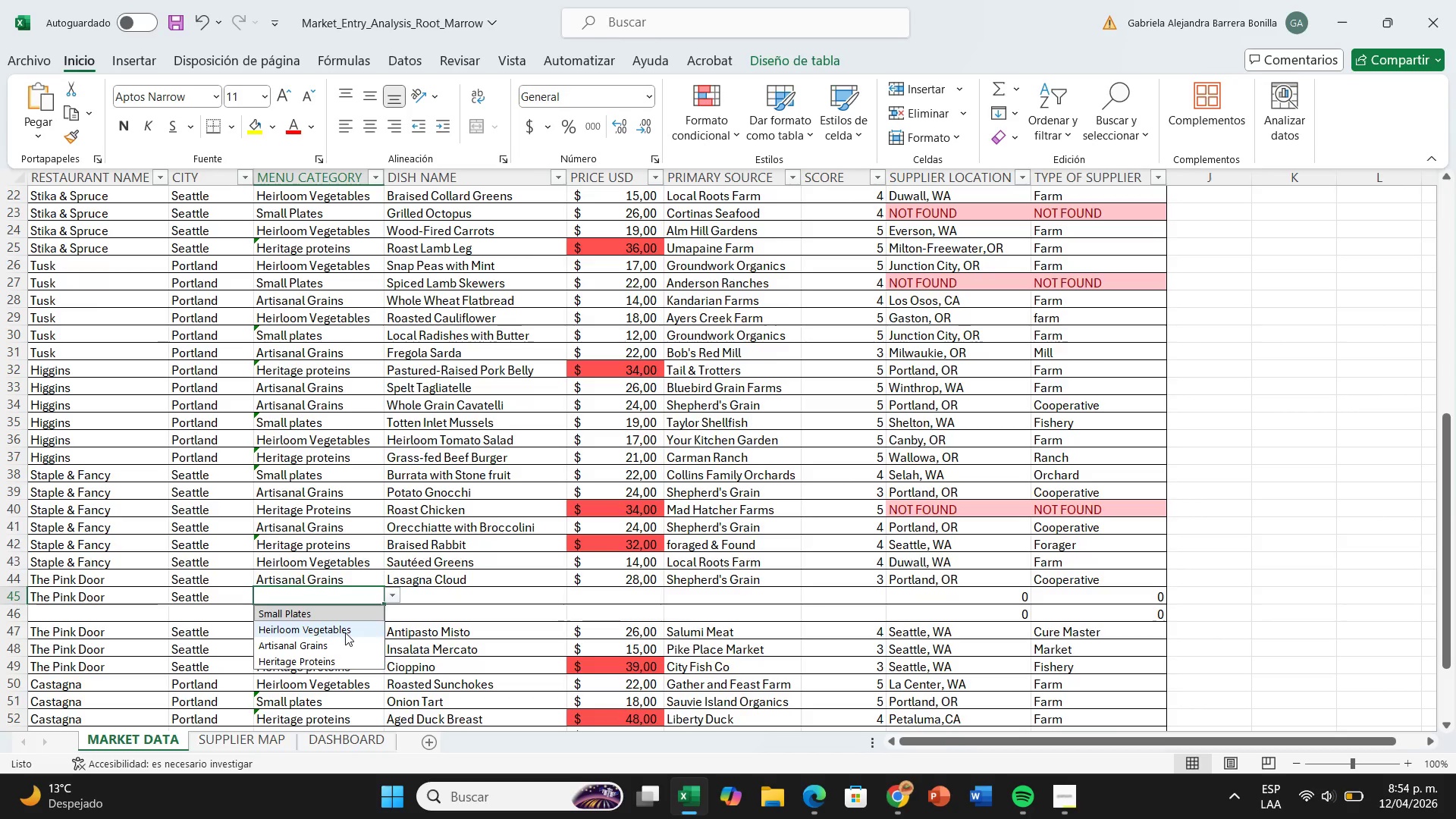 
left_click([345, 632])
 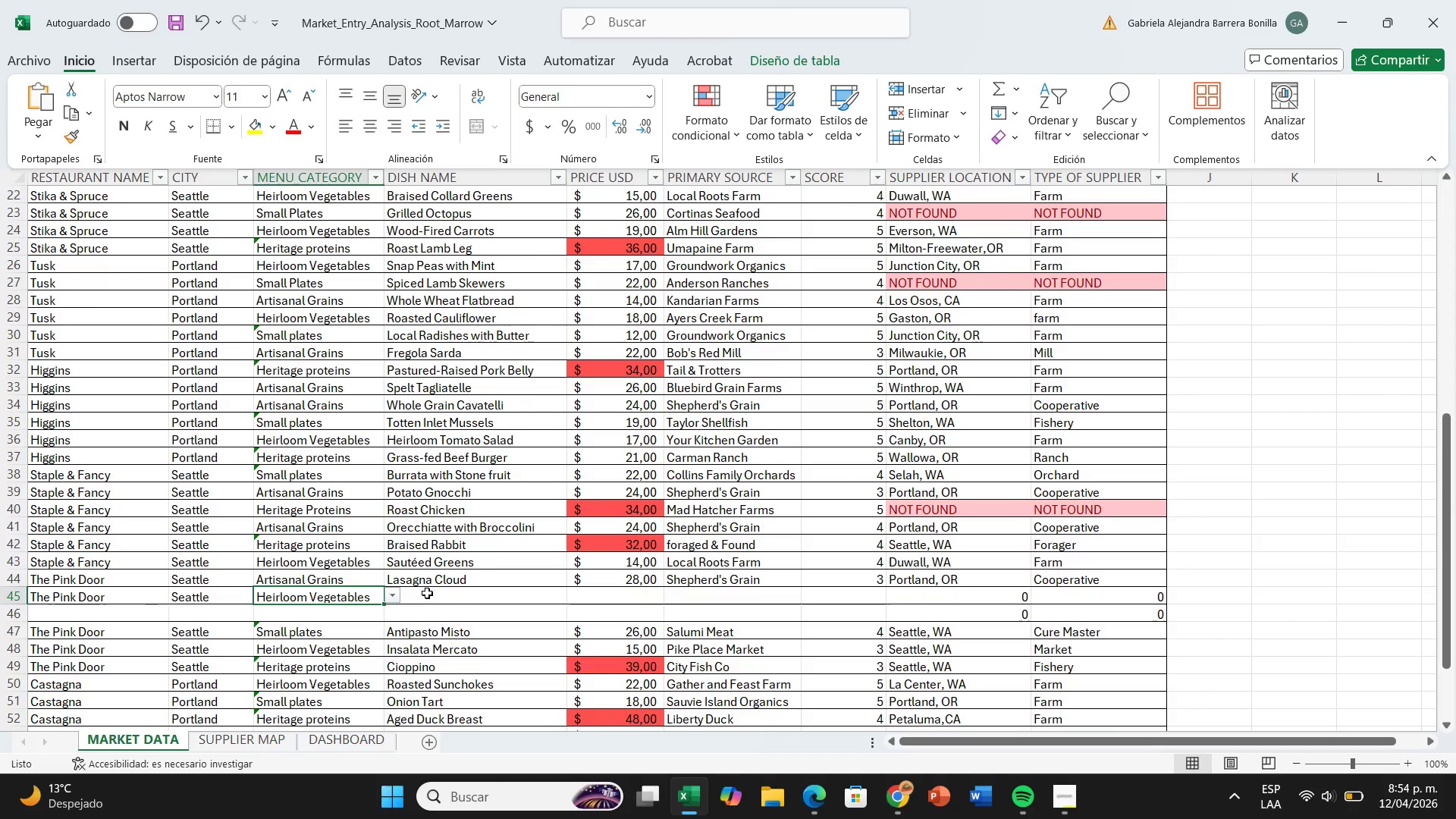 
left_click([427, 593])
 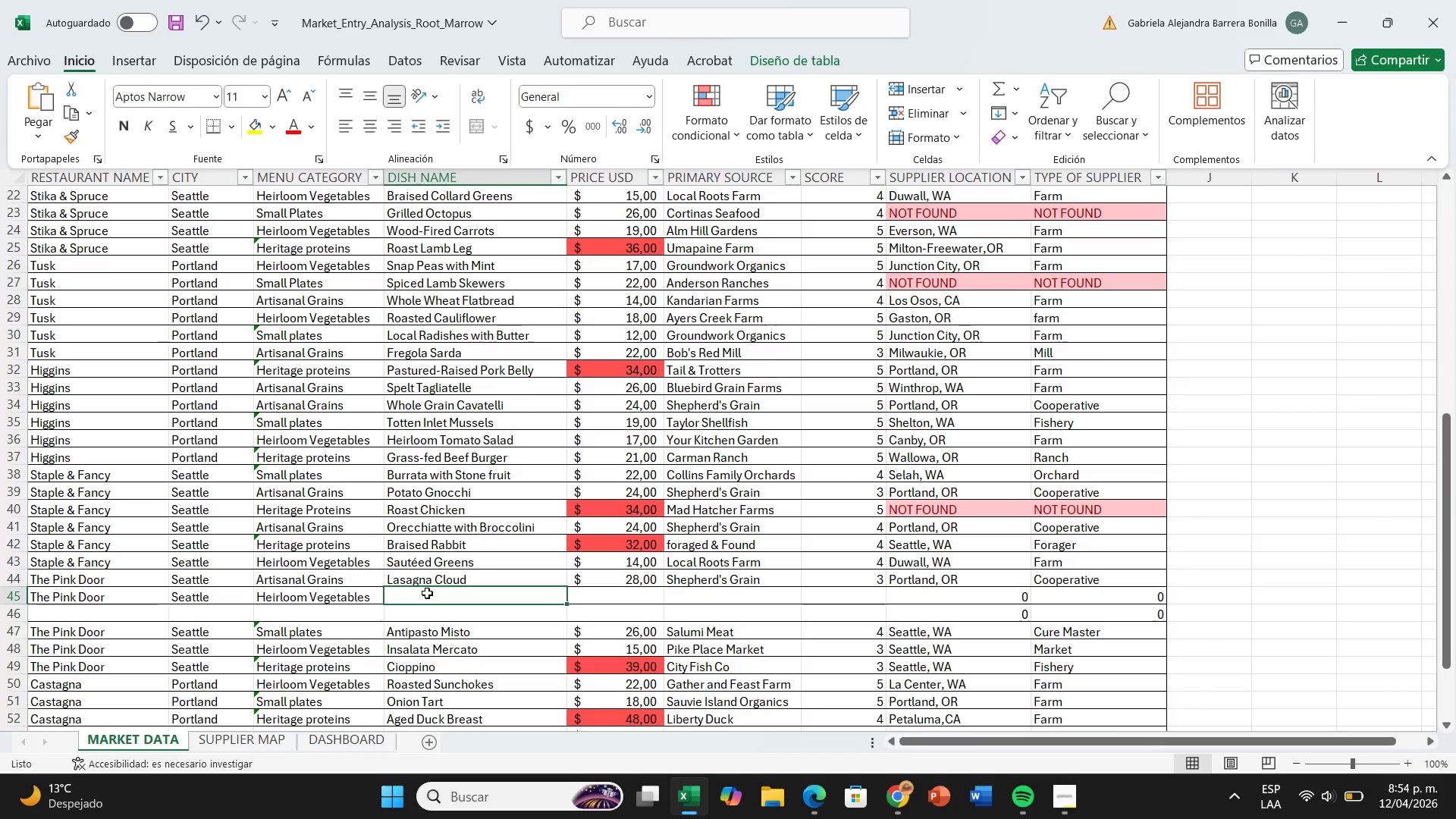 
type(Roasted Garlic Broccolinn)
key(Backspace)
type(i)
 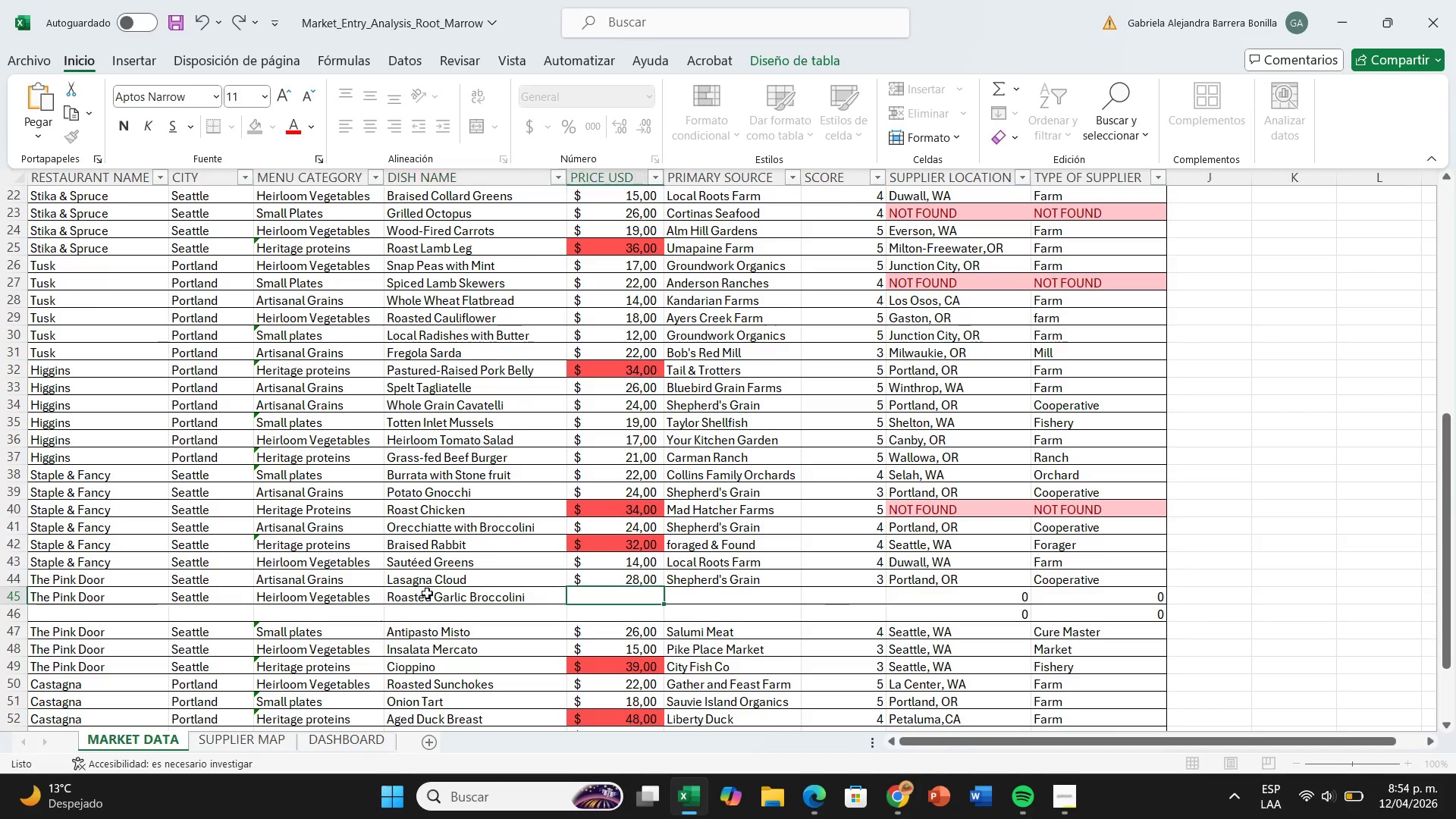 
key(ArrowRight)
 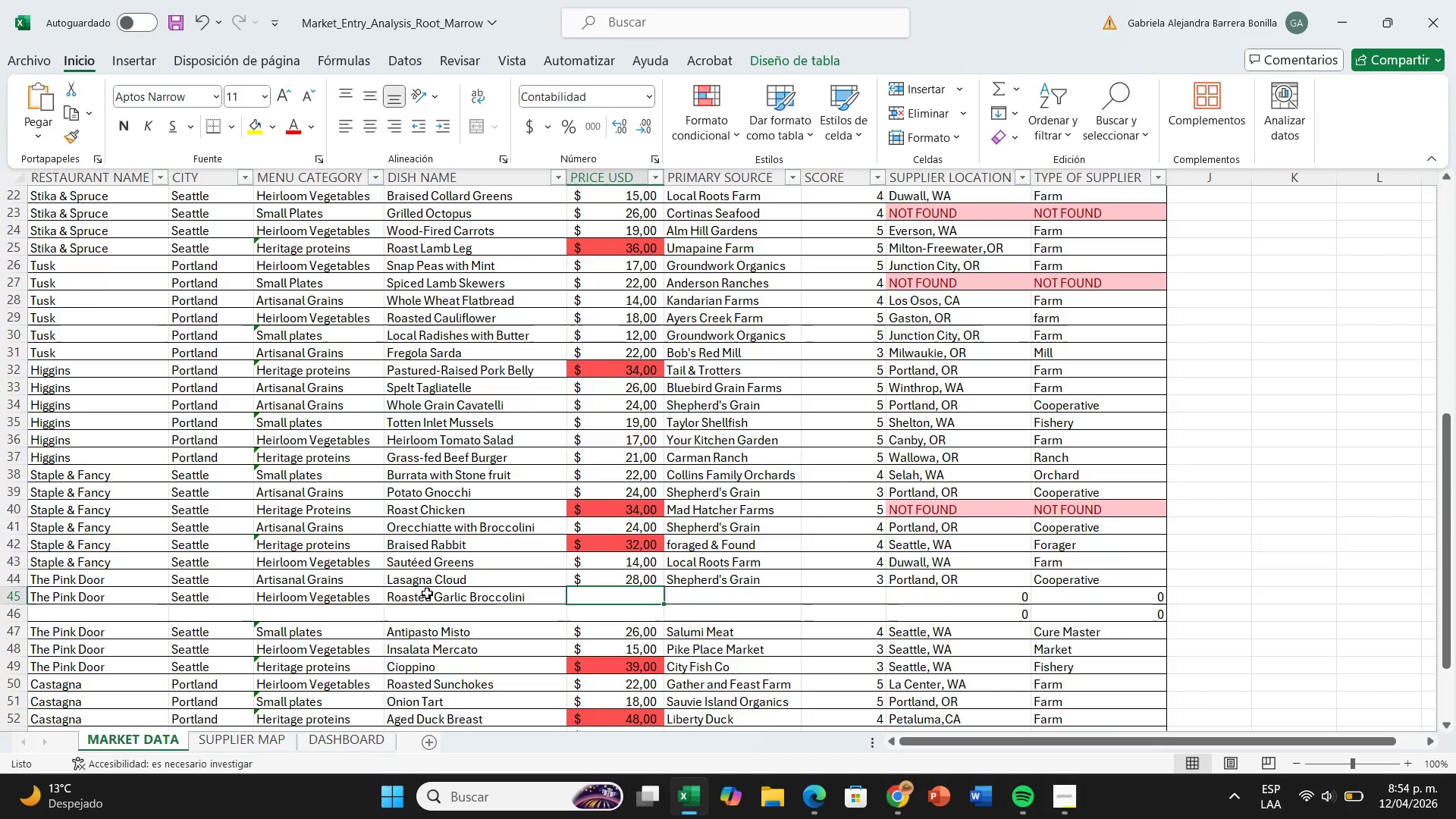 
type(14)
 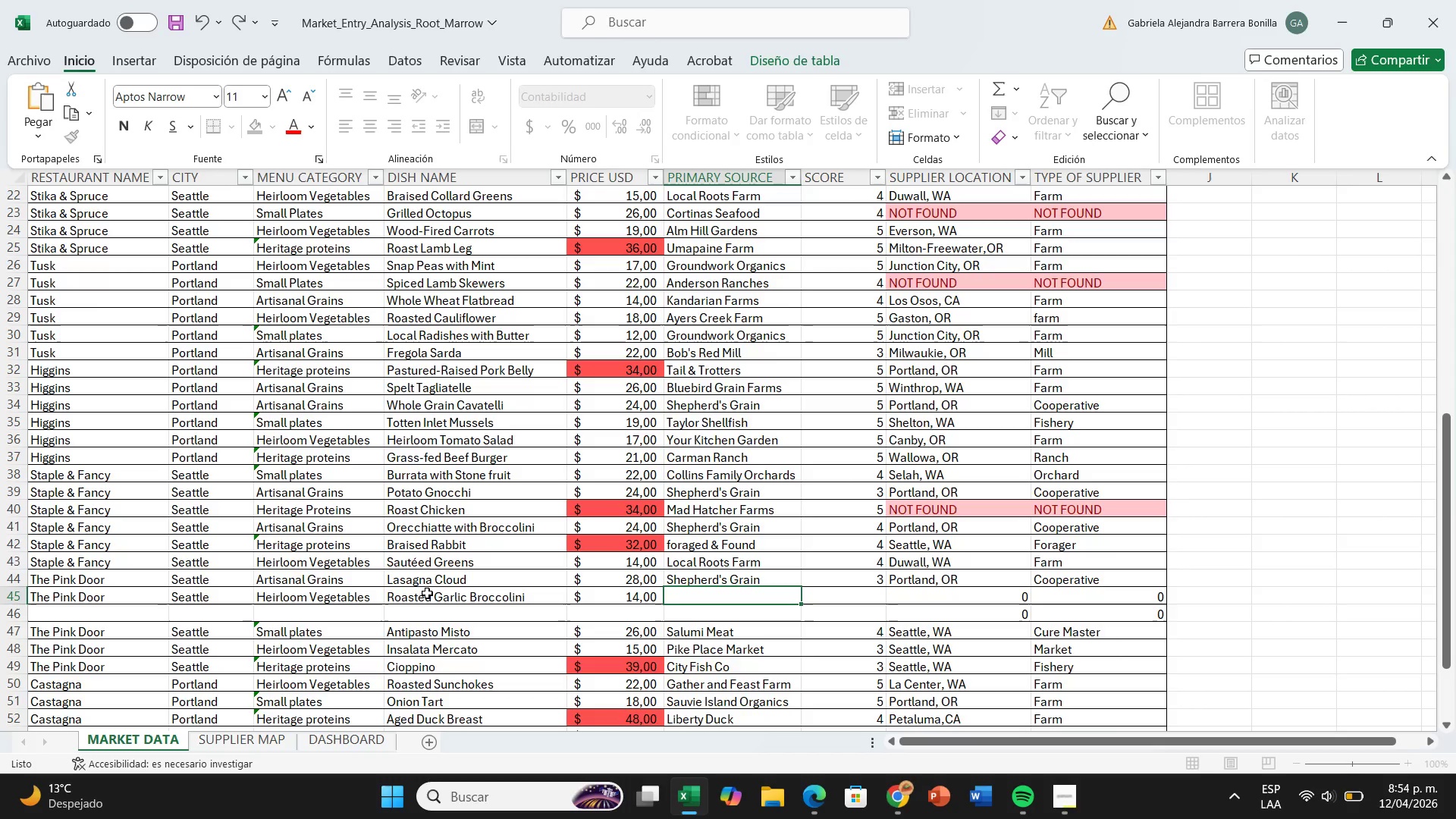 
key(ArrowRight)
 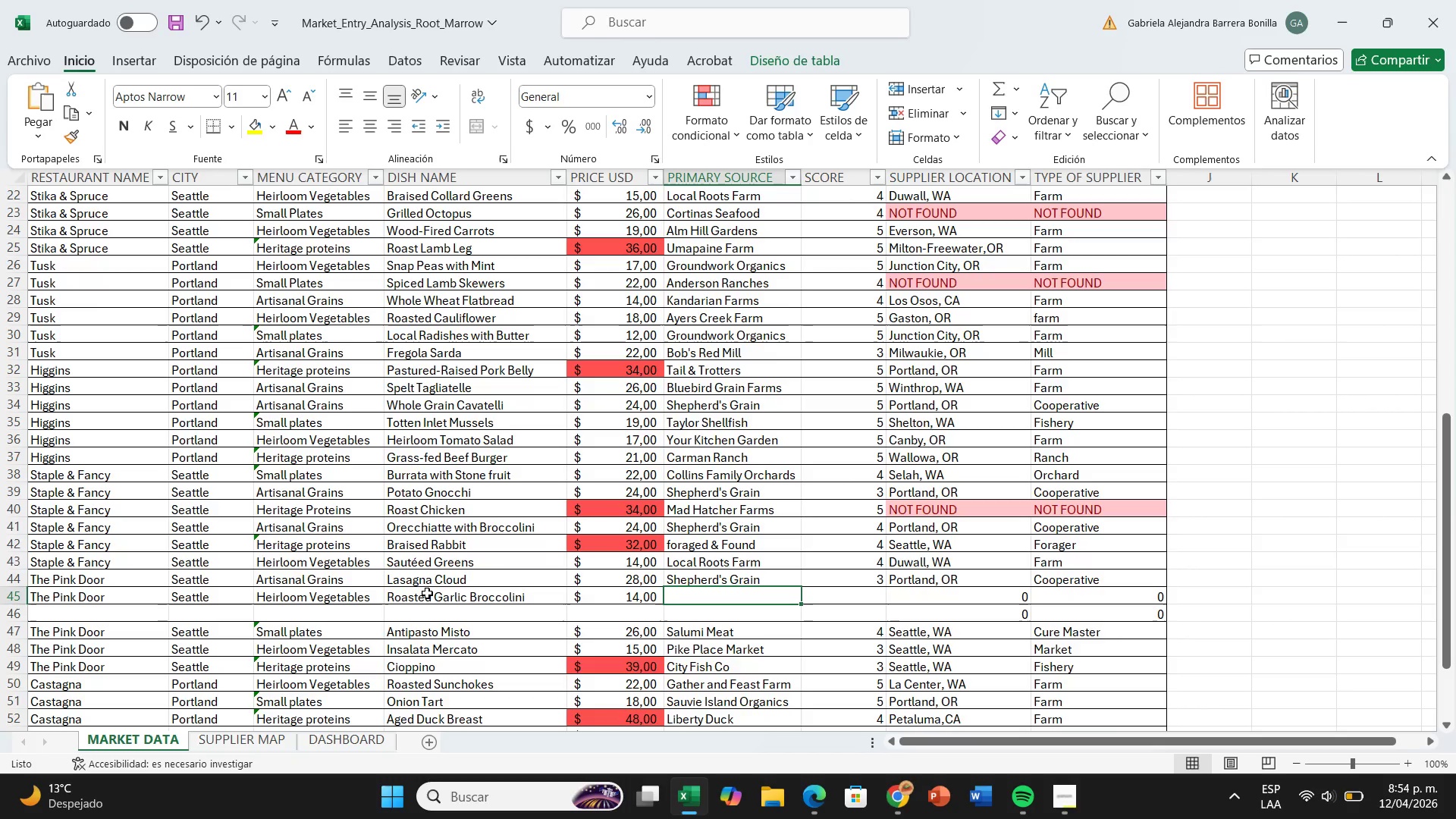 
key(CapsLock)
 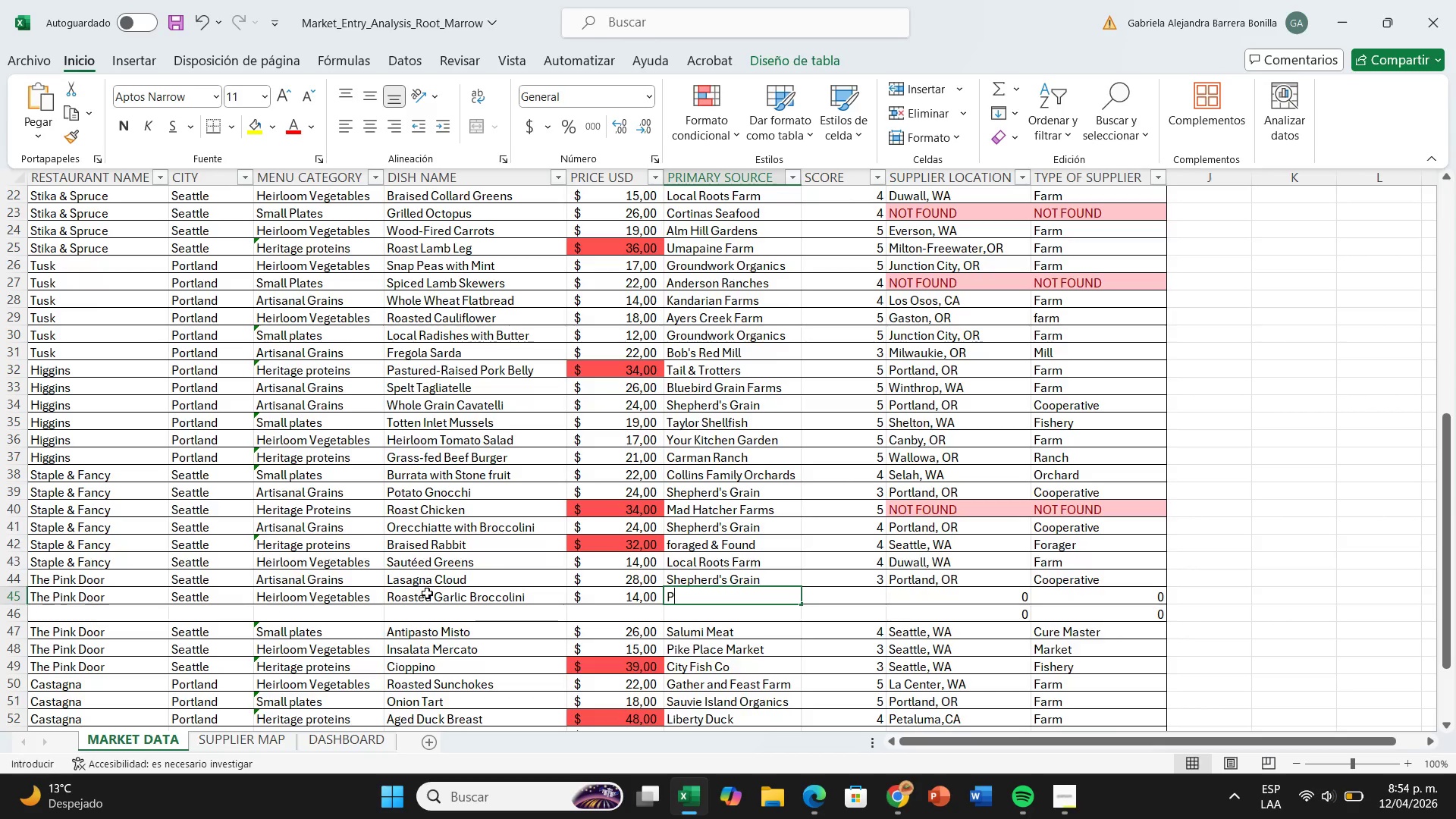 
key(P)
 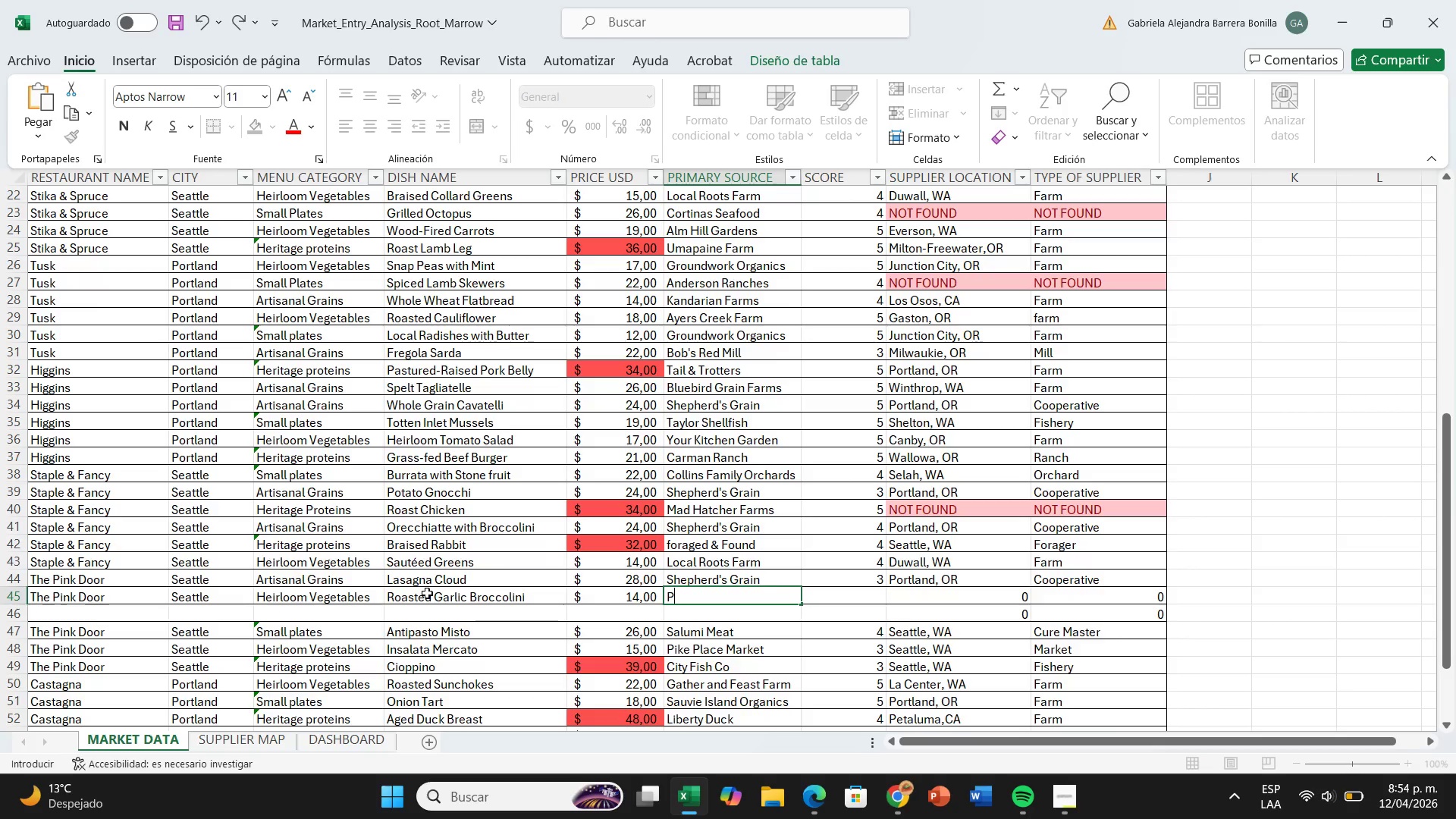 
key(CapsLock)
 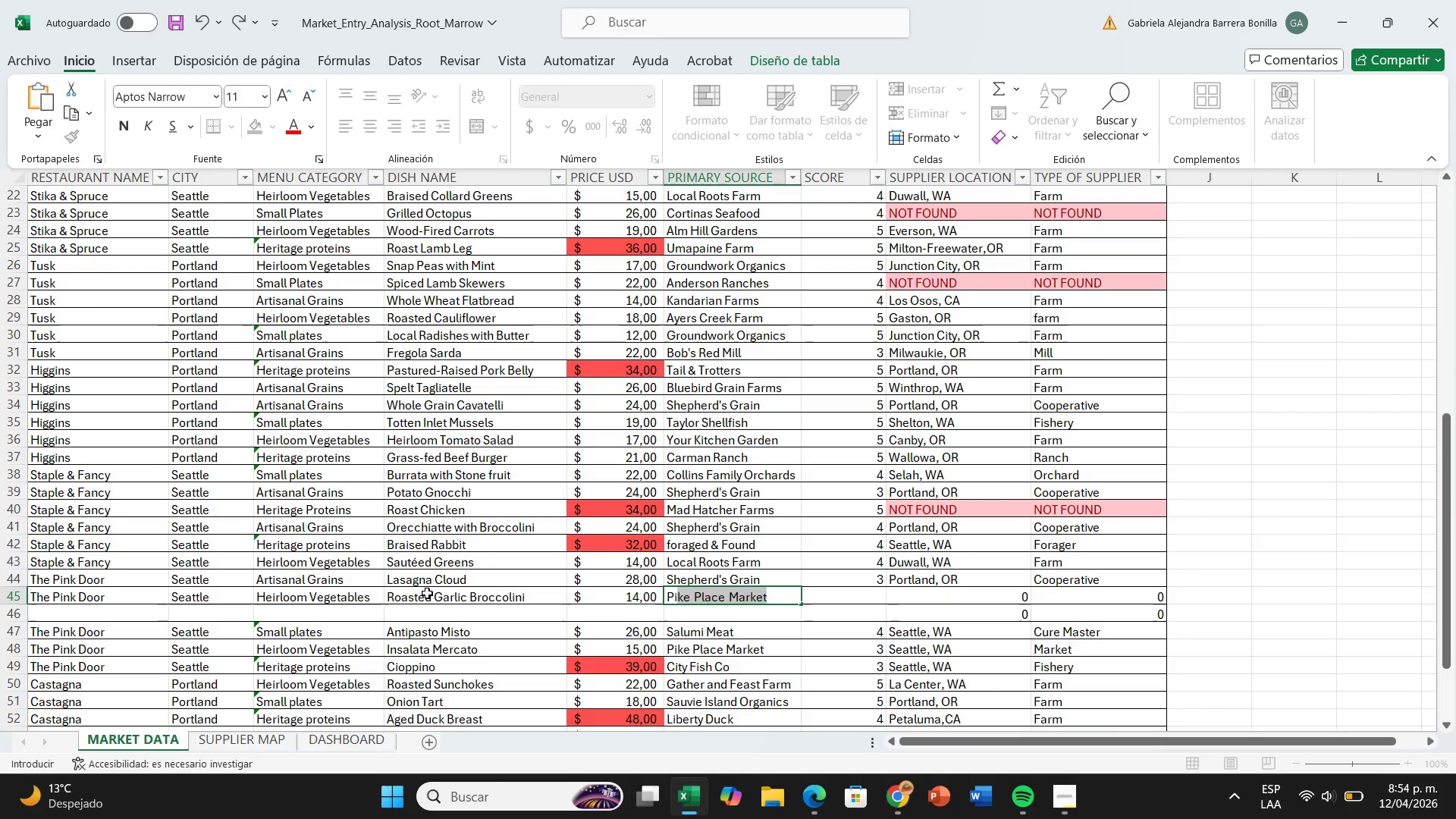 
key(I)
 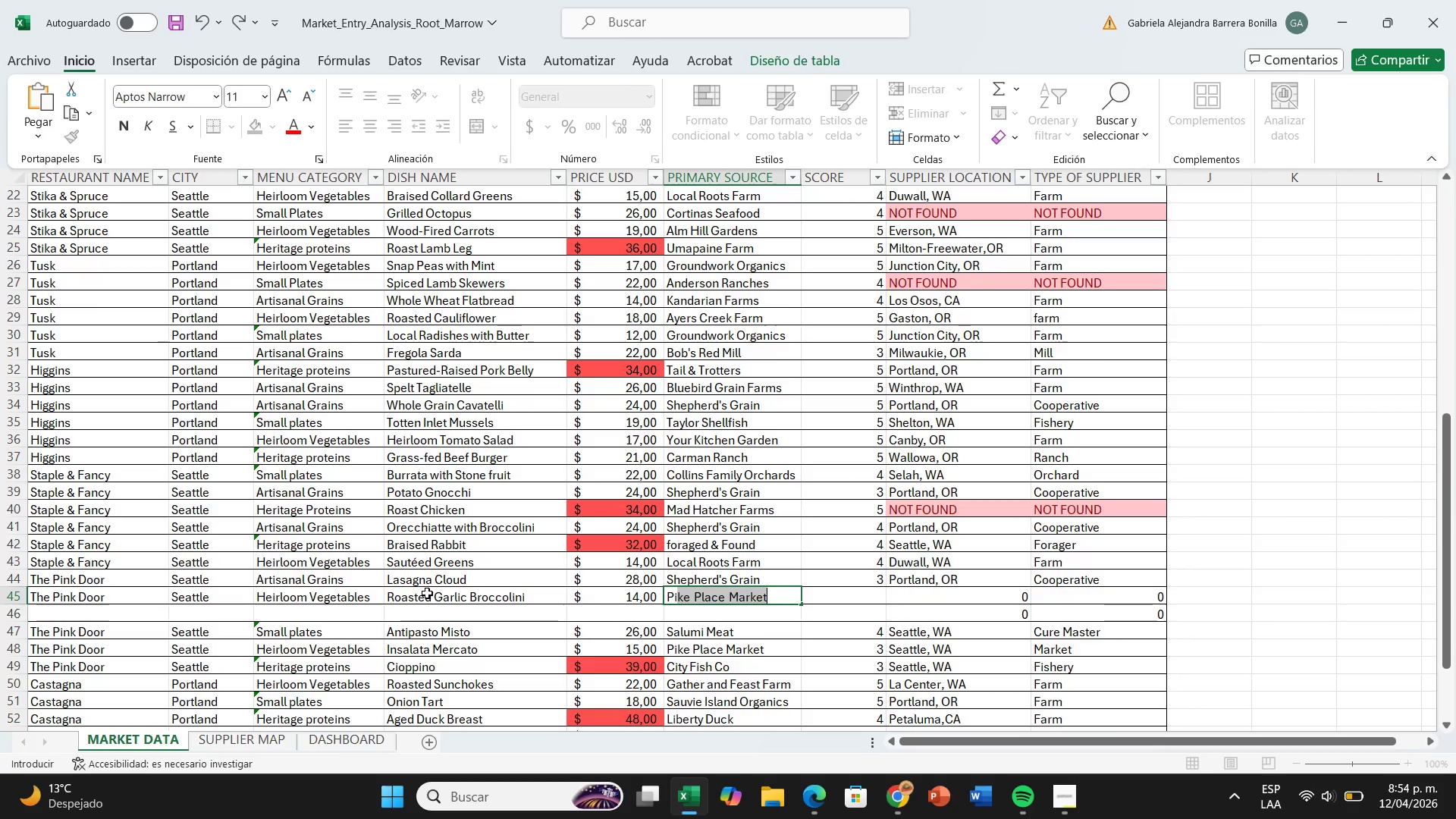 
key(ArrowRight)
 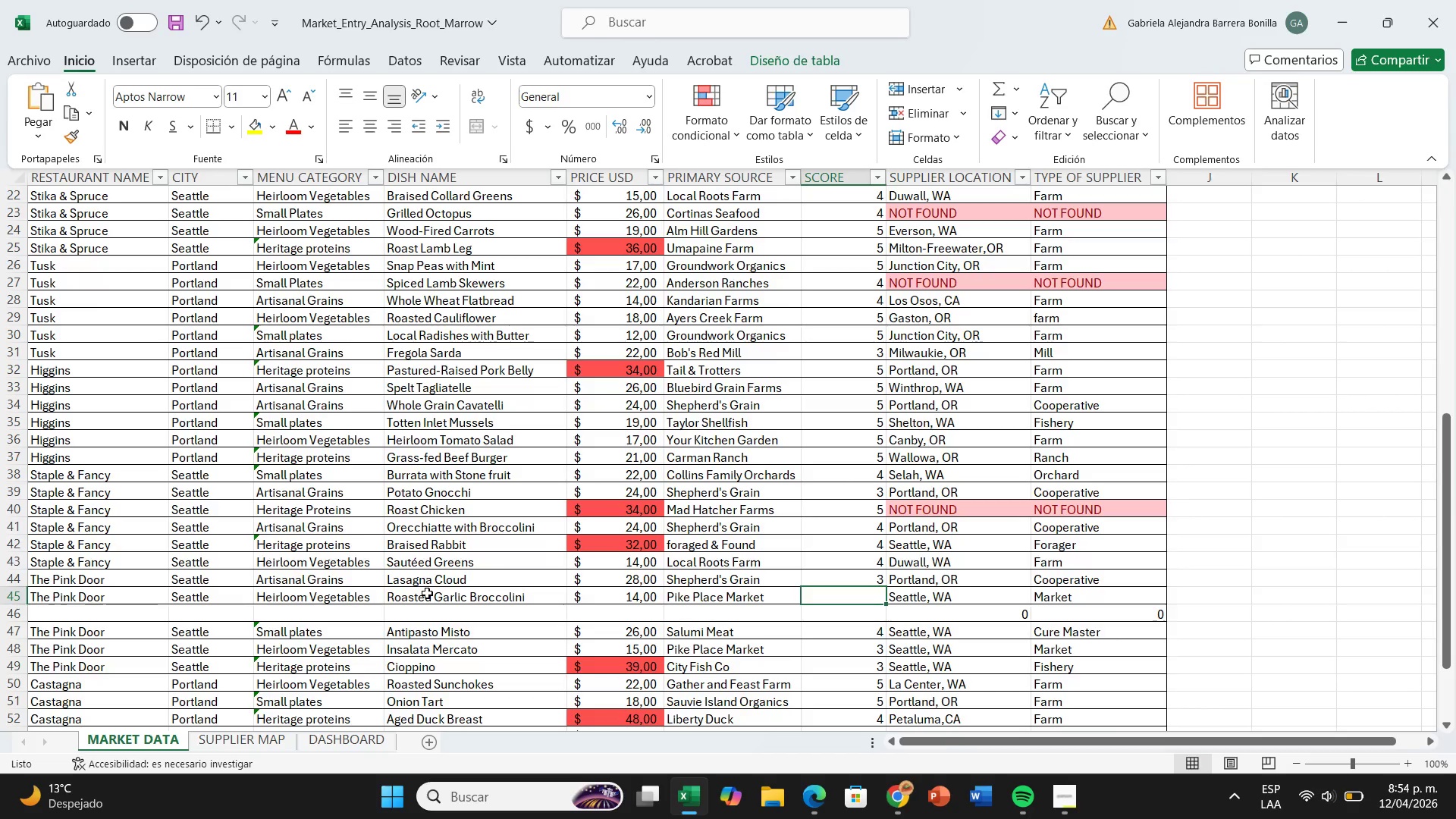 
key(3)
 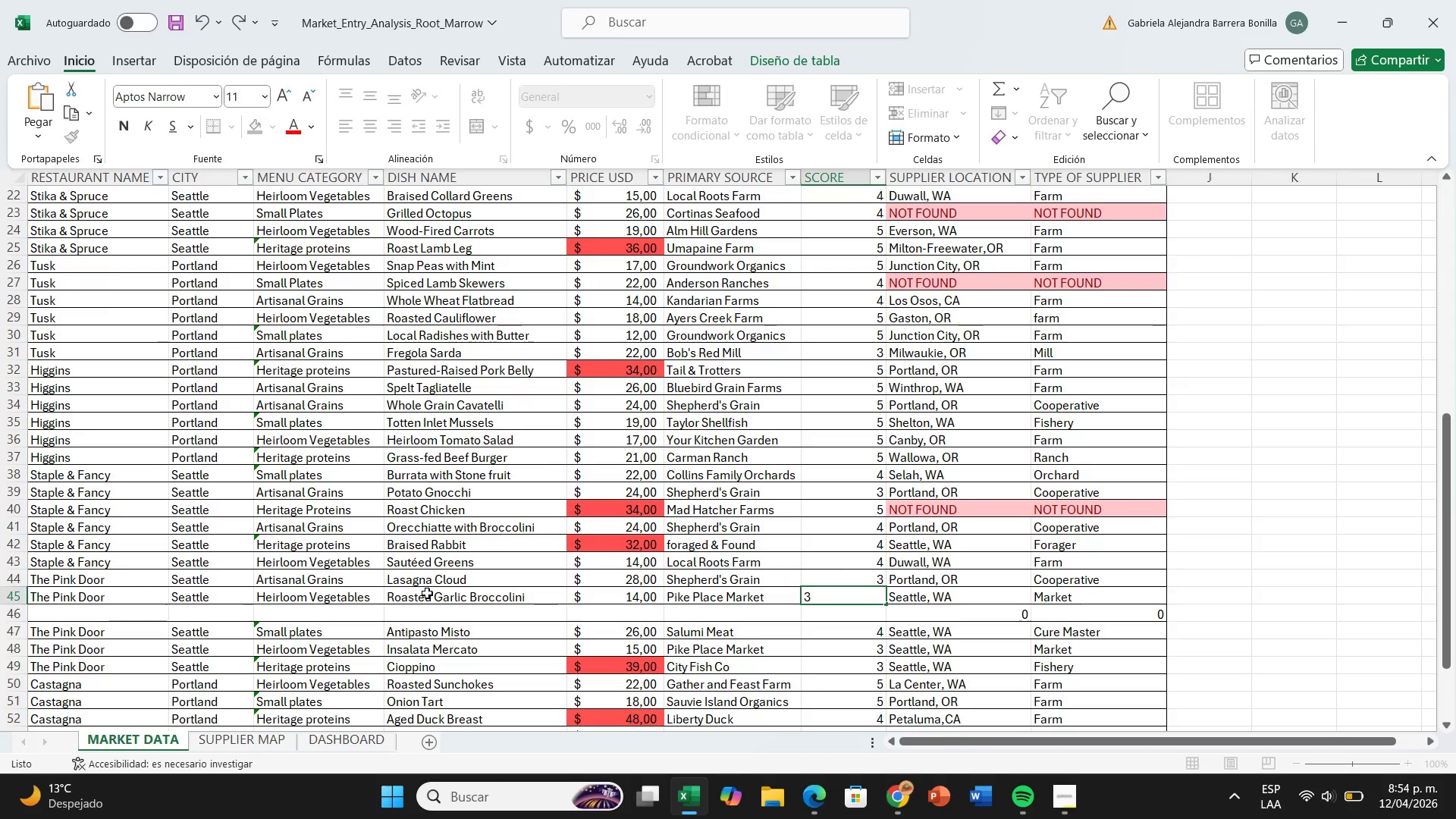 
key(ArrowDown)
 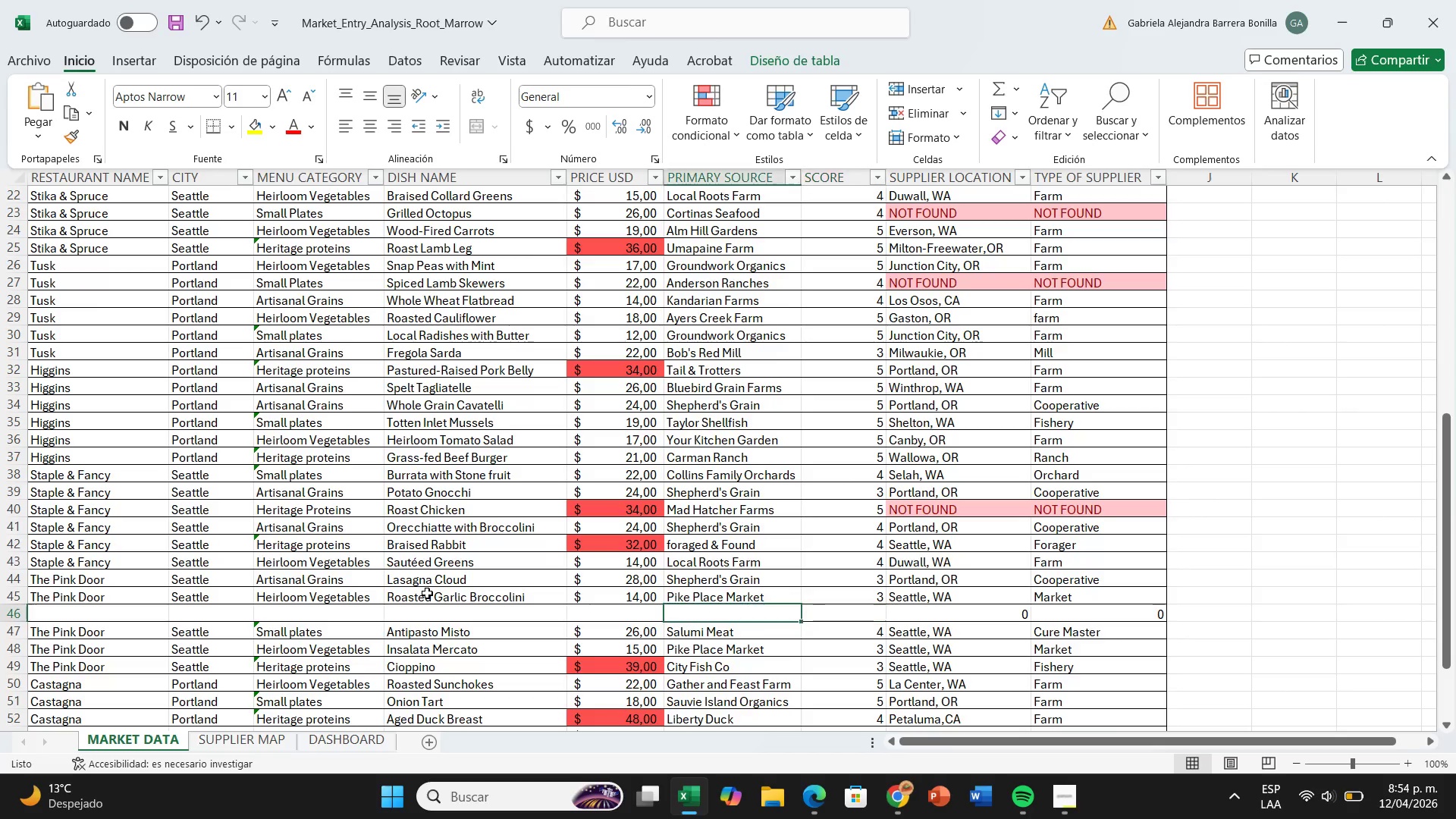 
hold_key(key=ArrowLeft, duration=0.78)
 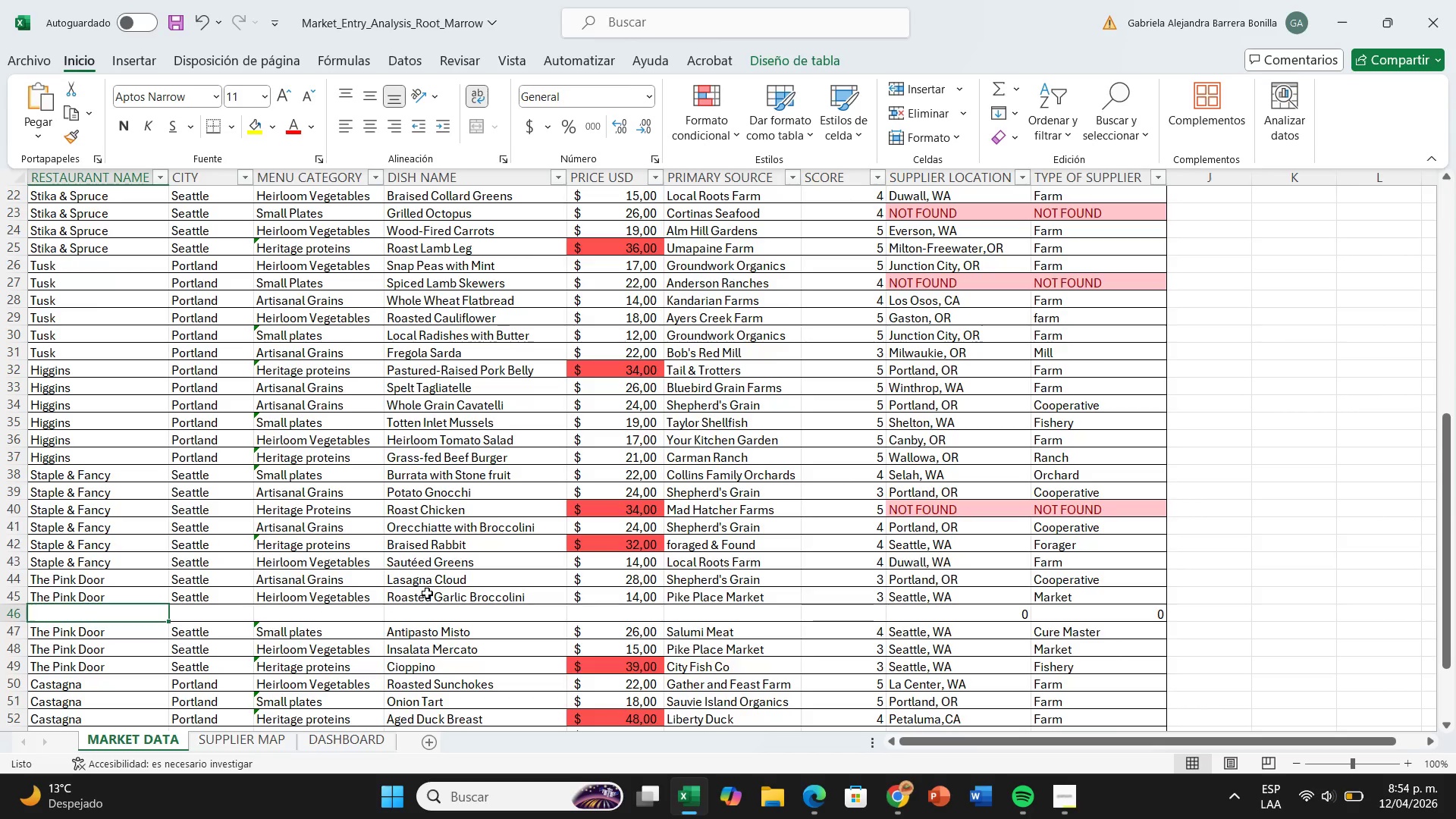 
type(The p)
key(Backspace)
type(P)
key(Backspace)
key(Backspace)
type(Pi)
 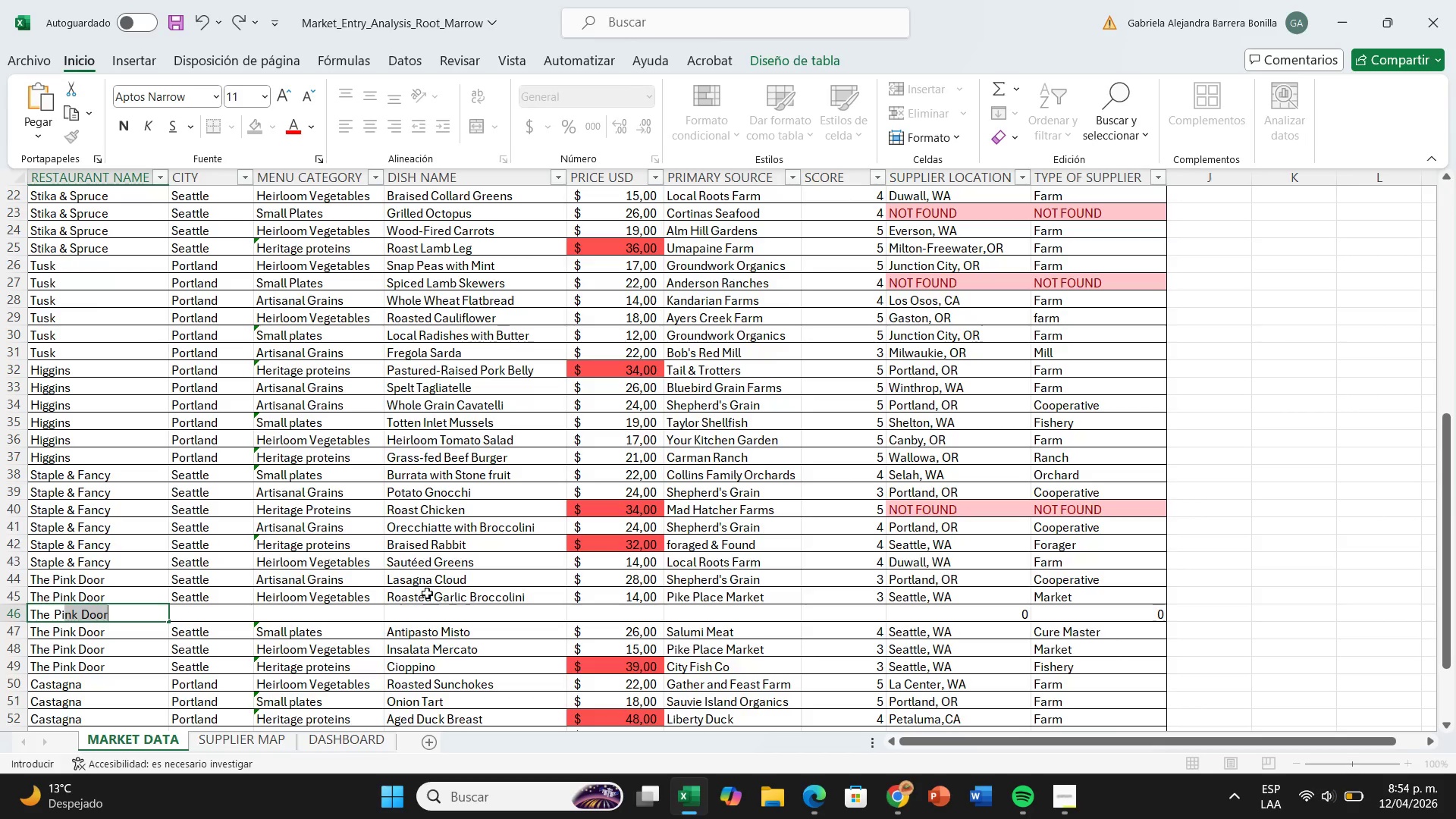 
key(ArrowRight)
 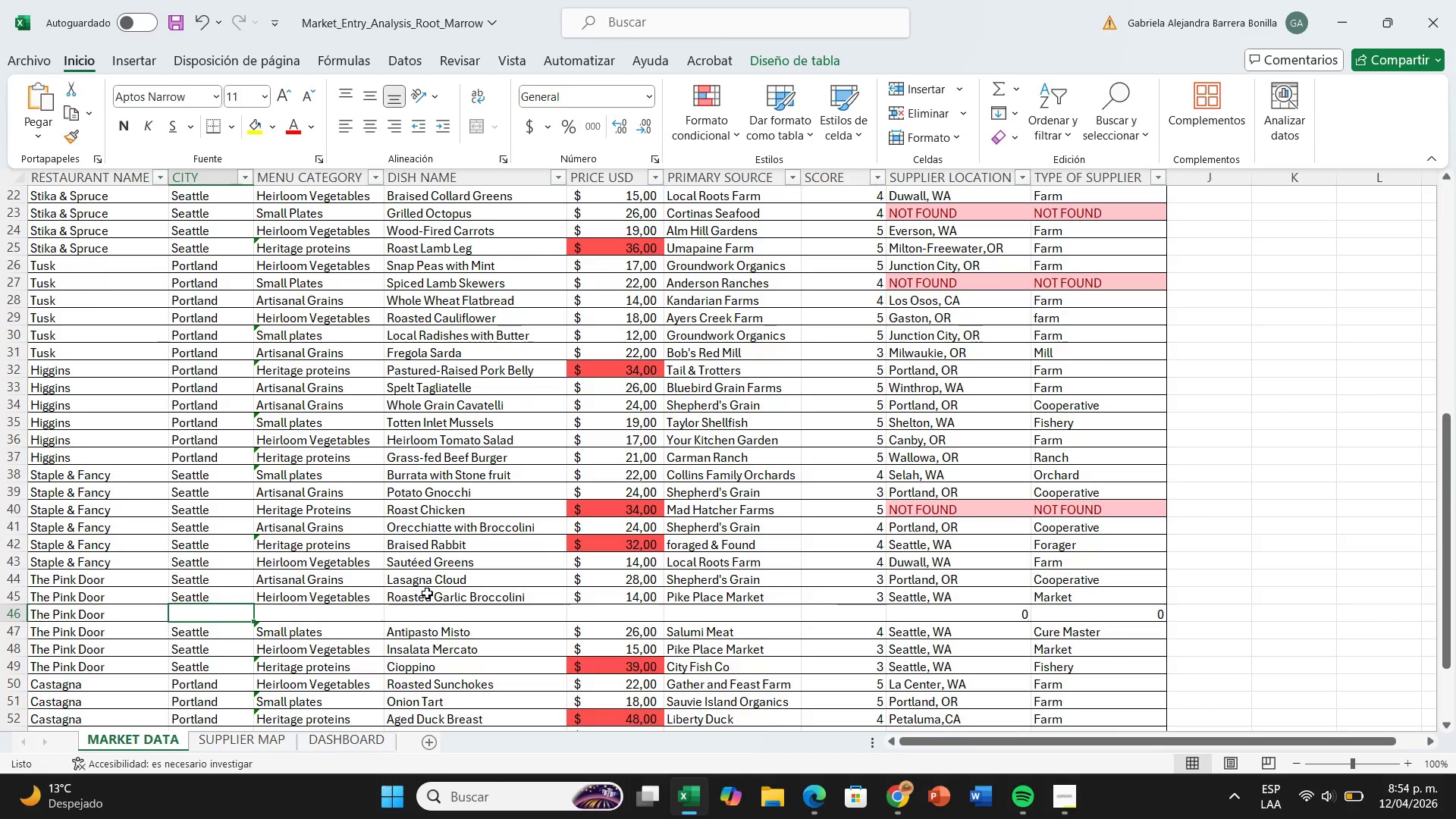 
key(S)
 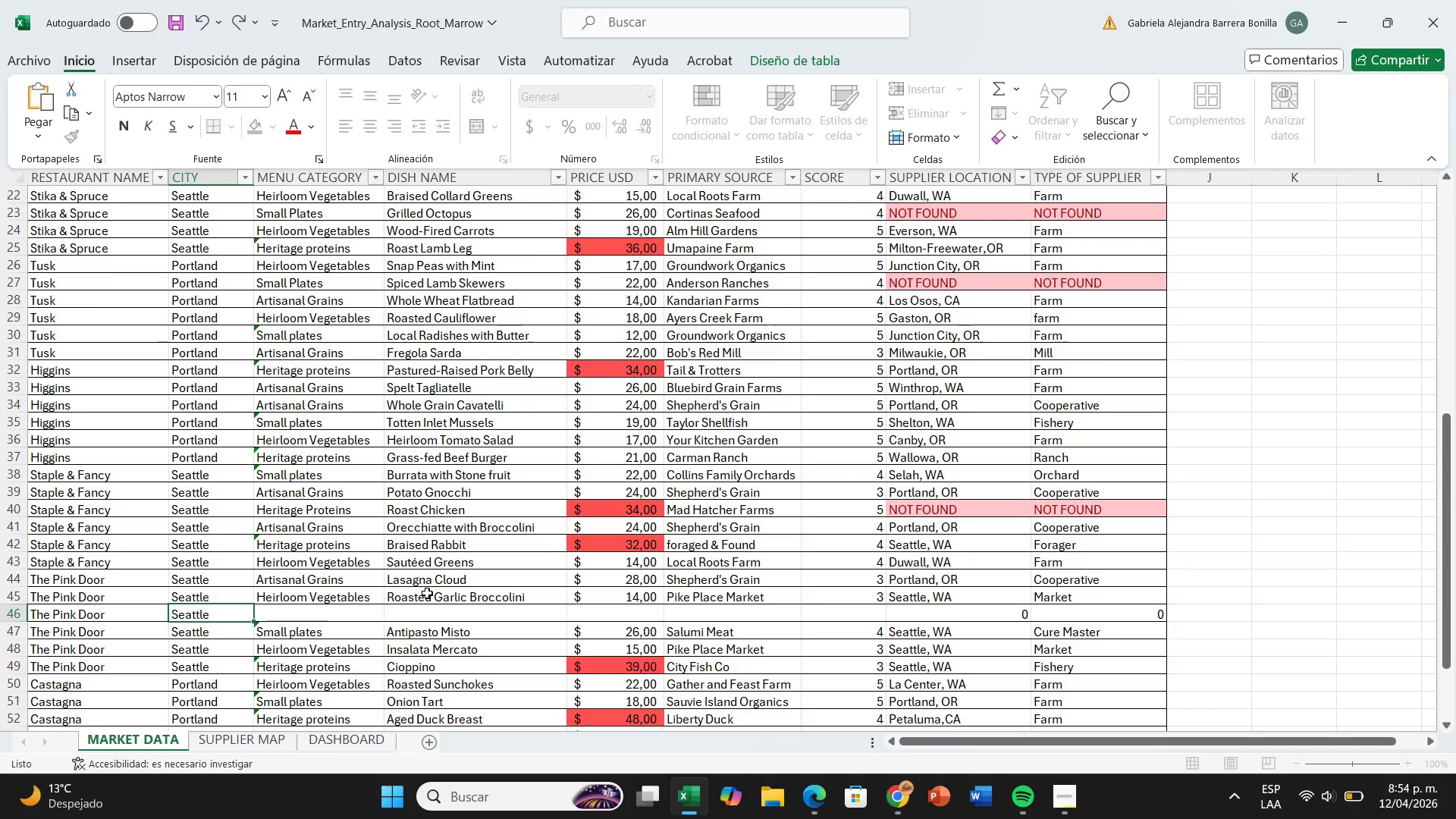 
key(ArrowRight)
 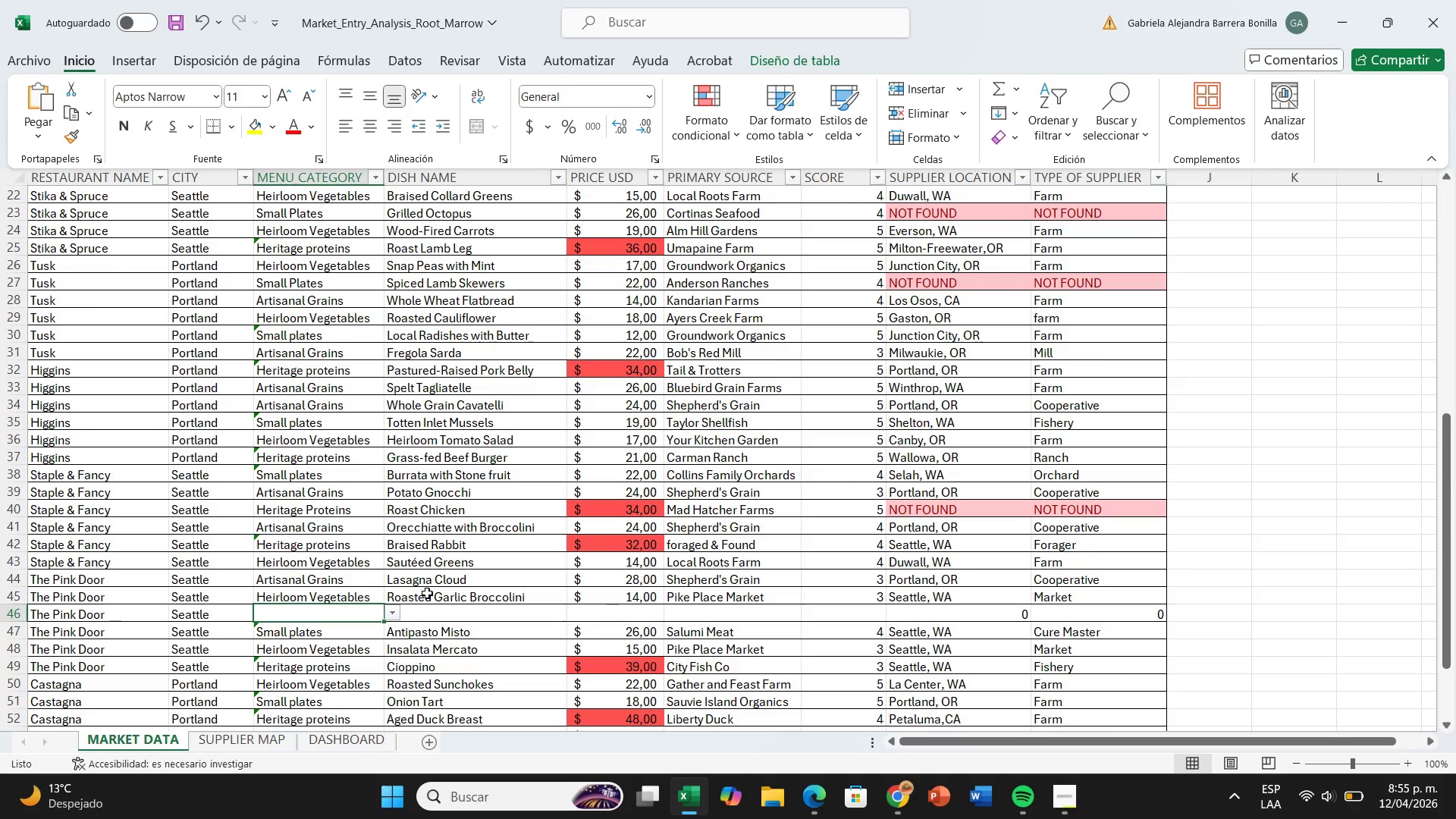 
wait(22.19)
 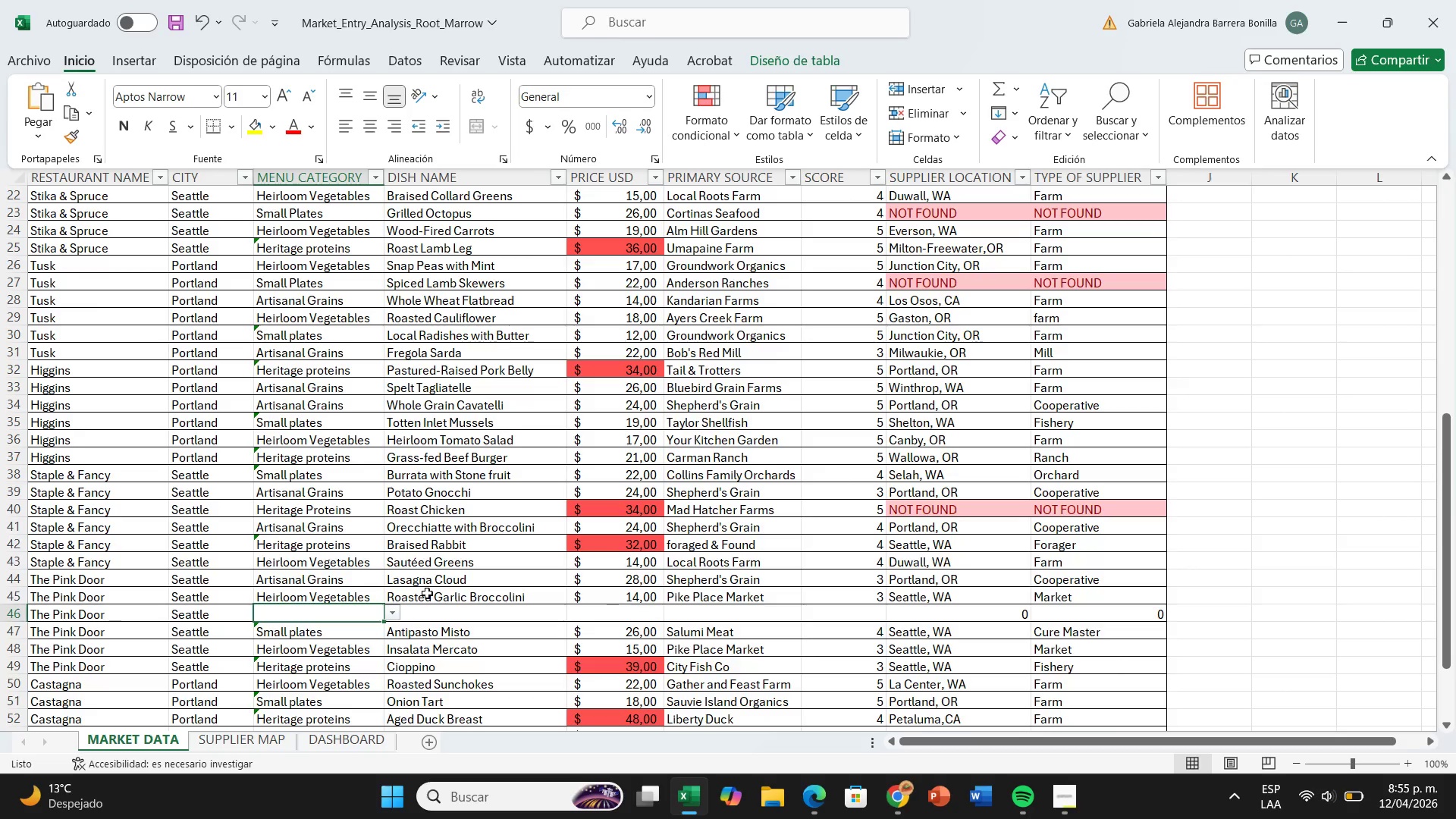 
left_click([394, 615])
 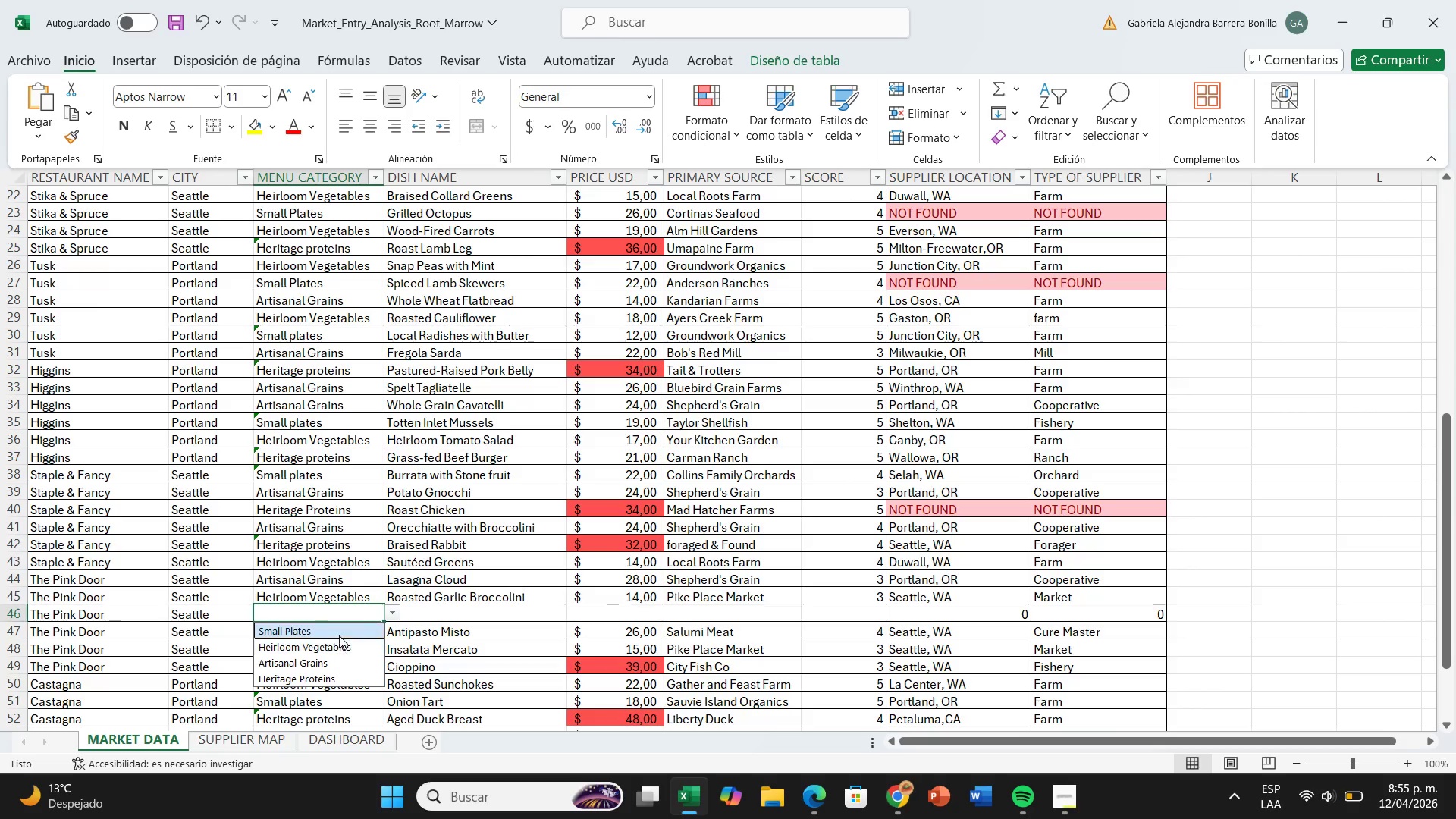 
left_click([339, 635])
 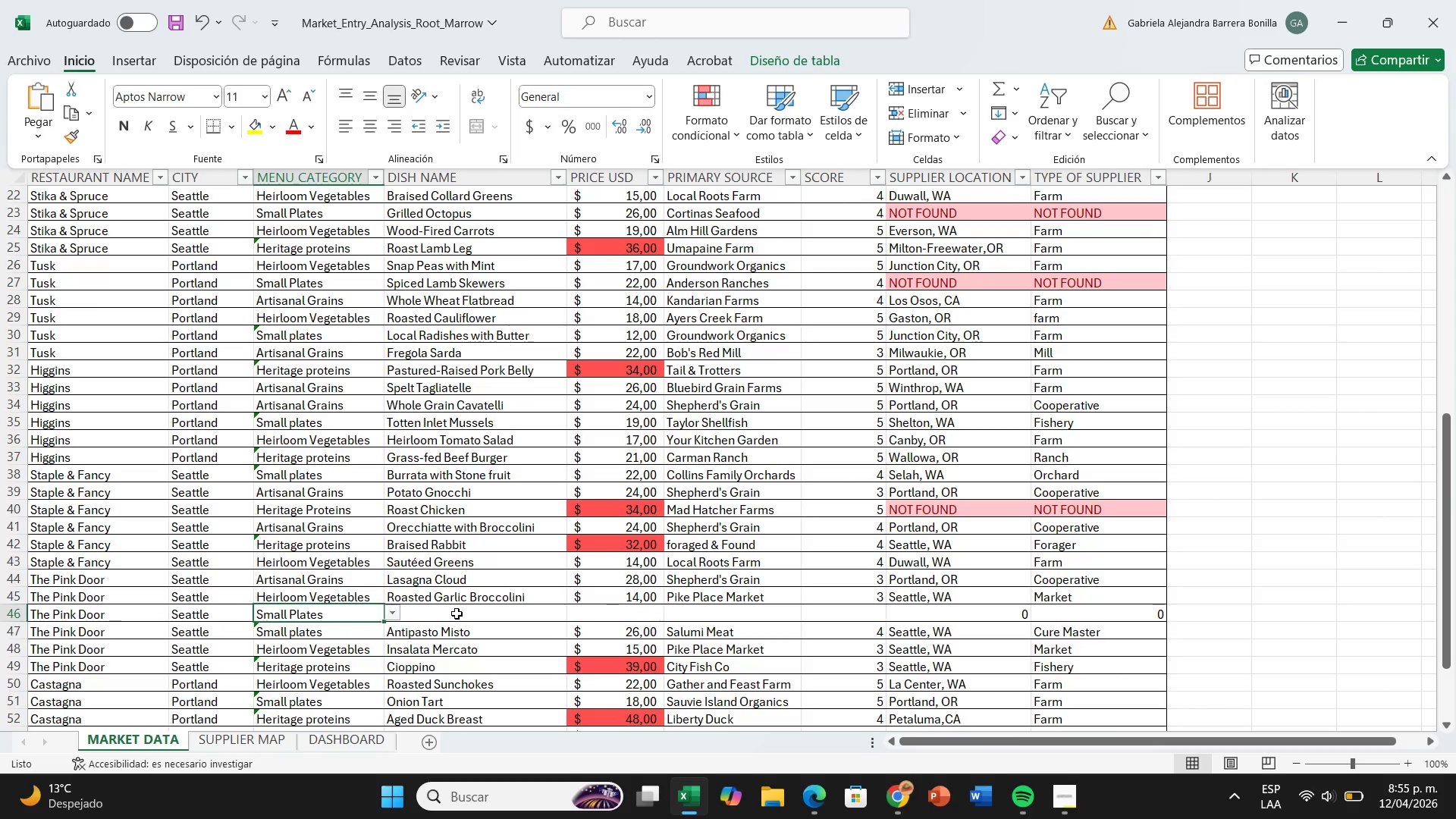 
left_click([457, 613])
 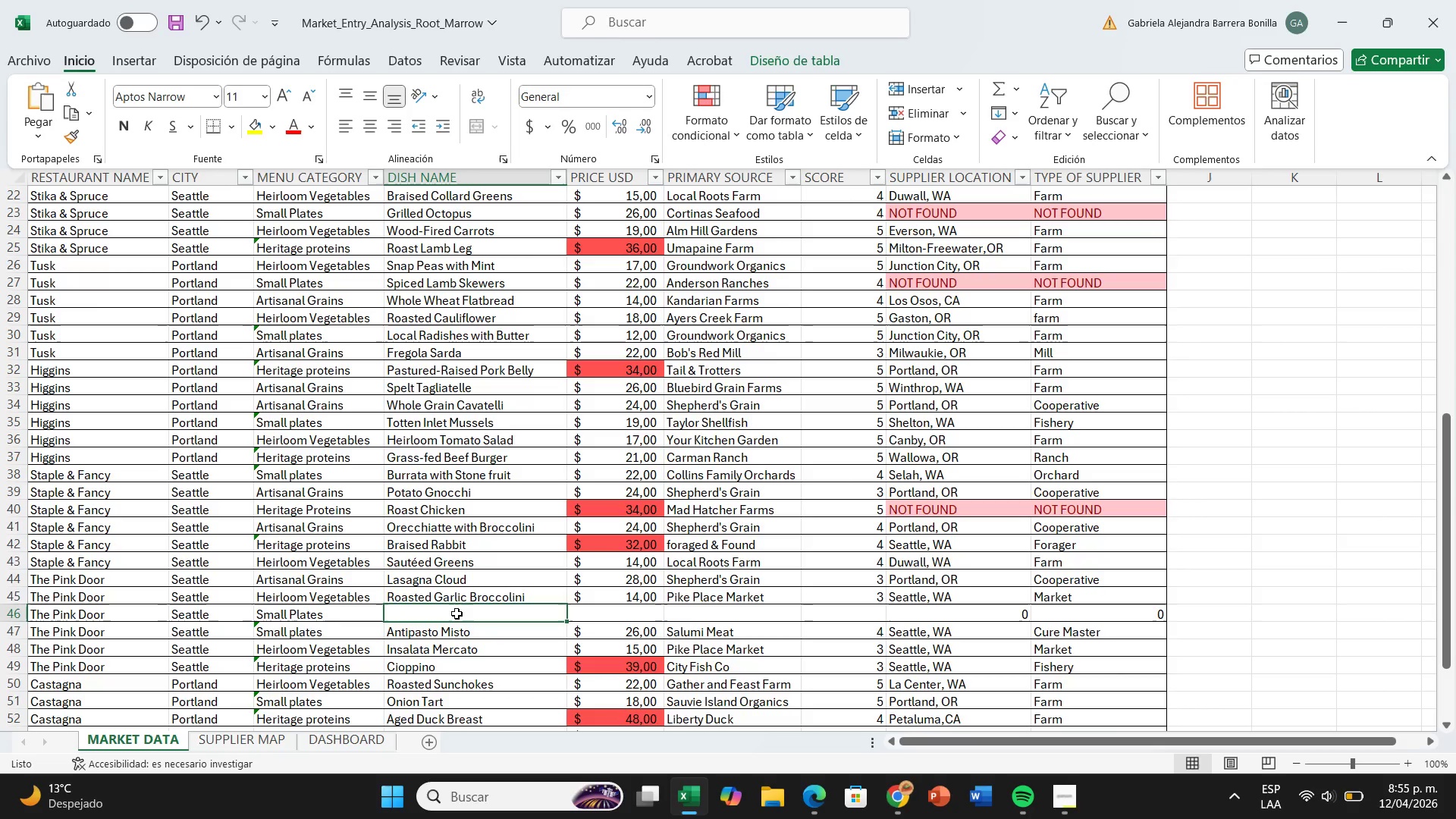 
type(Calamaru)
key(Backspace)
type(i Fritti)
 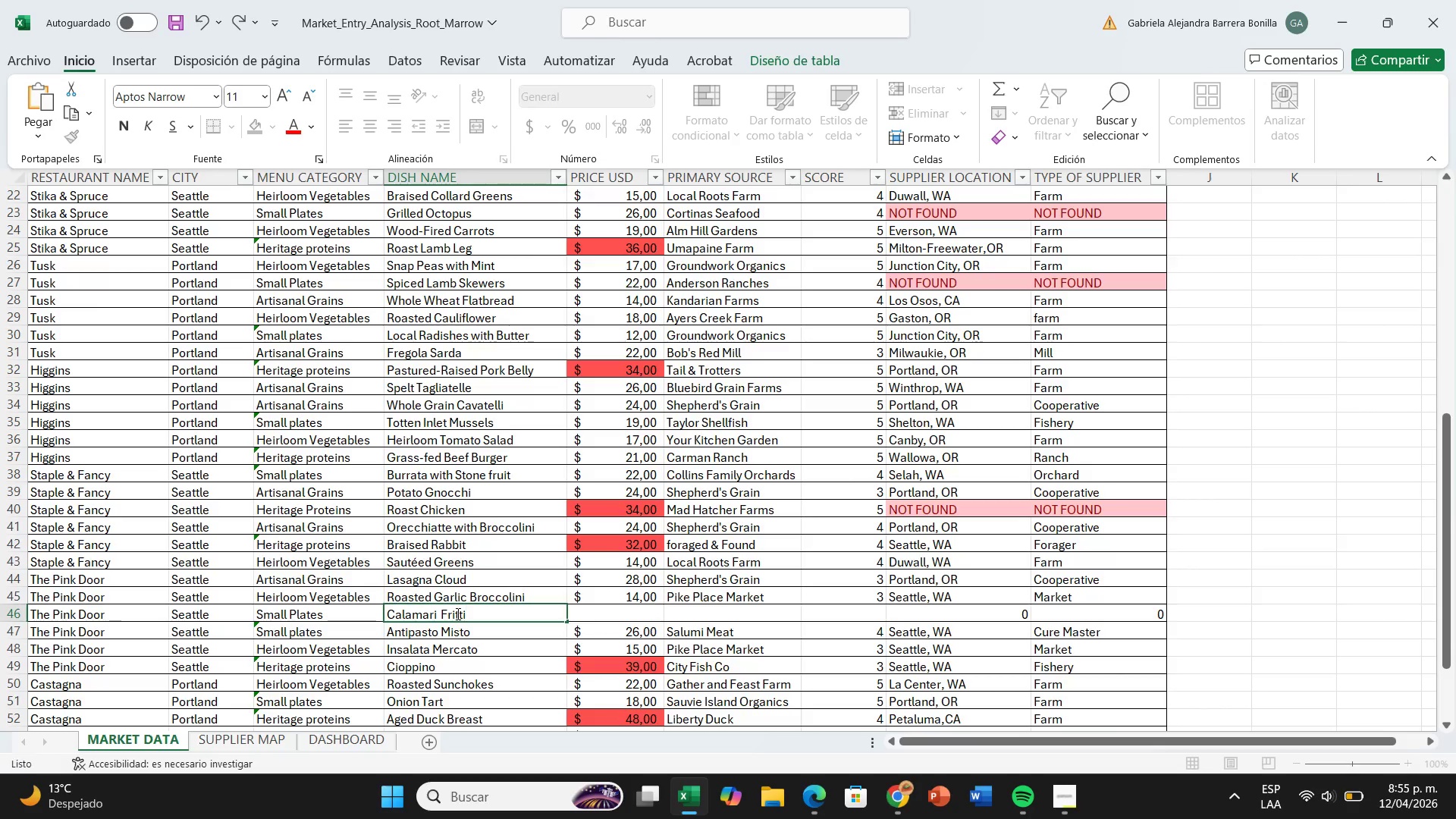 
key(ArrowRight)
 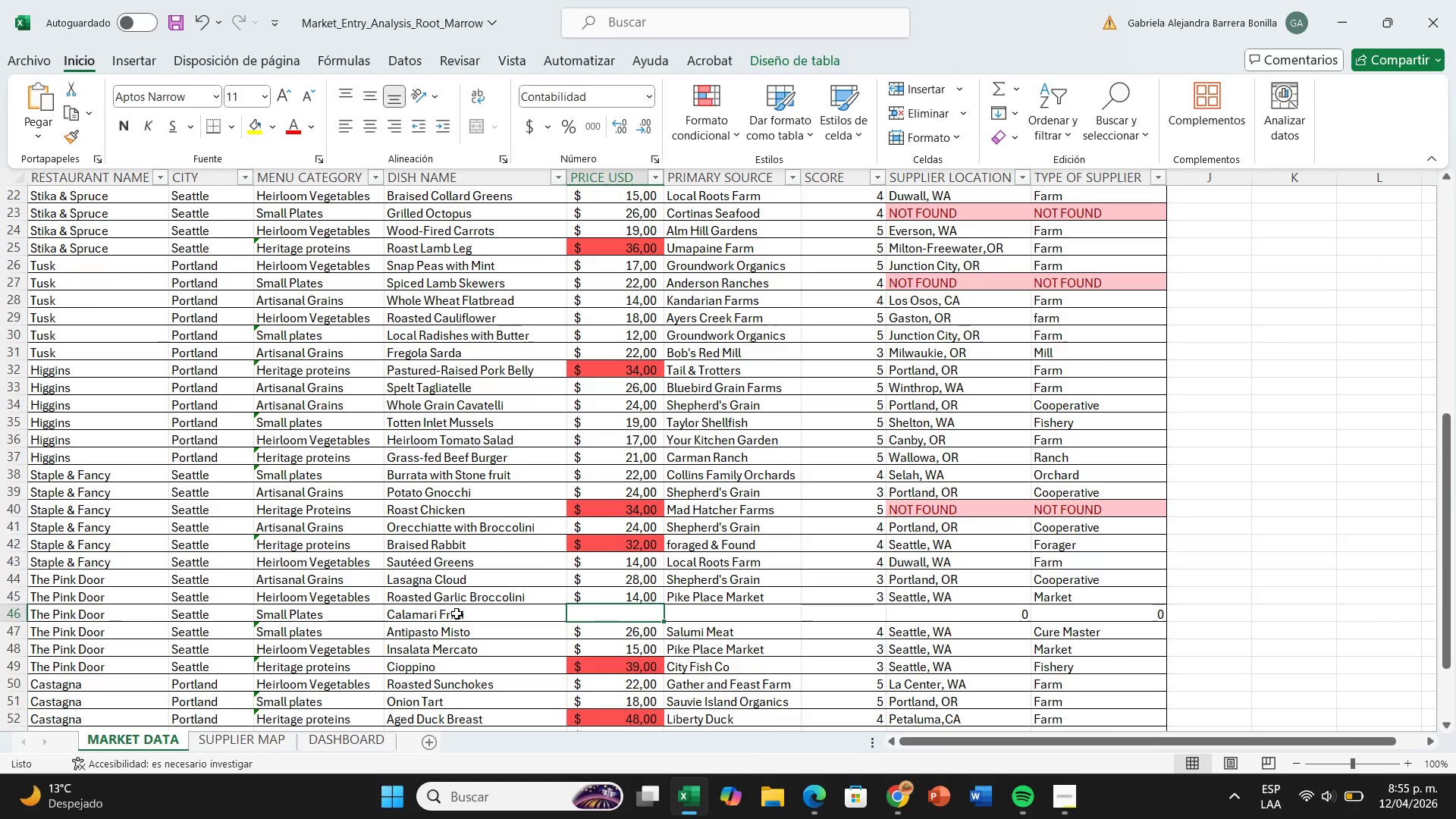 
type(21)
 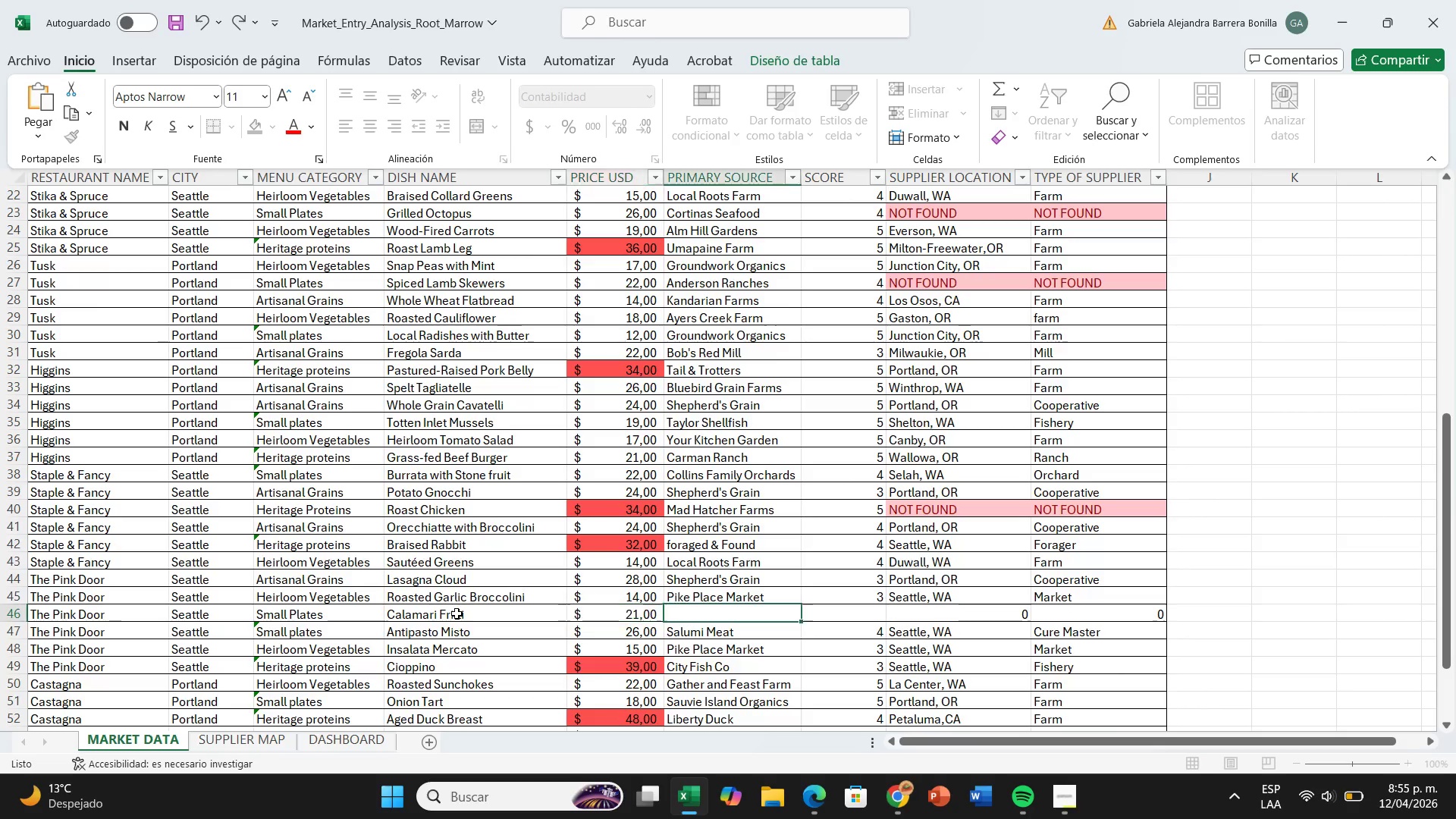 
key(ArrowRight)
 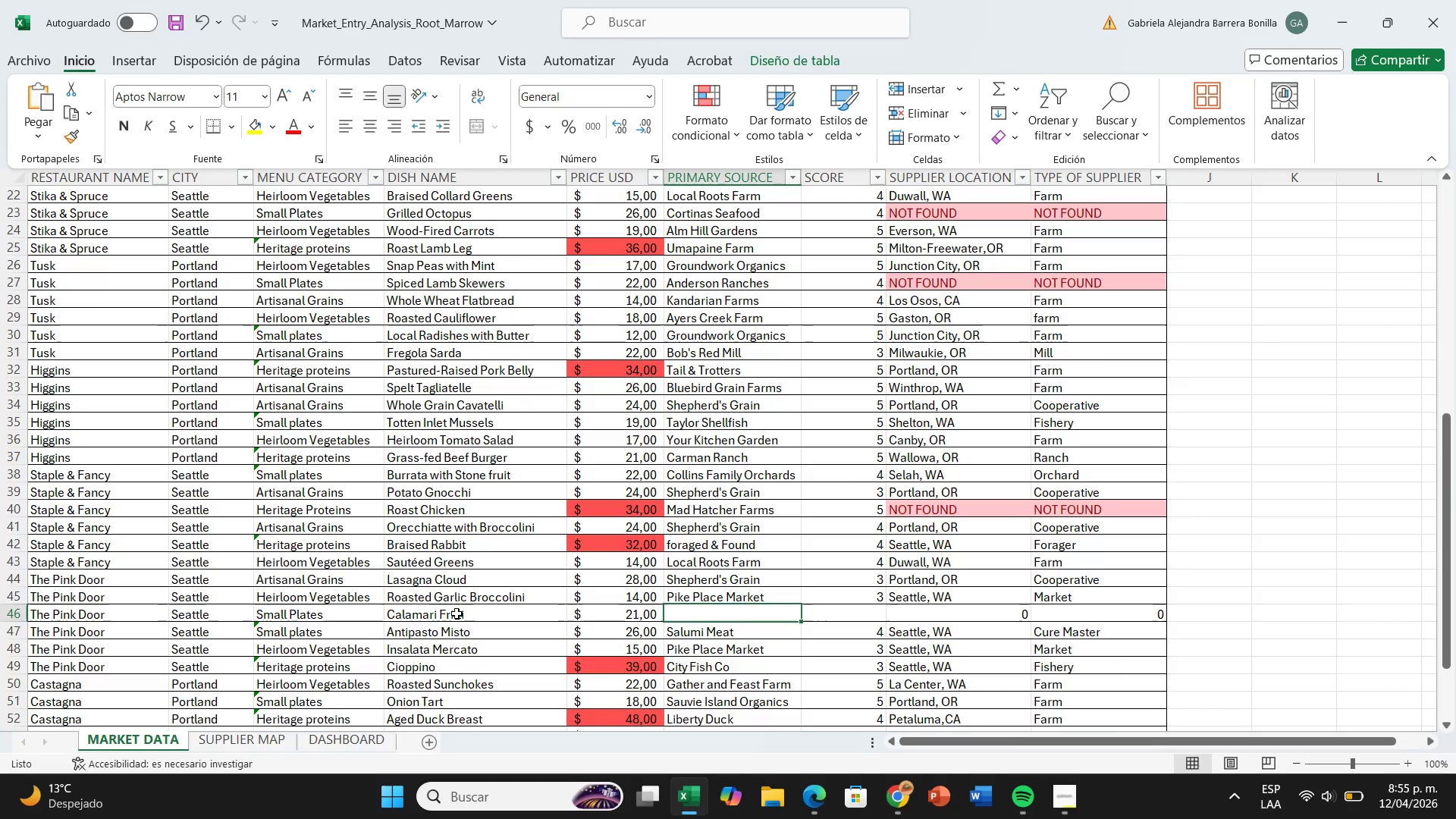 
type(Ocean Beuty )
key(Backspace)
key(Backspace)
key(Backspace)
key(Backspace)
type(auty Seafood)
 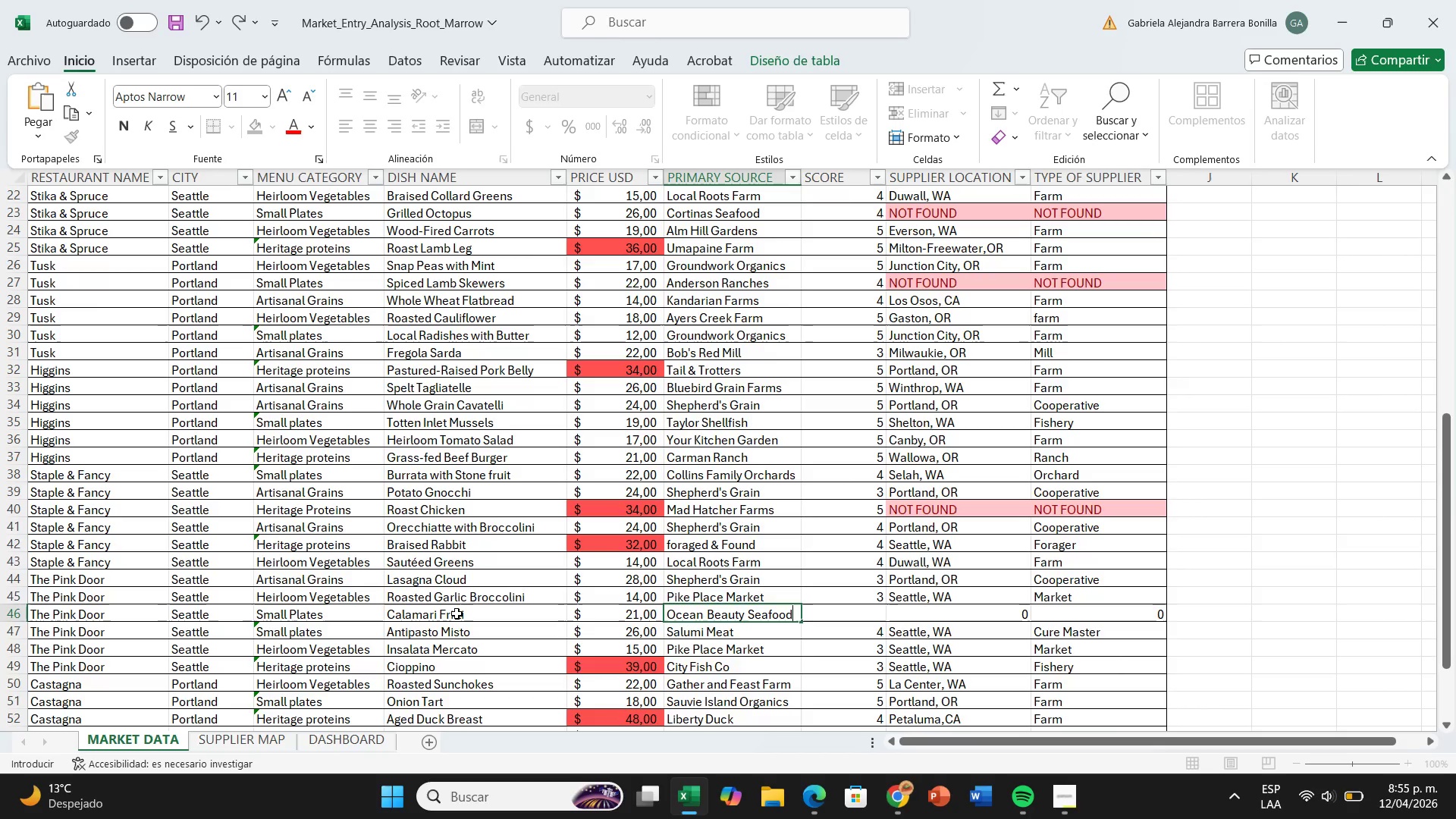 
key(ArrowRight)
 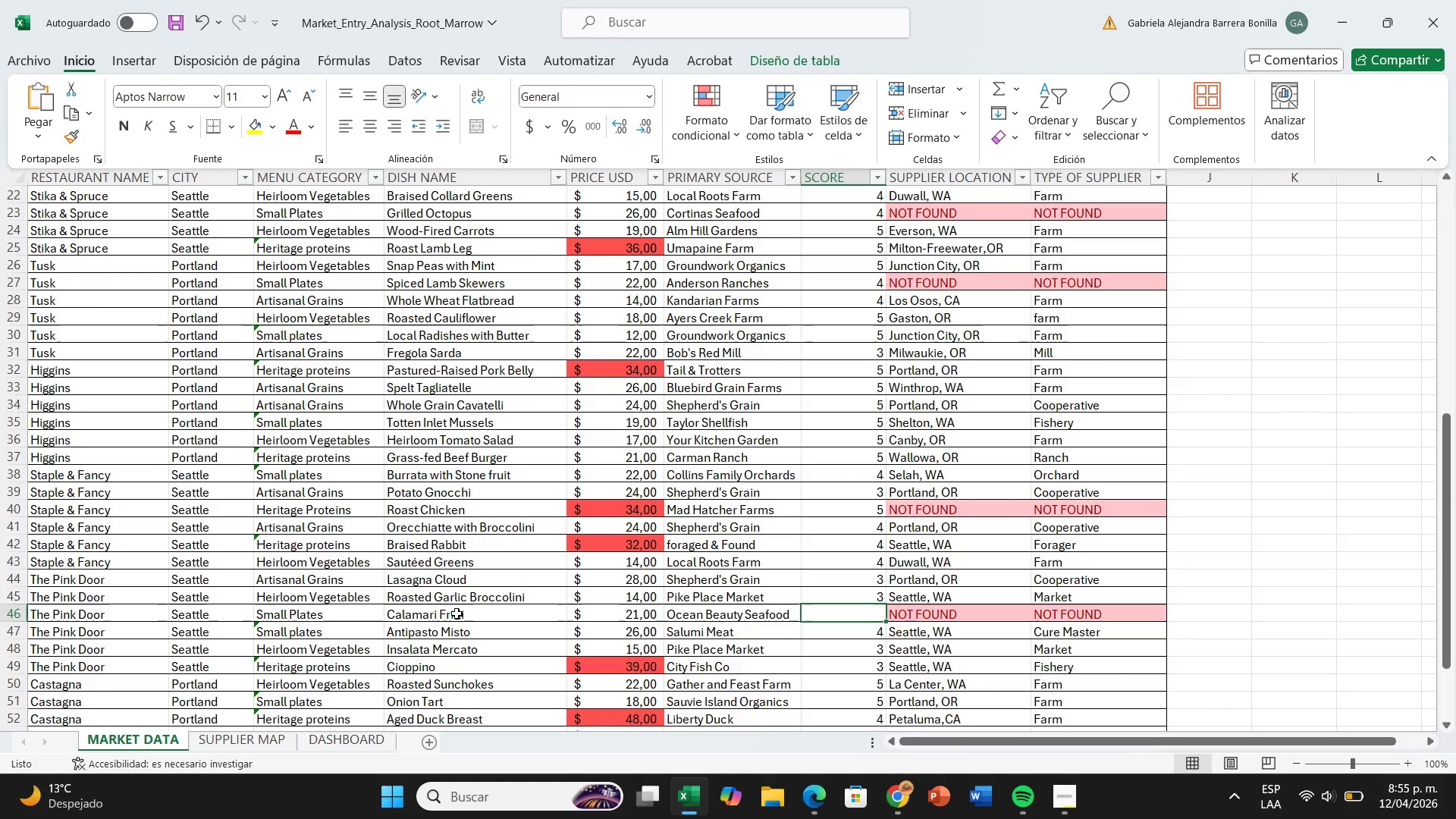 
wait(6.77)
 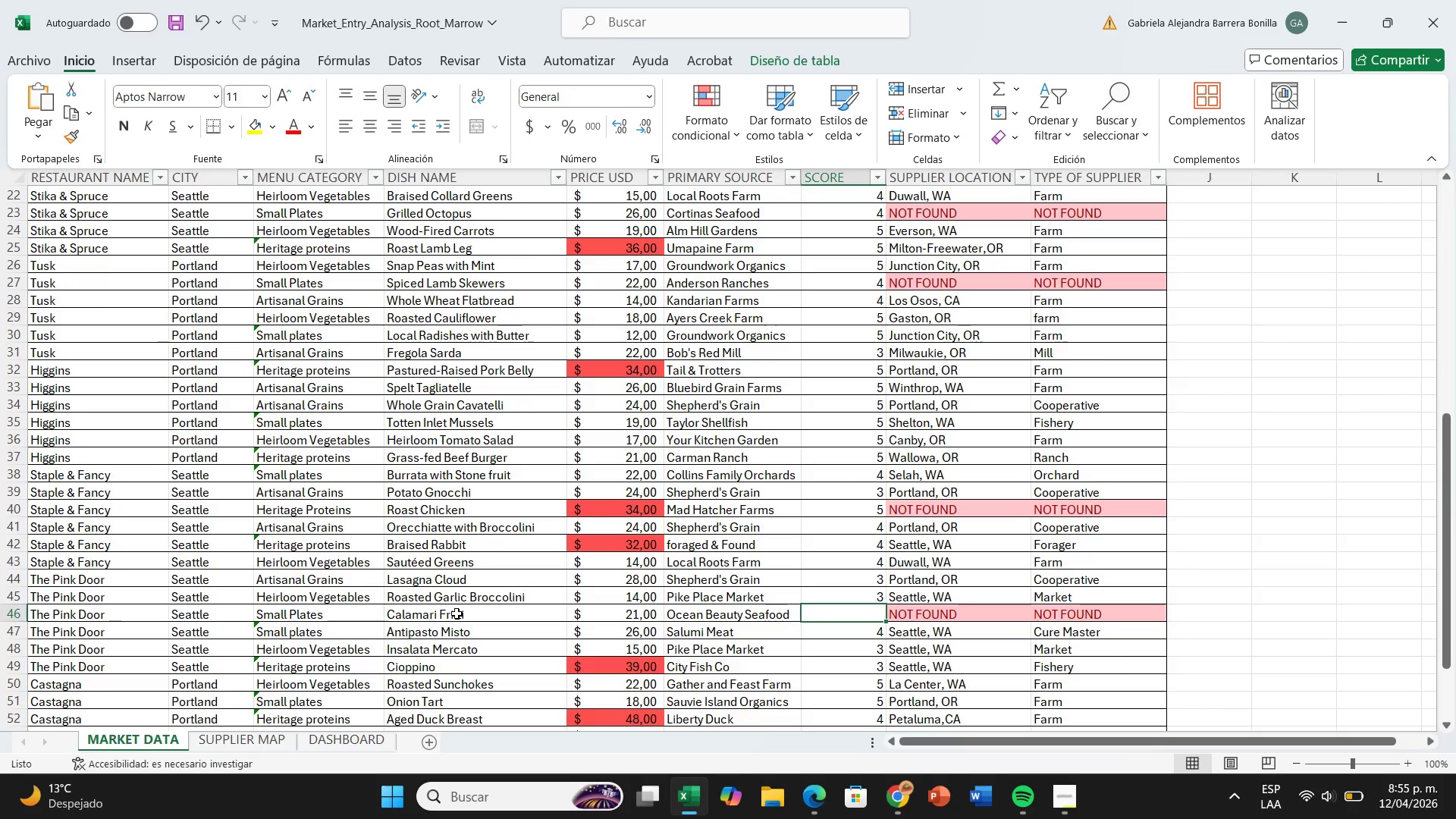 
key(3)
 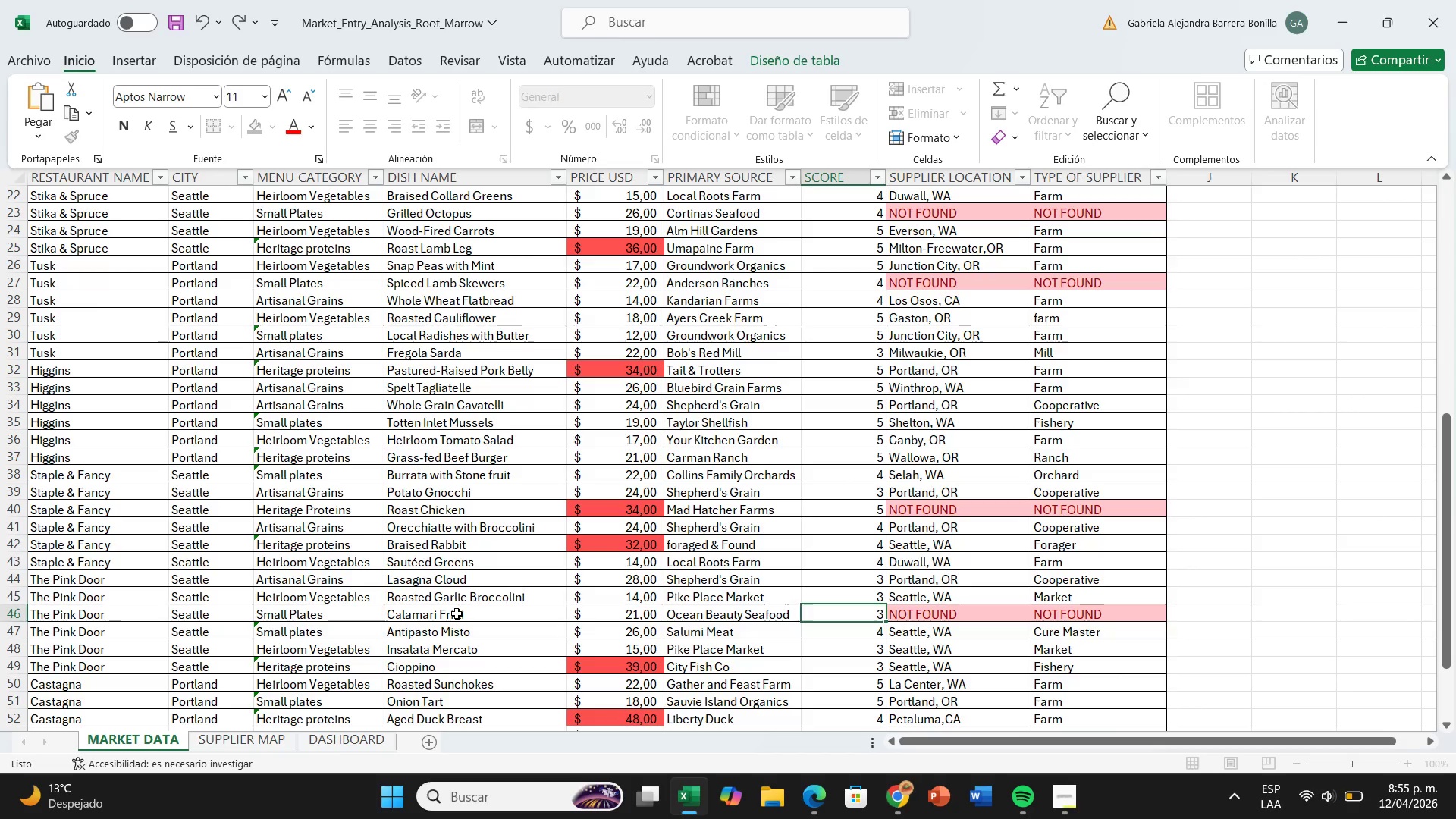 
key(ArrowRight)
 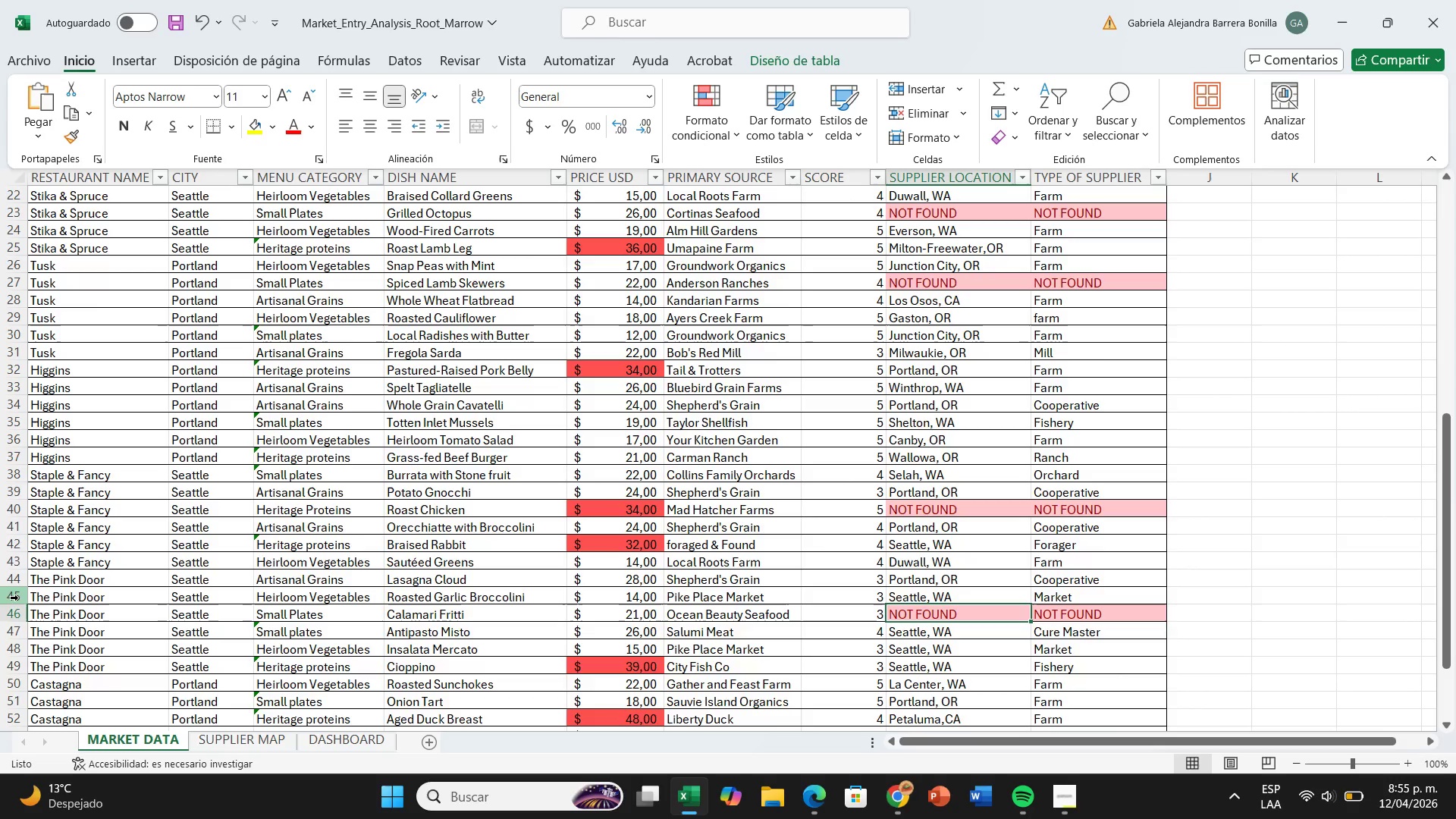 
scroll: coordinate [21, 678], scroll_direction: down, amount: 2.0
 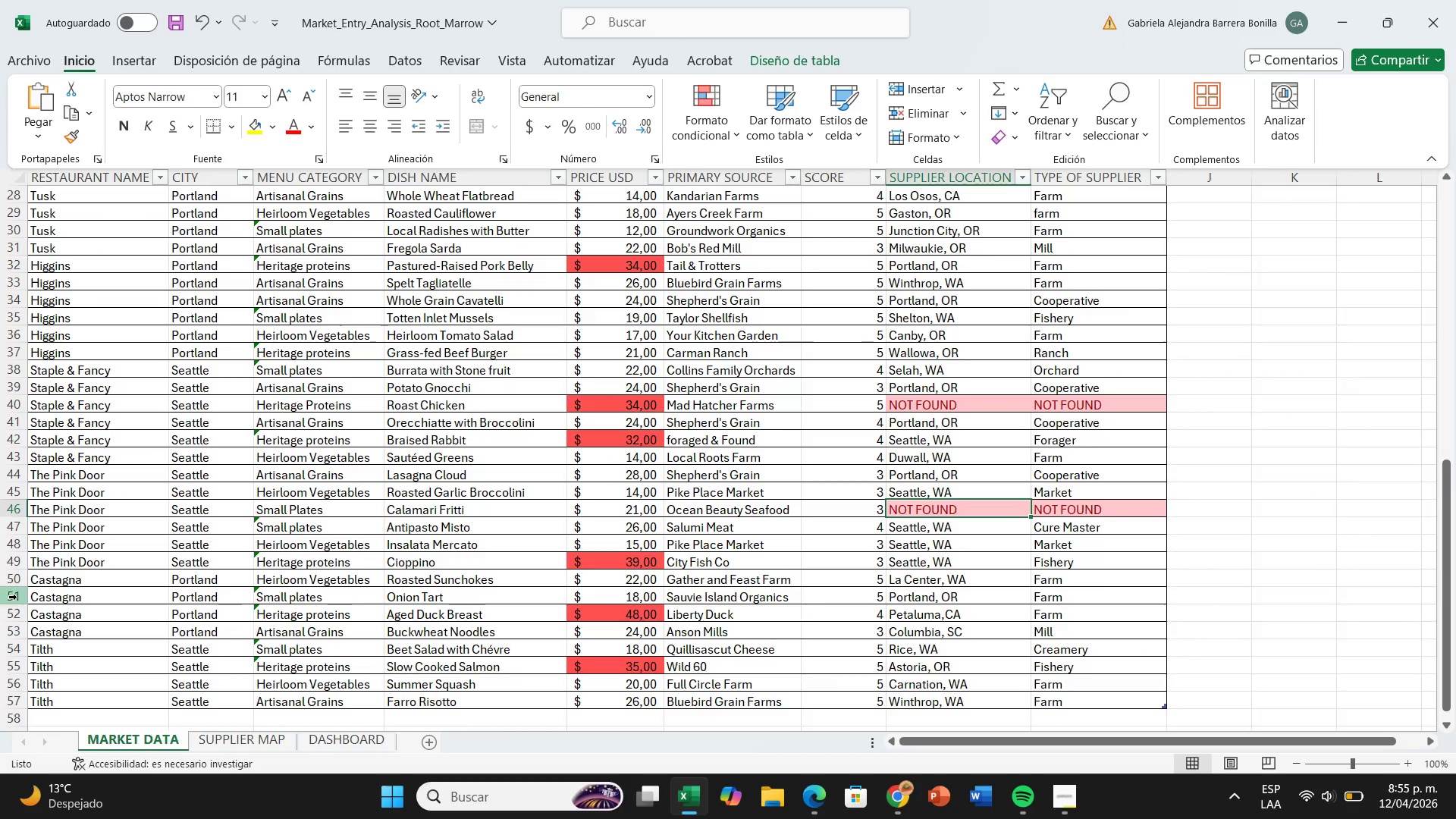 
left_click([17, 595])
 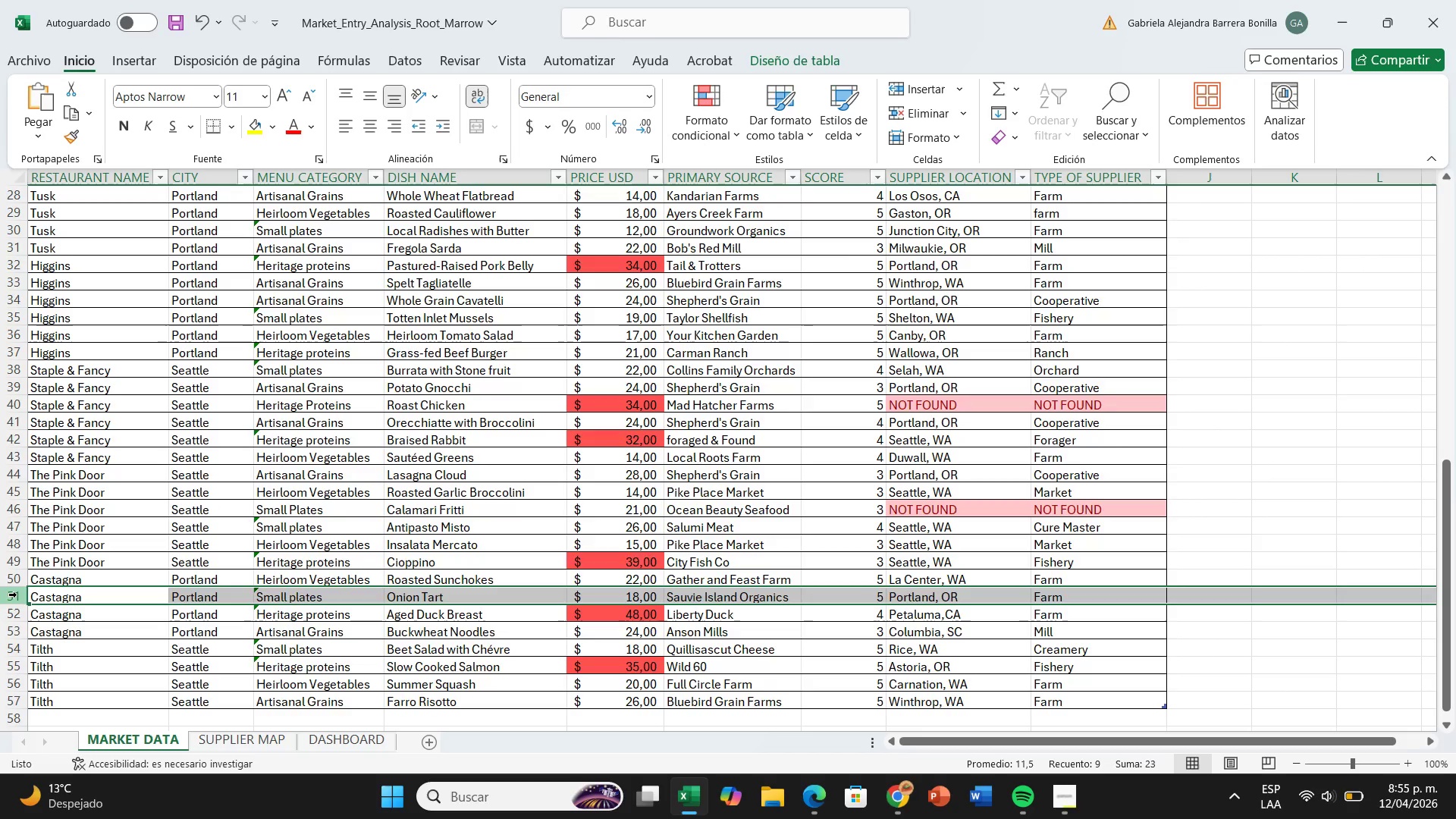 
key(Control+Equal)
 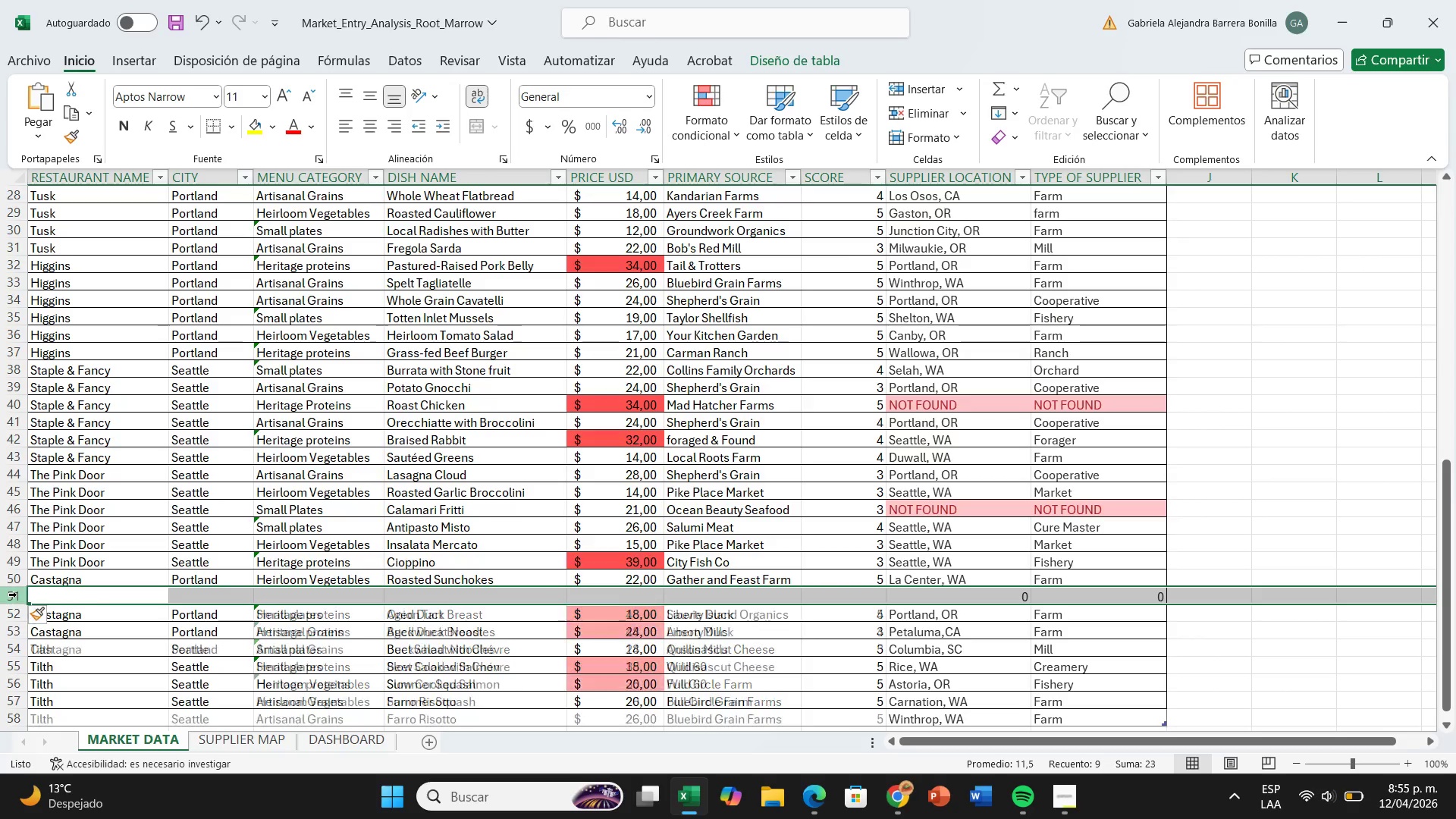 
key(Control+Equal)
 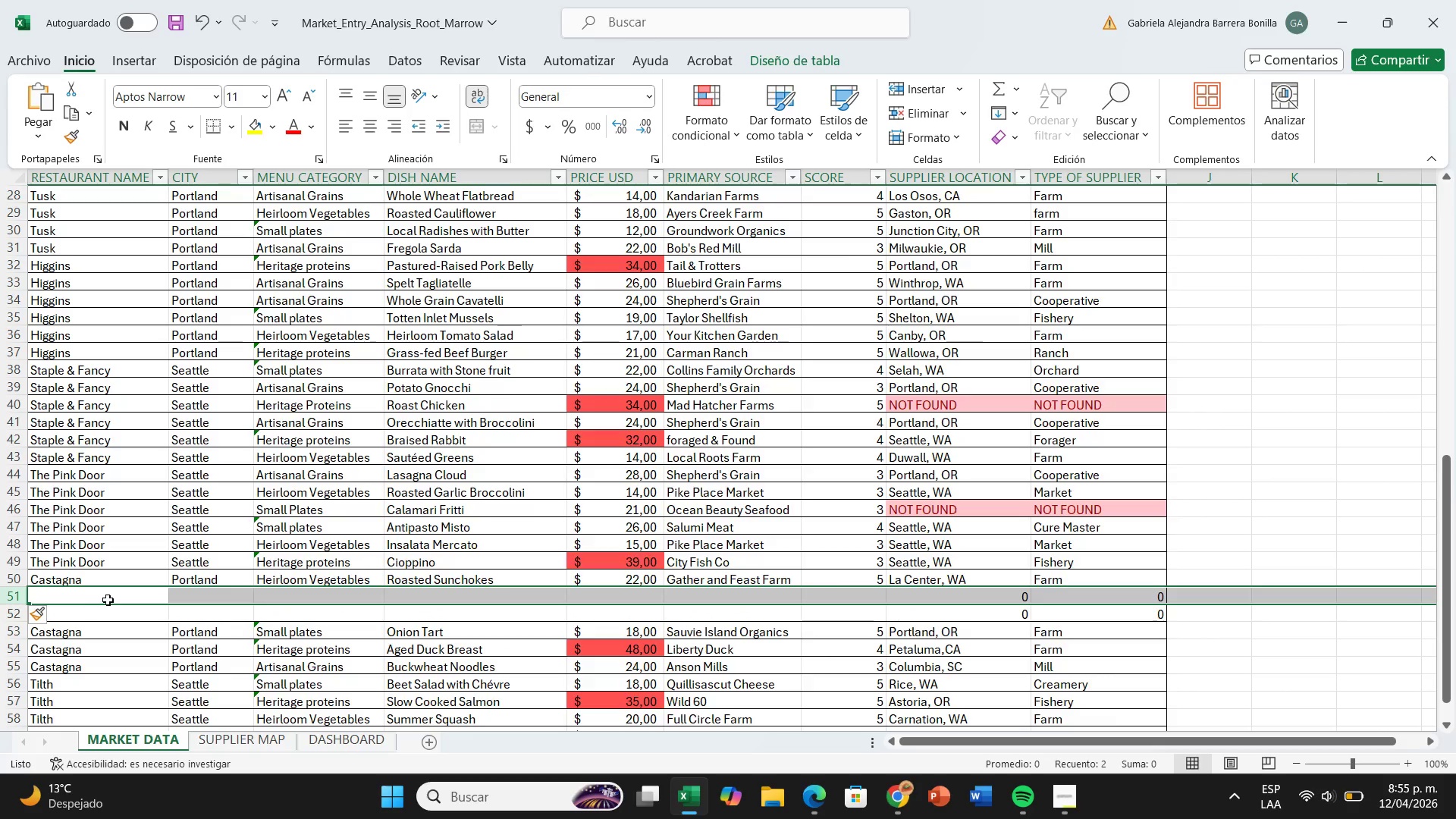 
left_click([108, 600])
 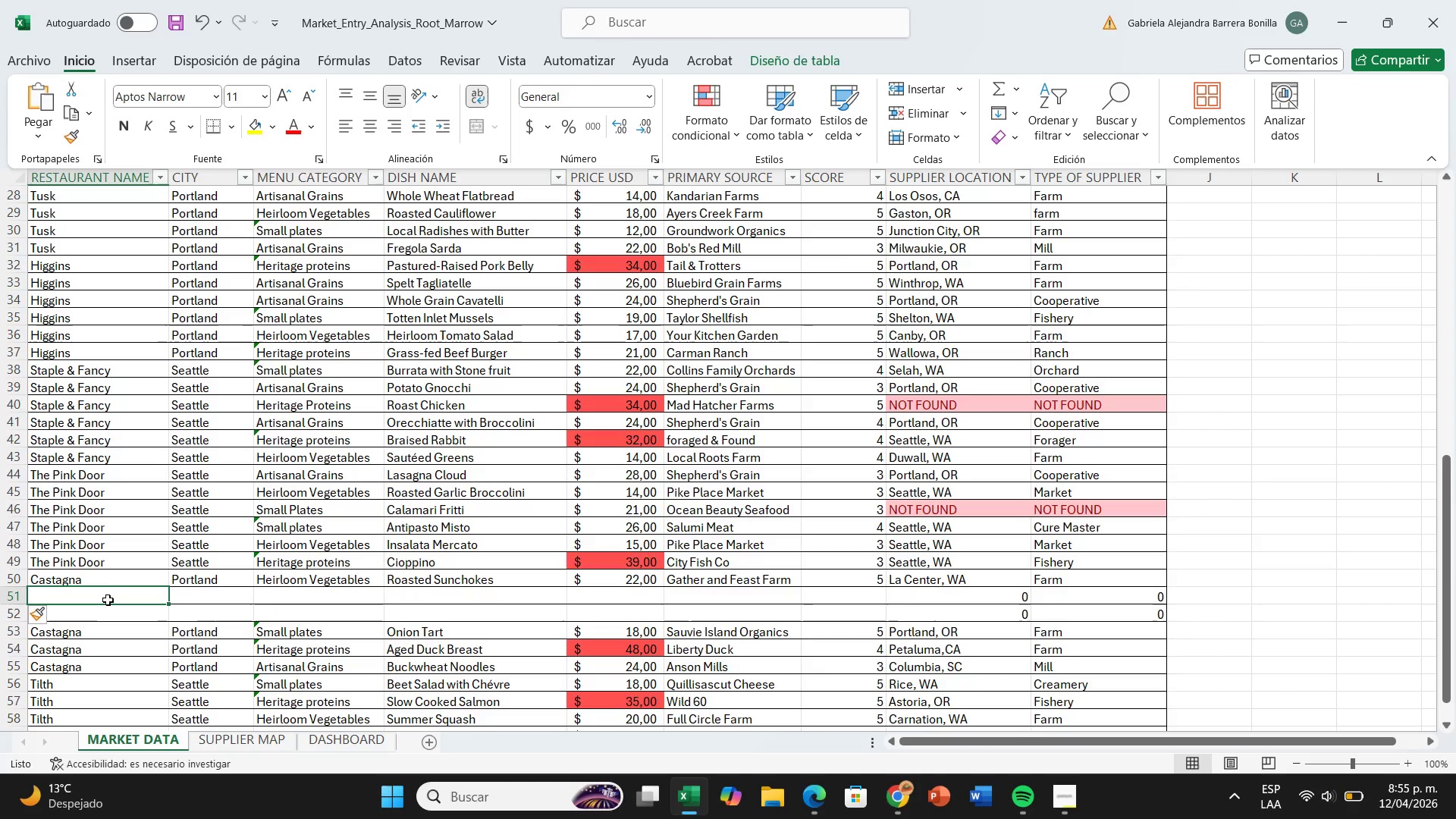 
type(Casta)
 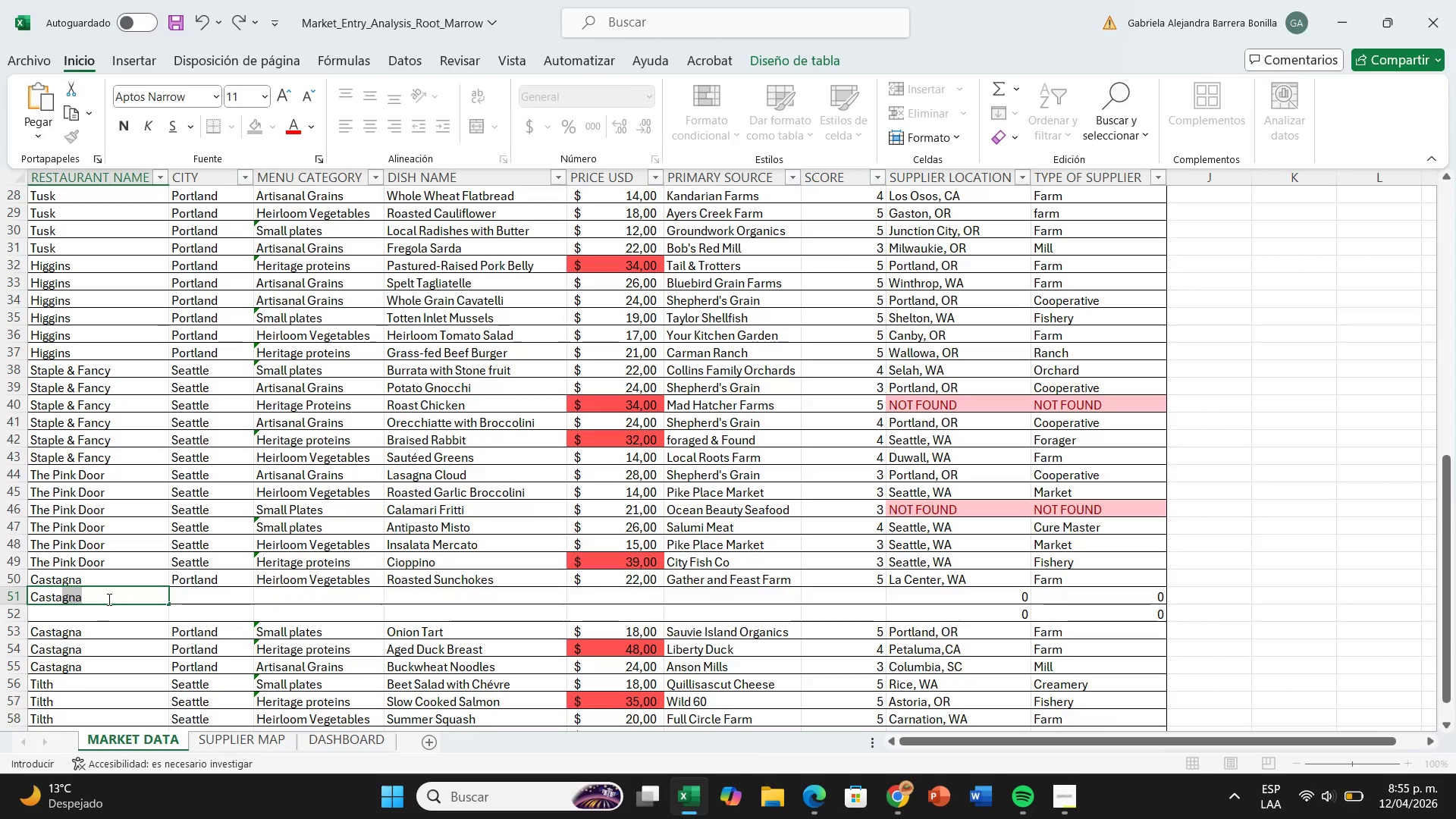 
key(ArrowRight)
 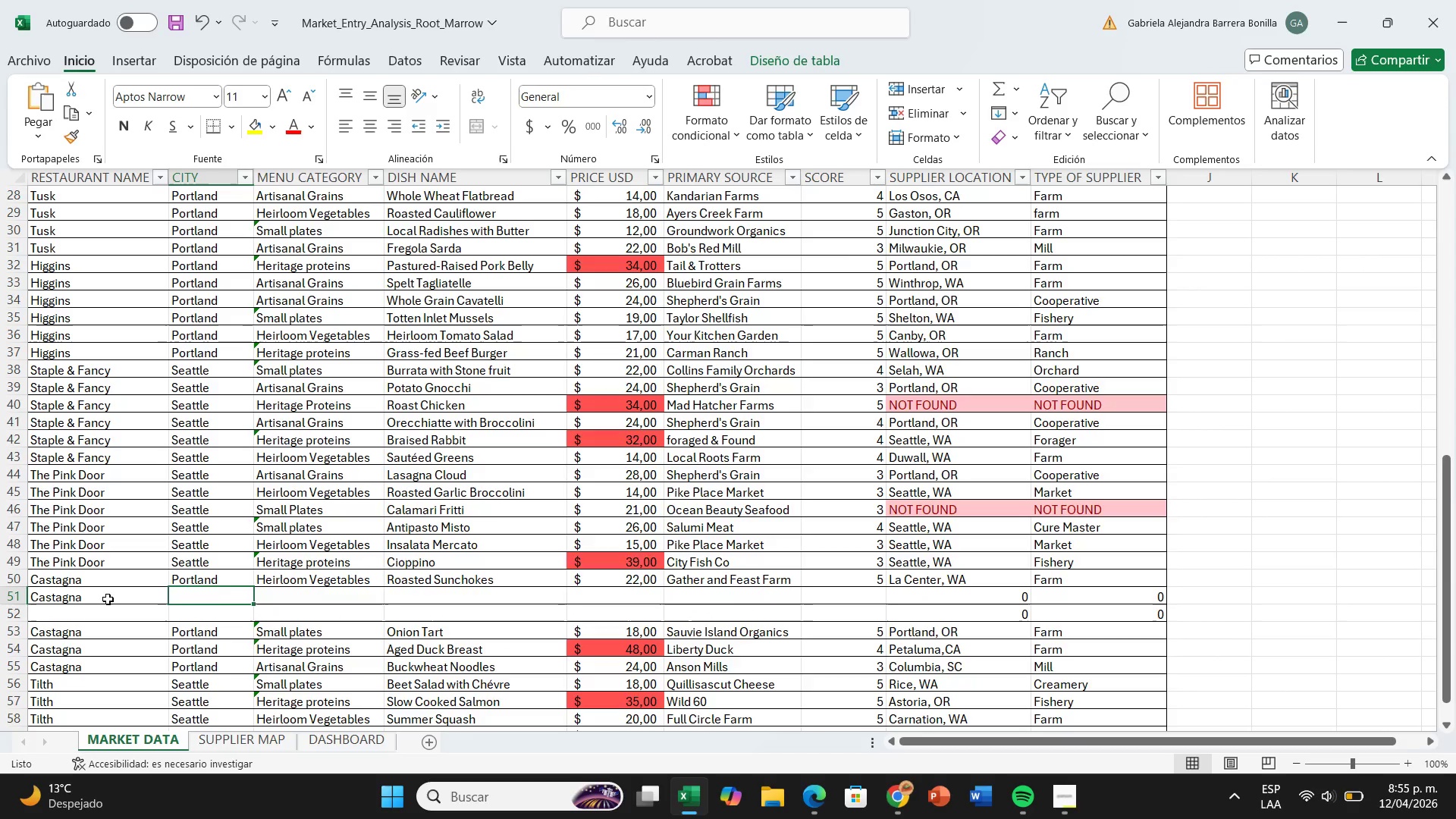 
key(P)
 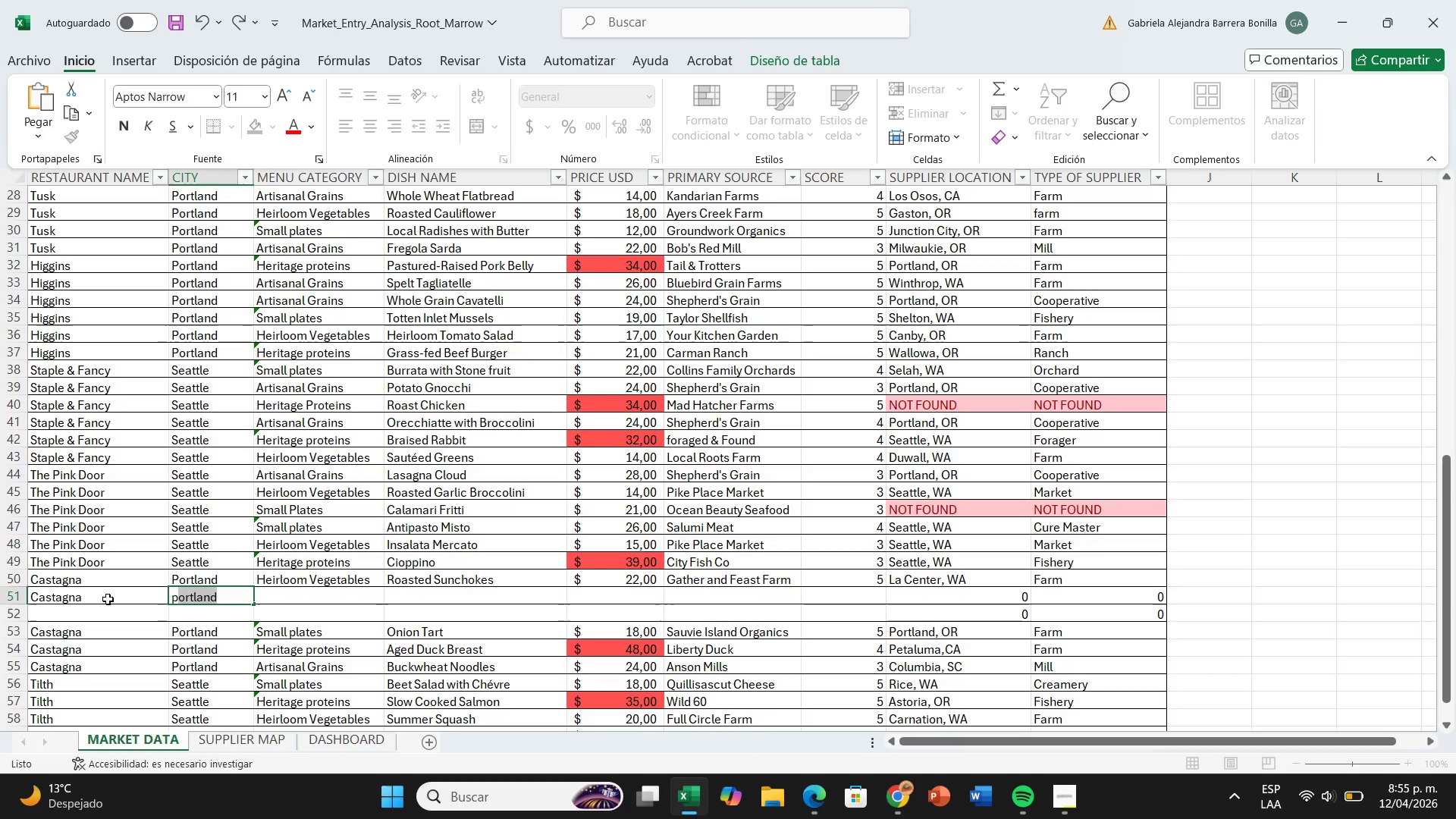 
key(ArrowRight)
 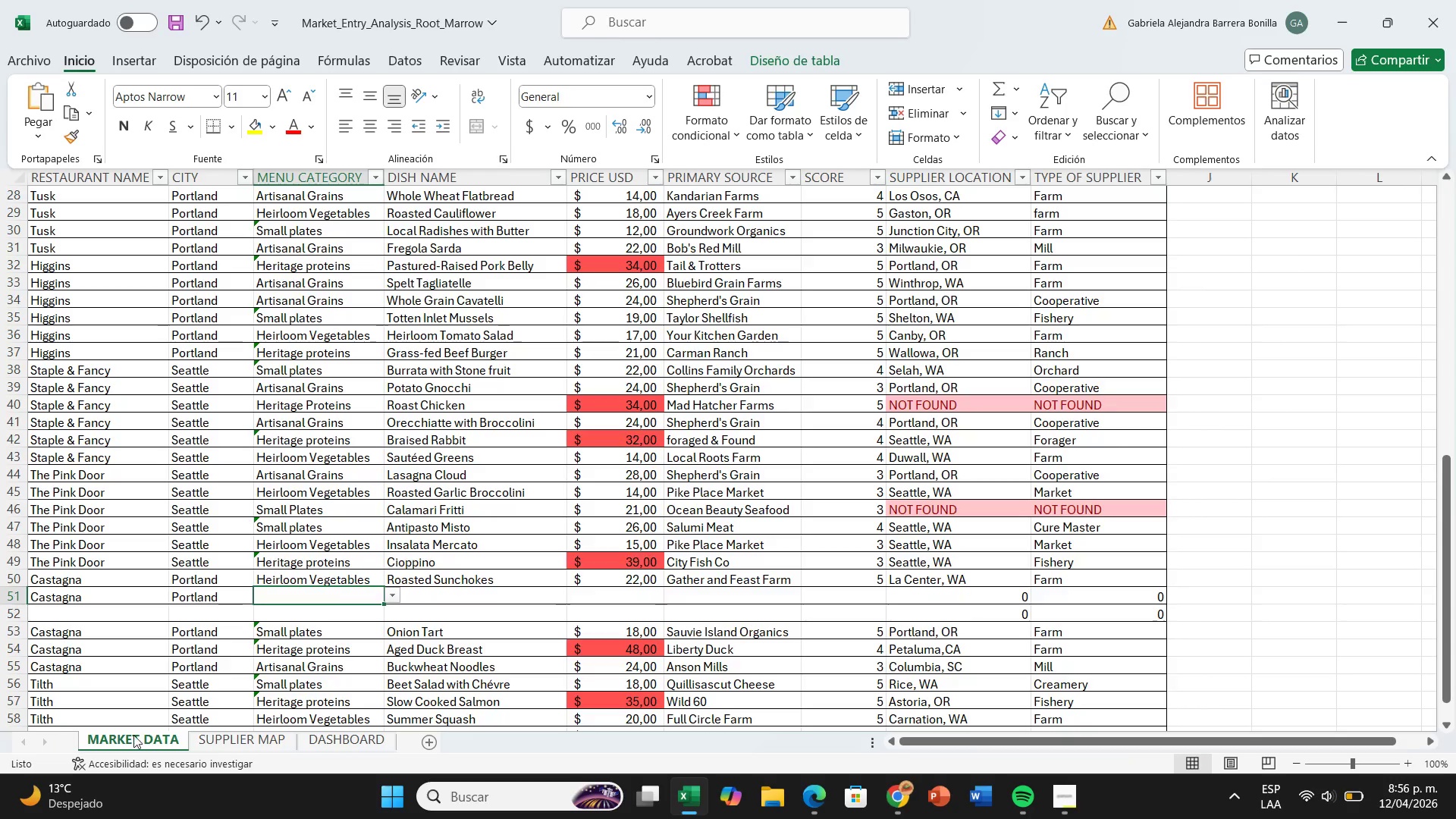 
wait(5.08)
 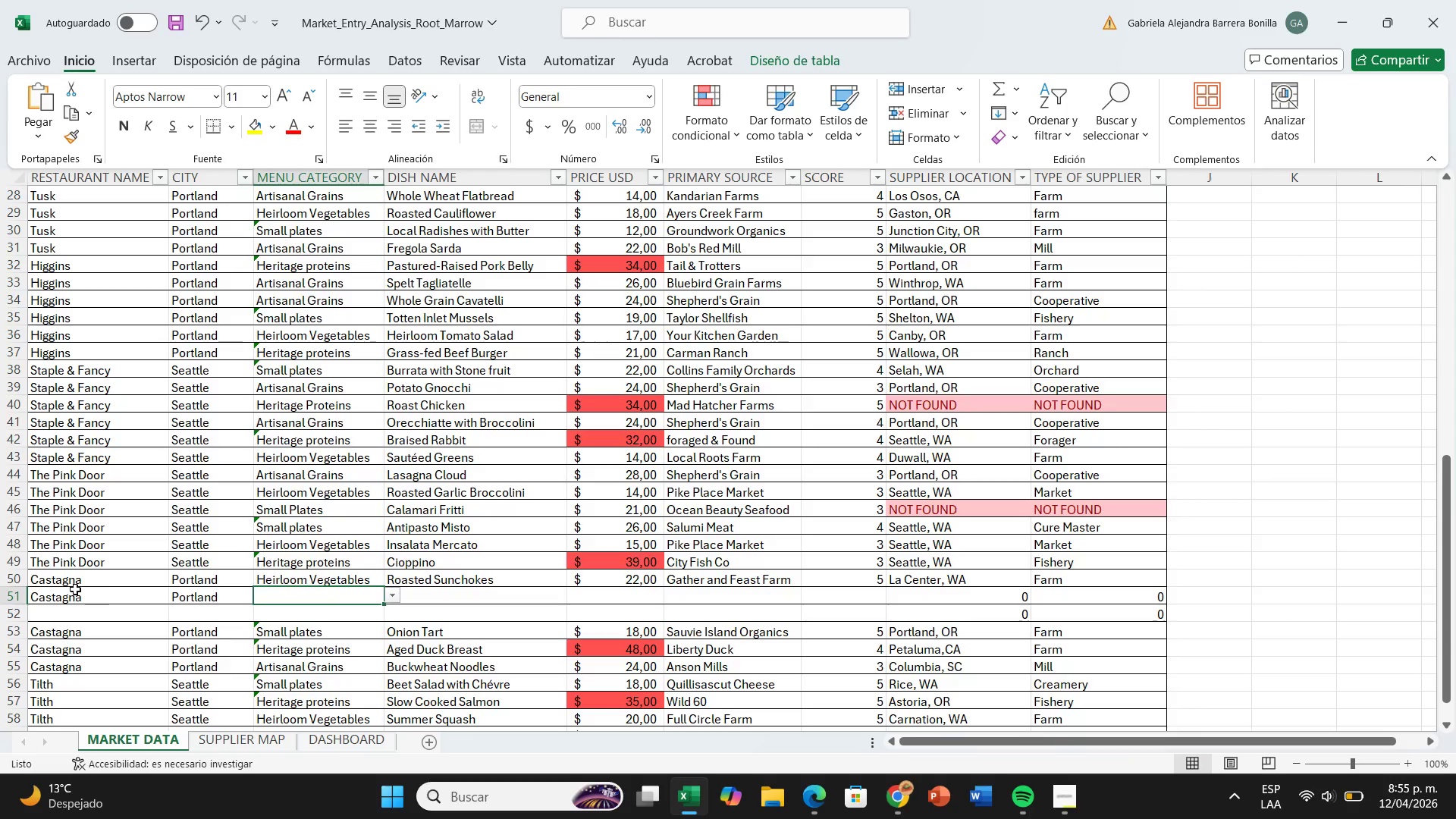 
left_click([391, 593])
 